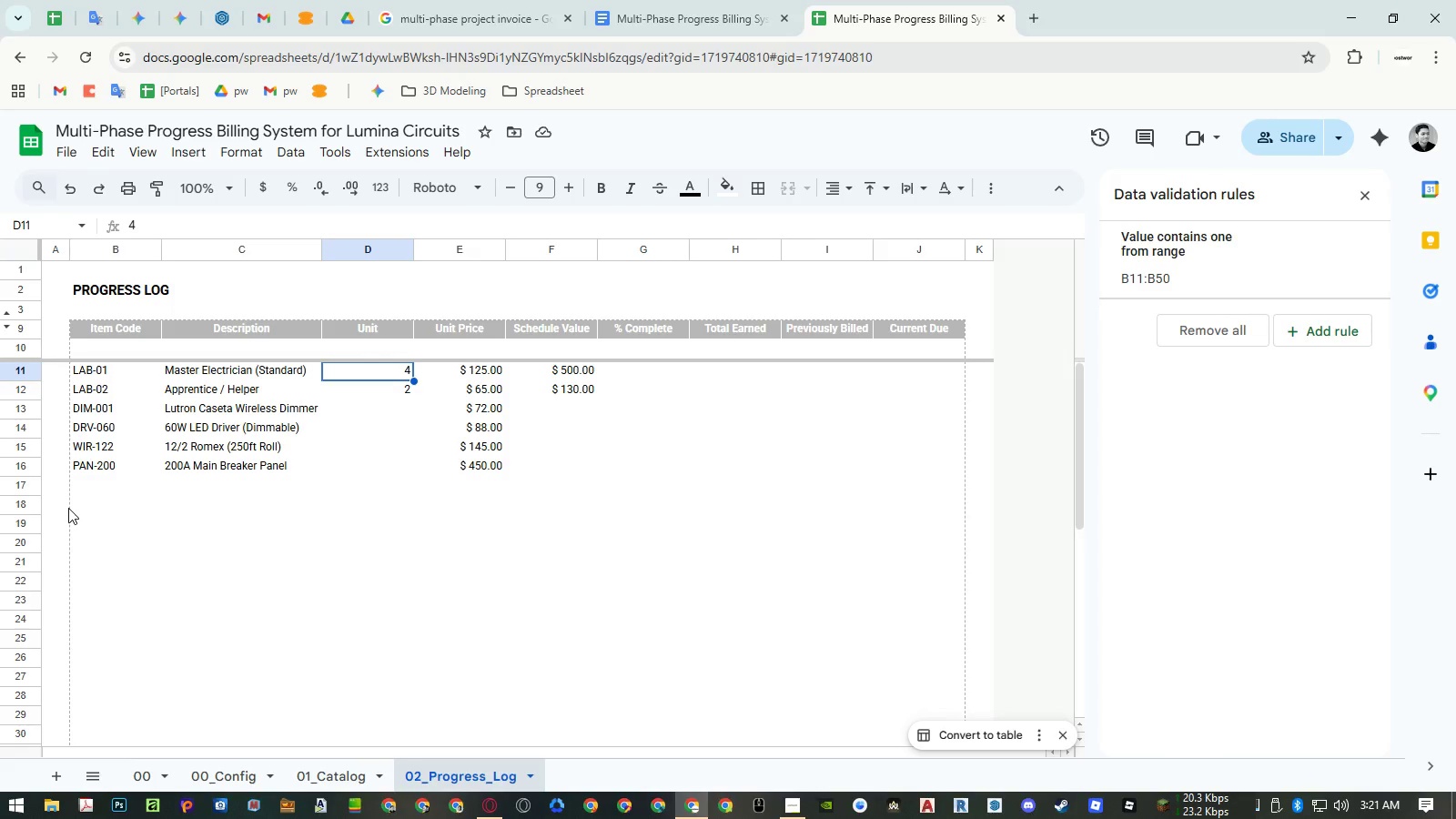 
key(Numpad1)
 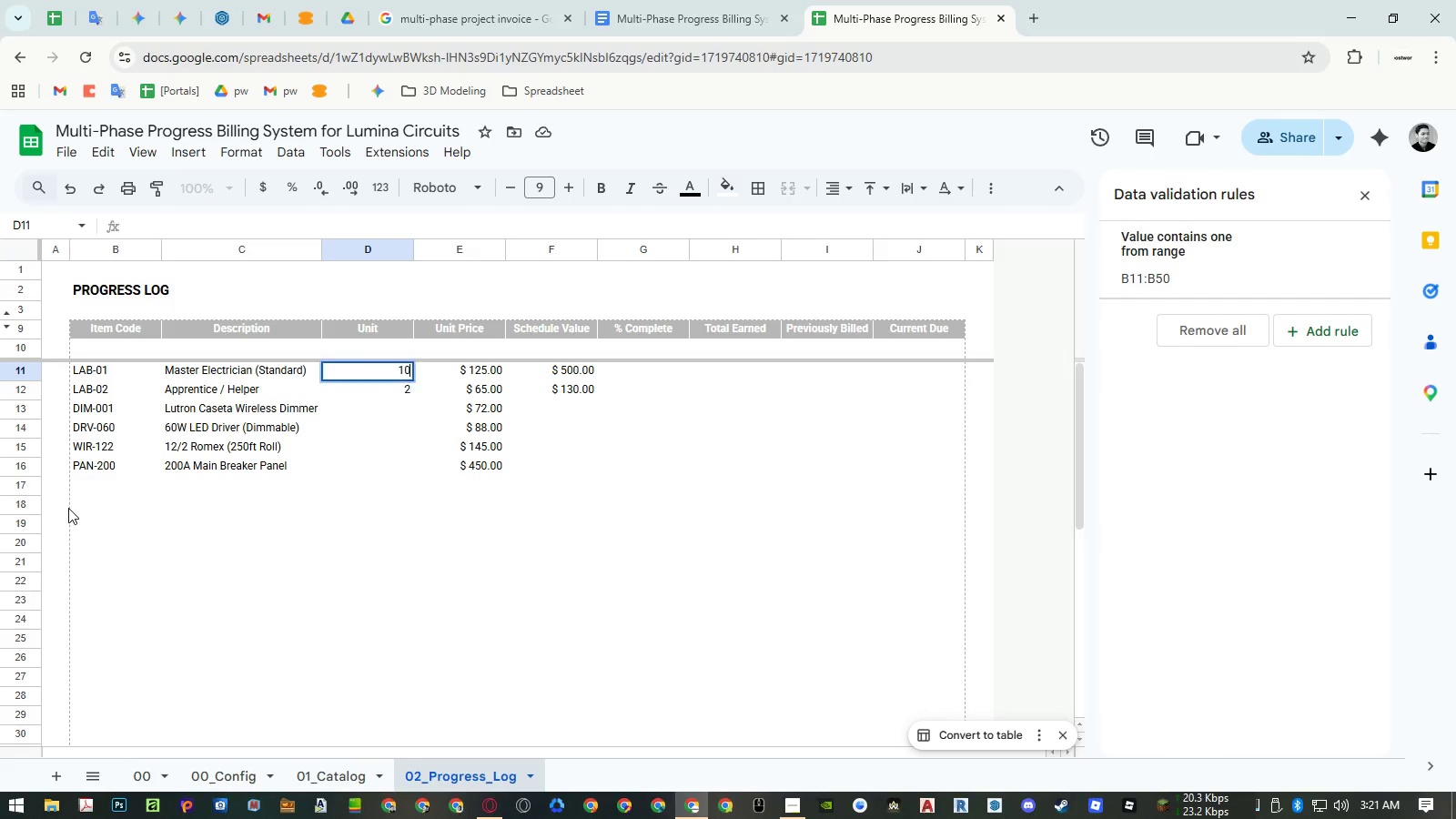 
key(Numpad0)
 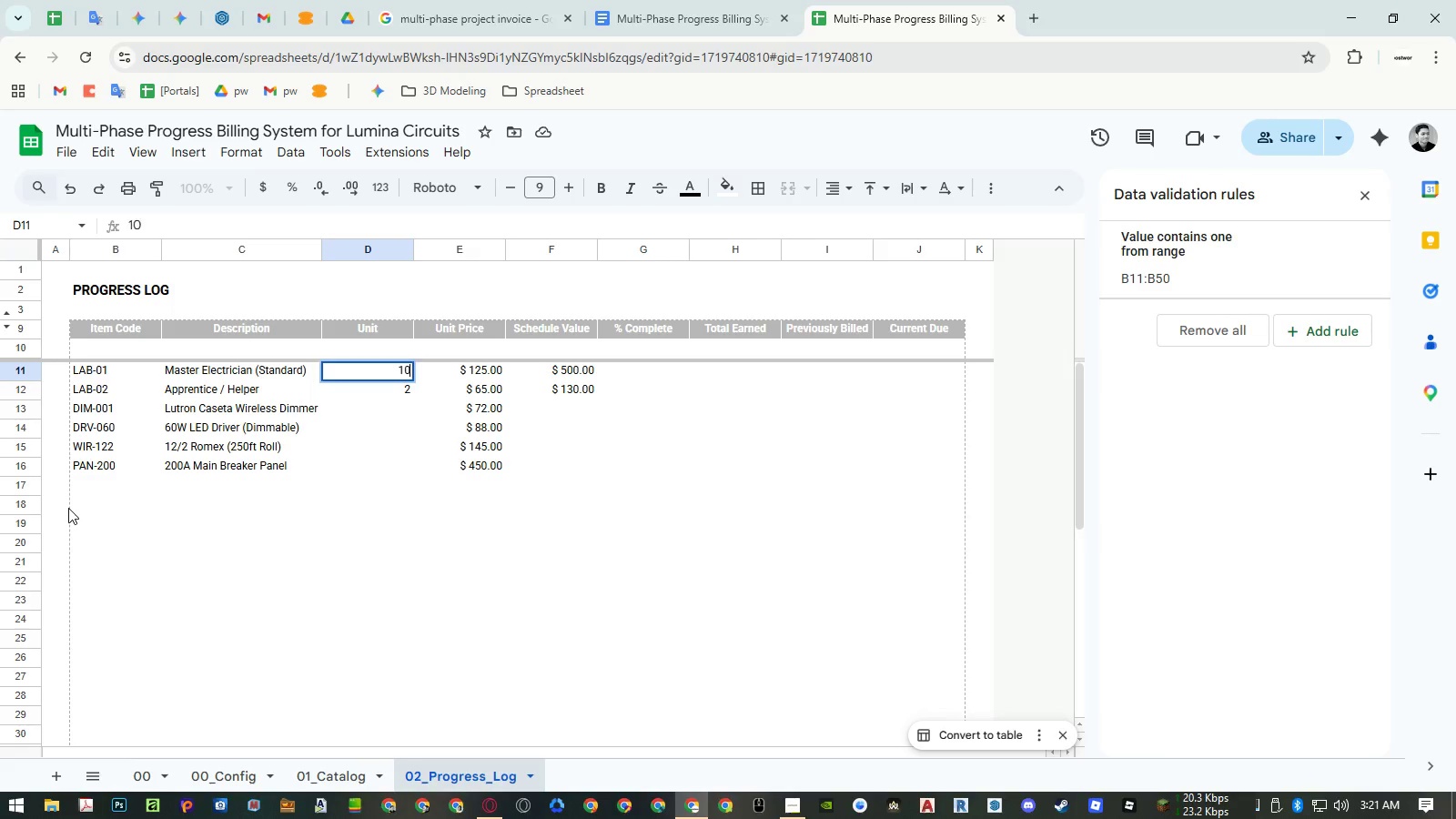 
key(NumpadEnter)
 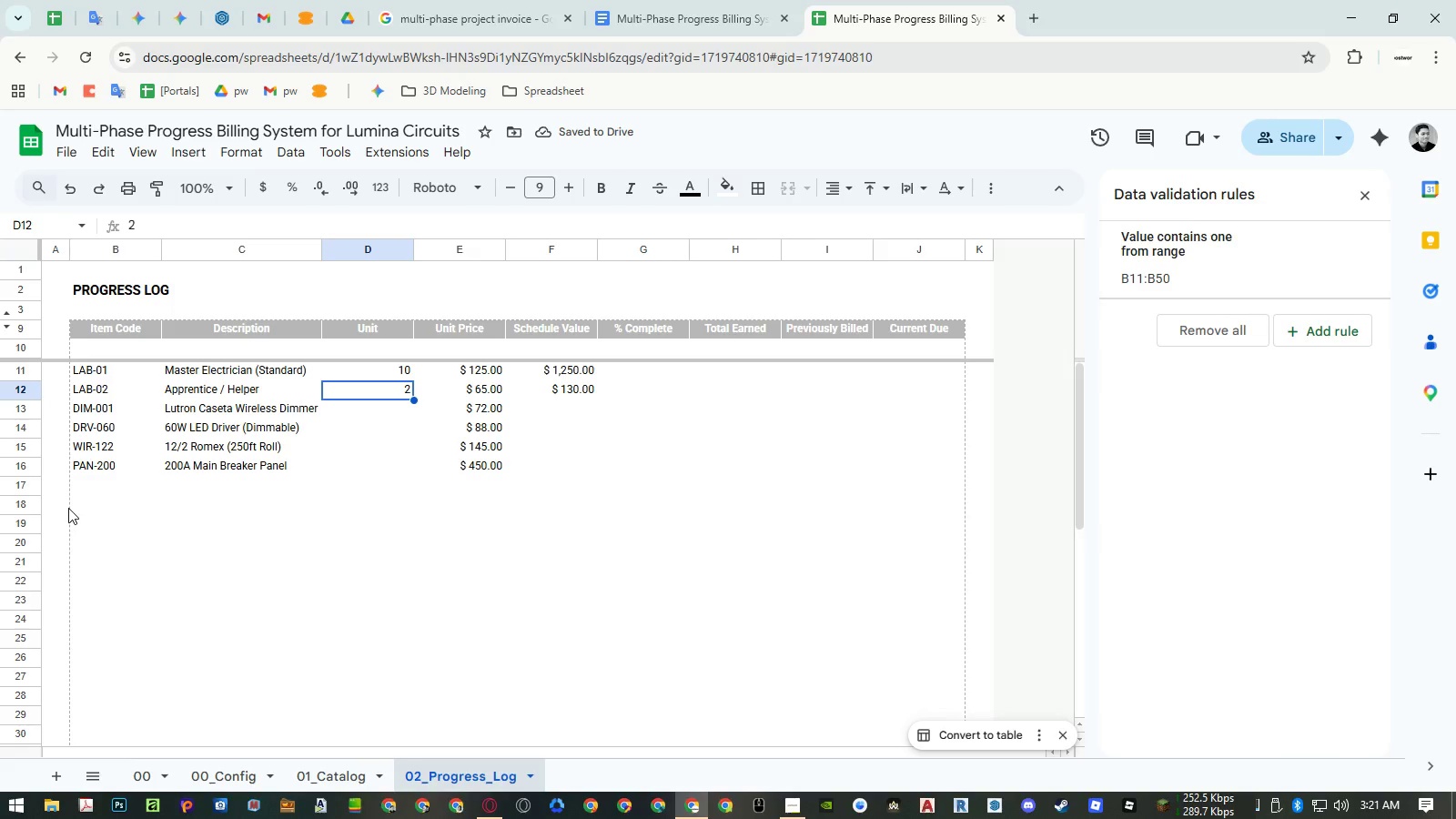 
wait(6.95)
 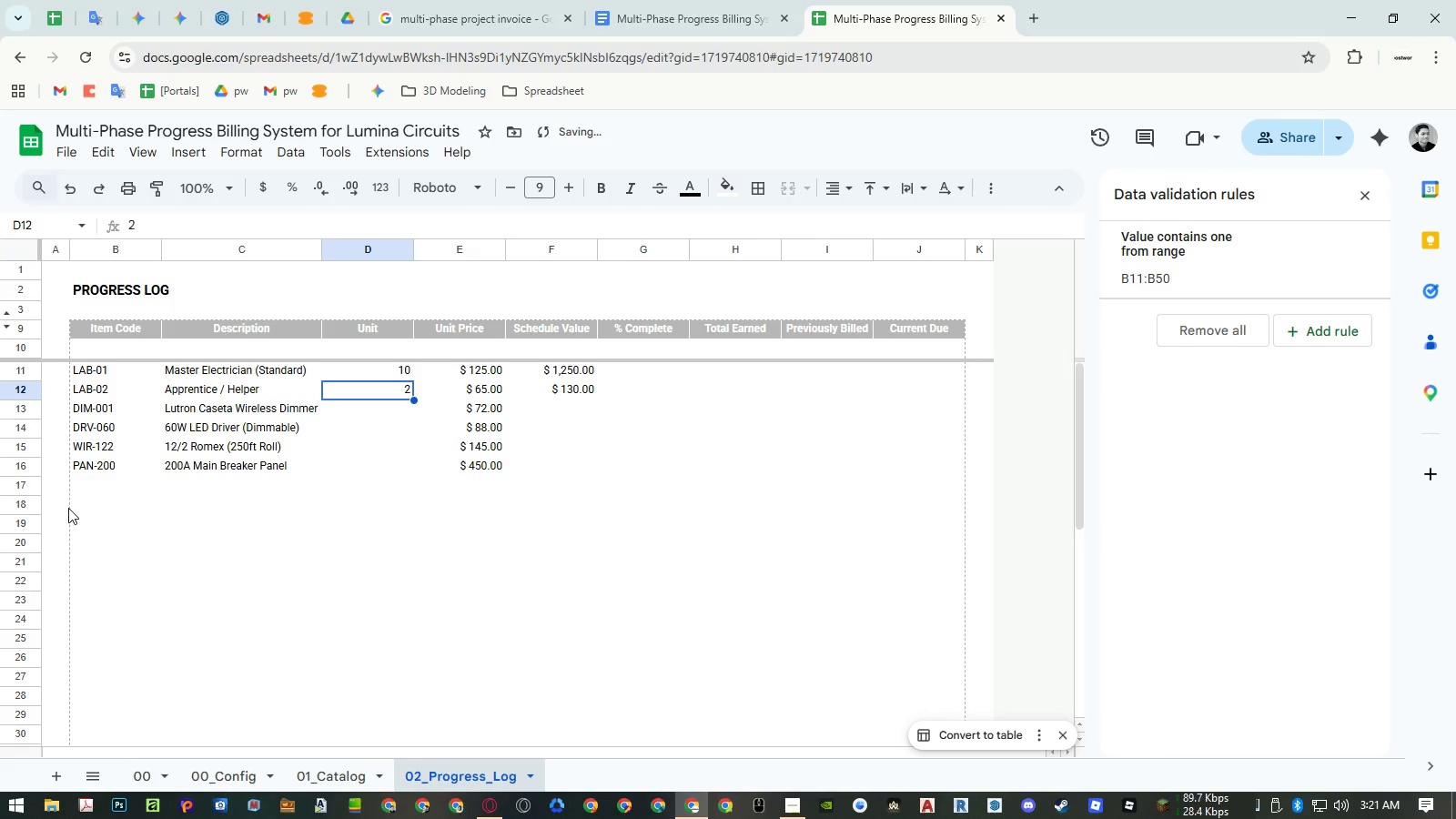 
key(Numpad1)
 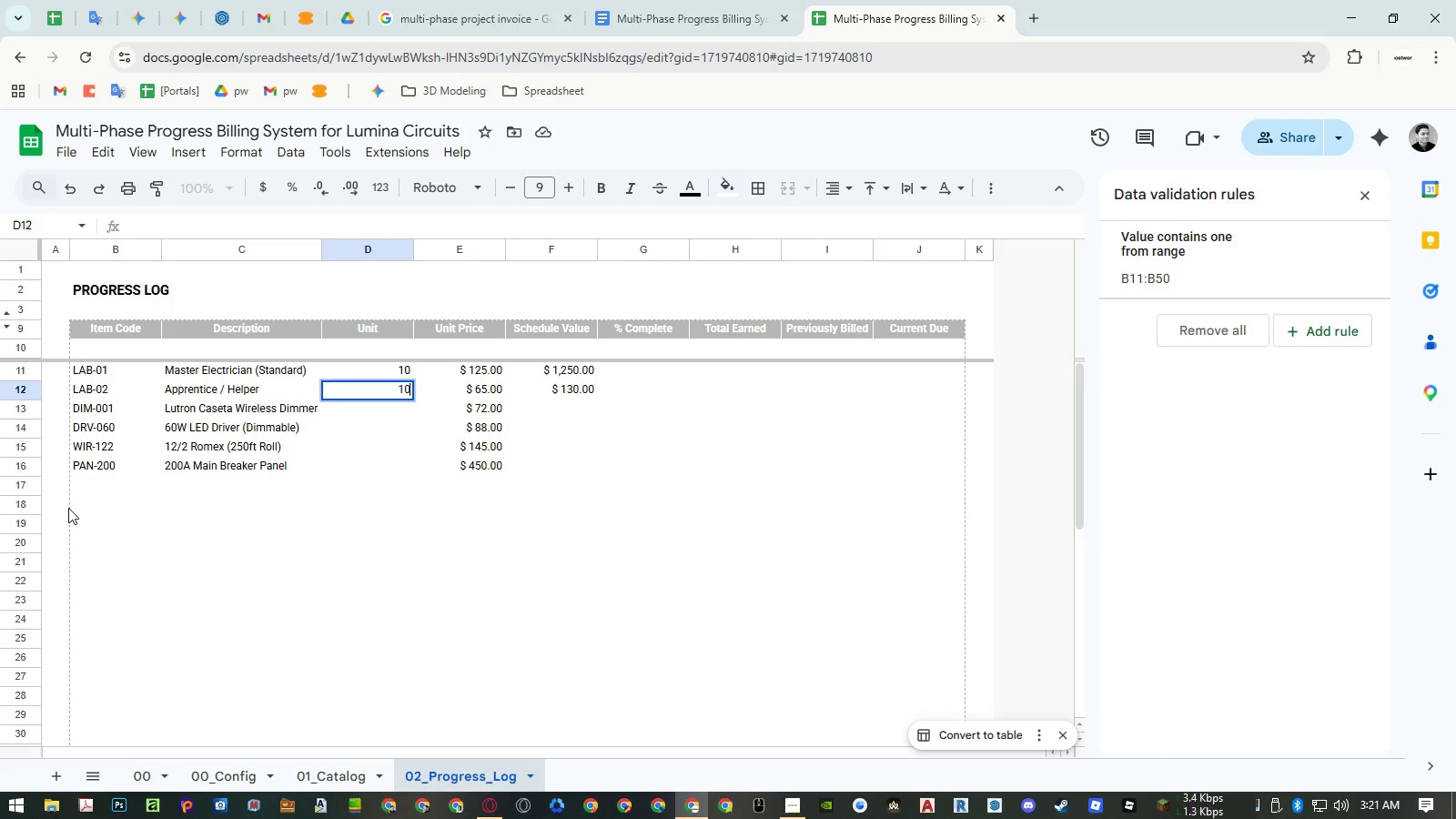 
key(Numpad0)
 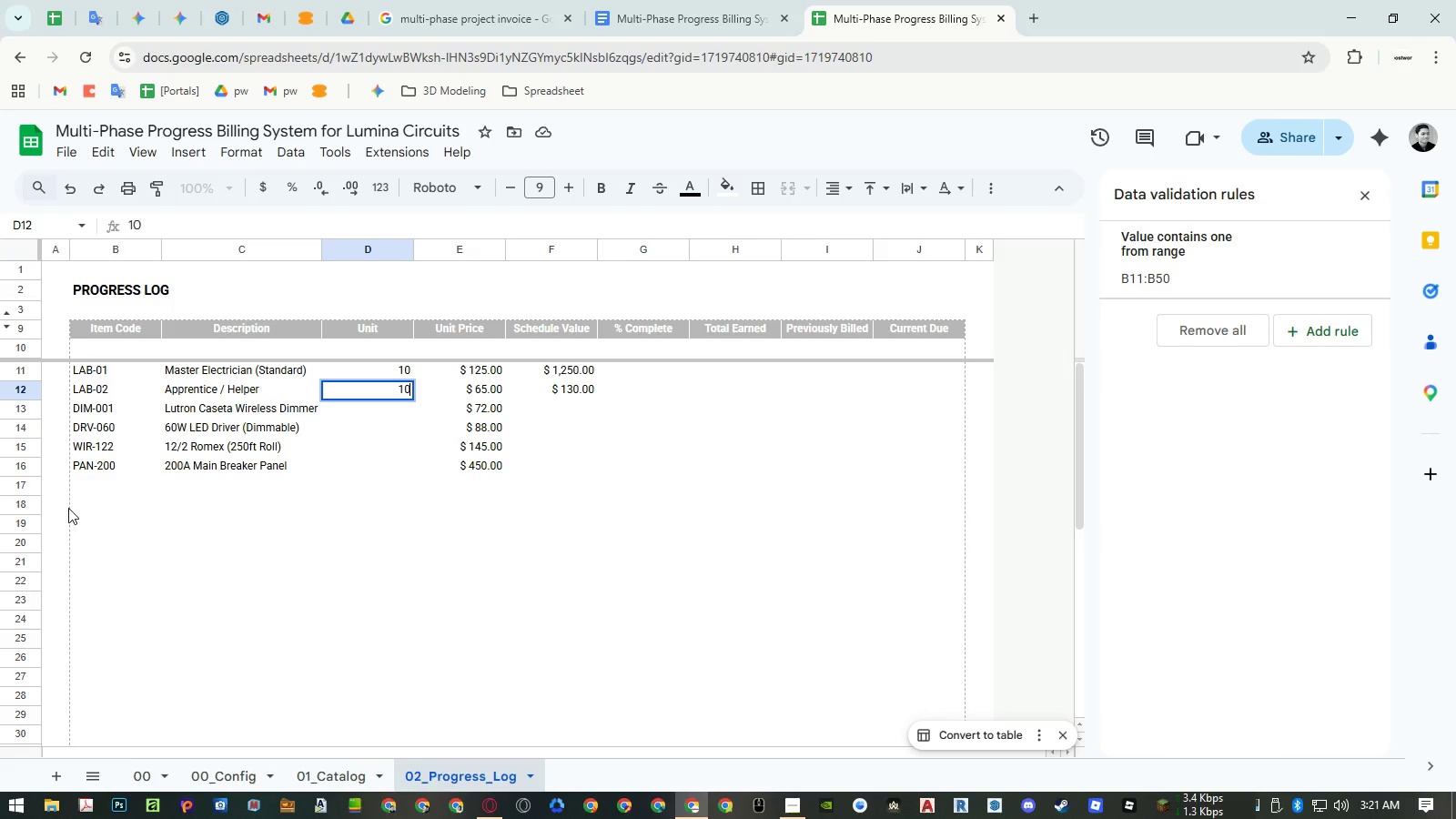 
key(NumpadEnter)
 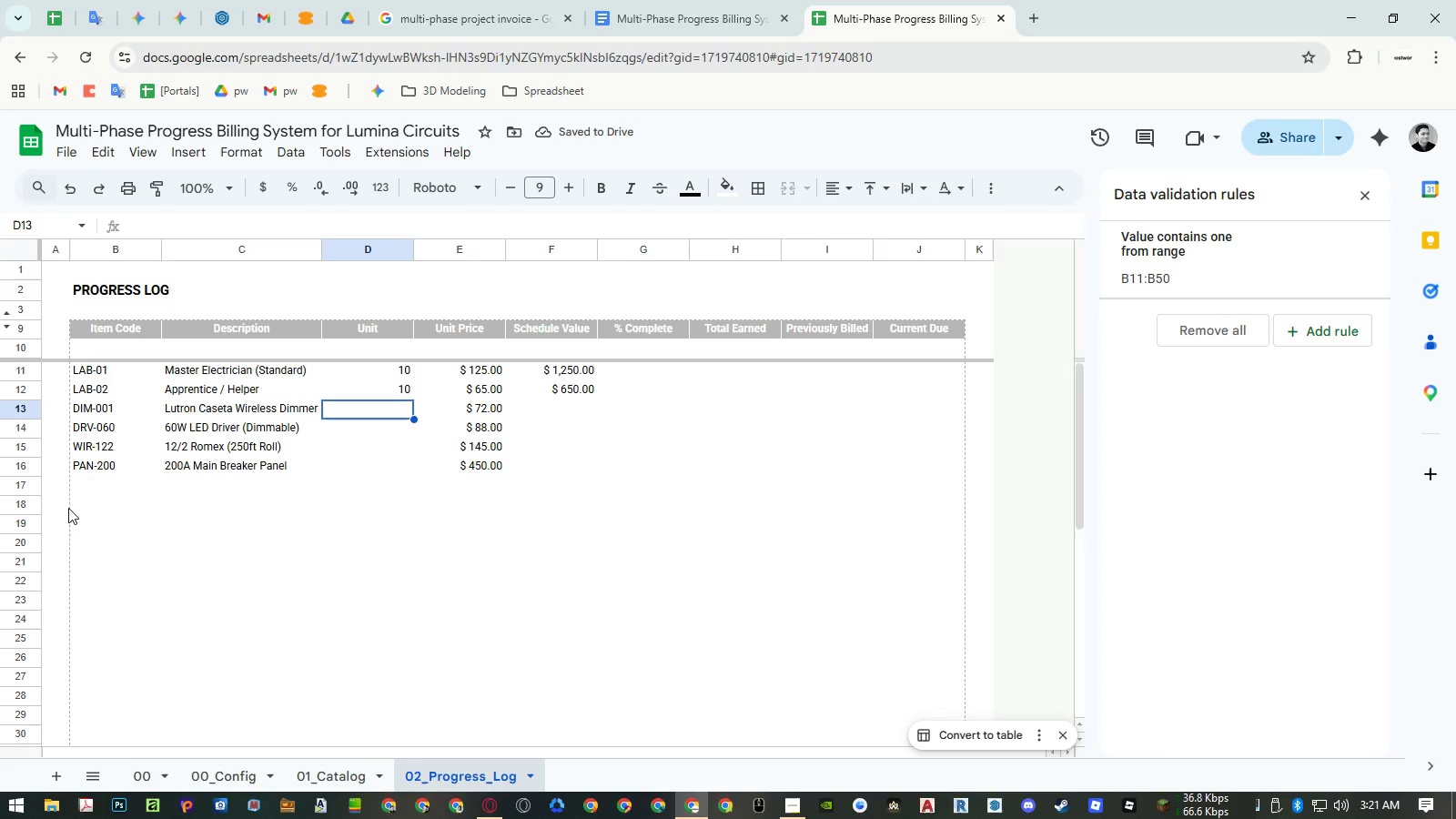 
key(Numpad4)
 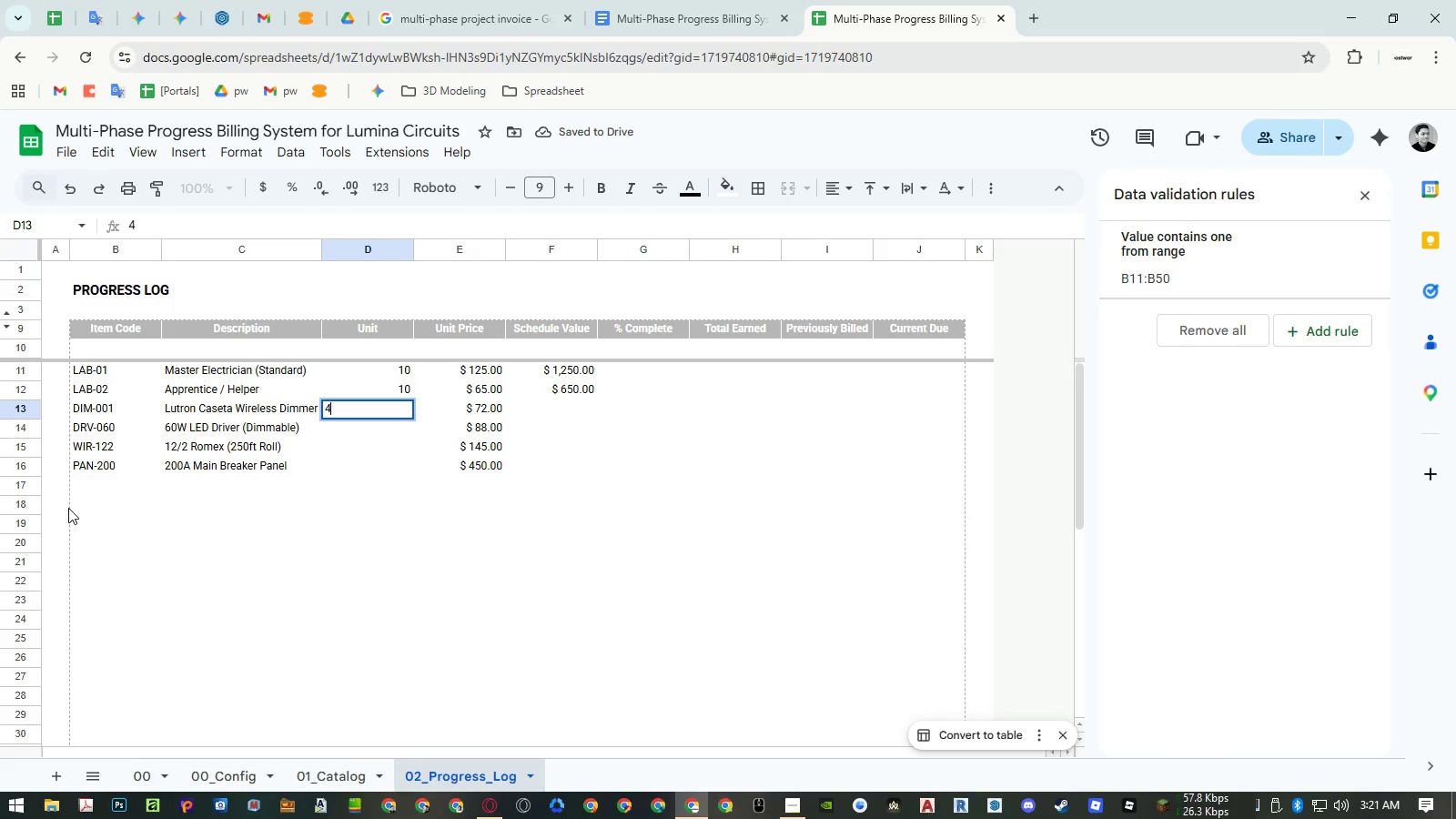 
key(NumpadEnter)
 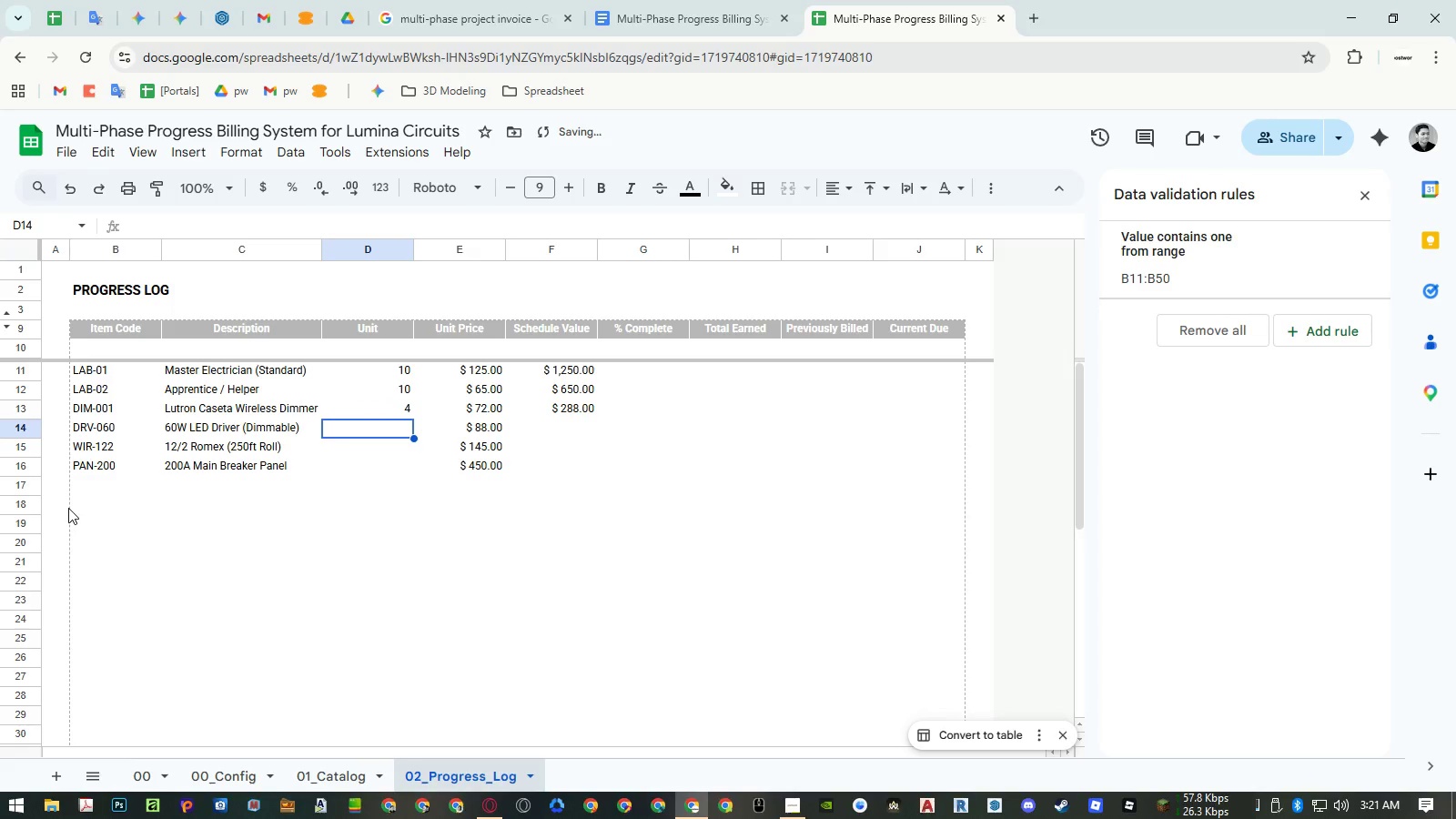 
key(Numpad4)
 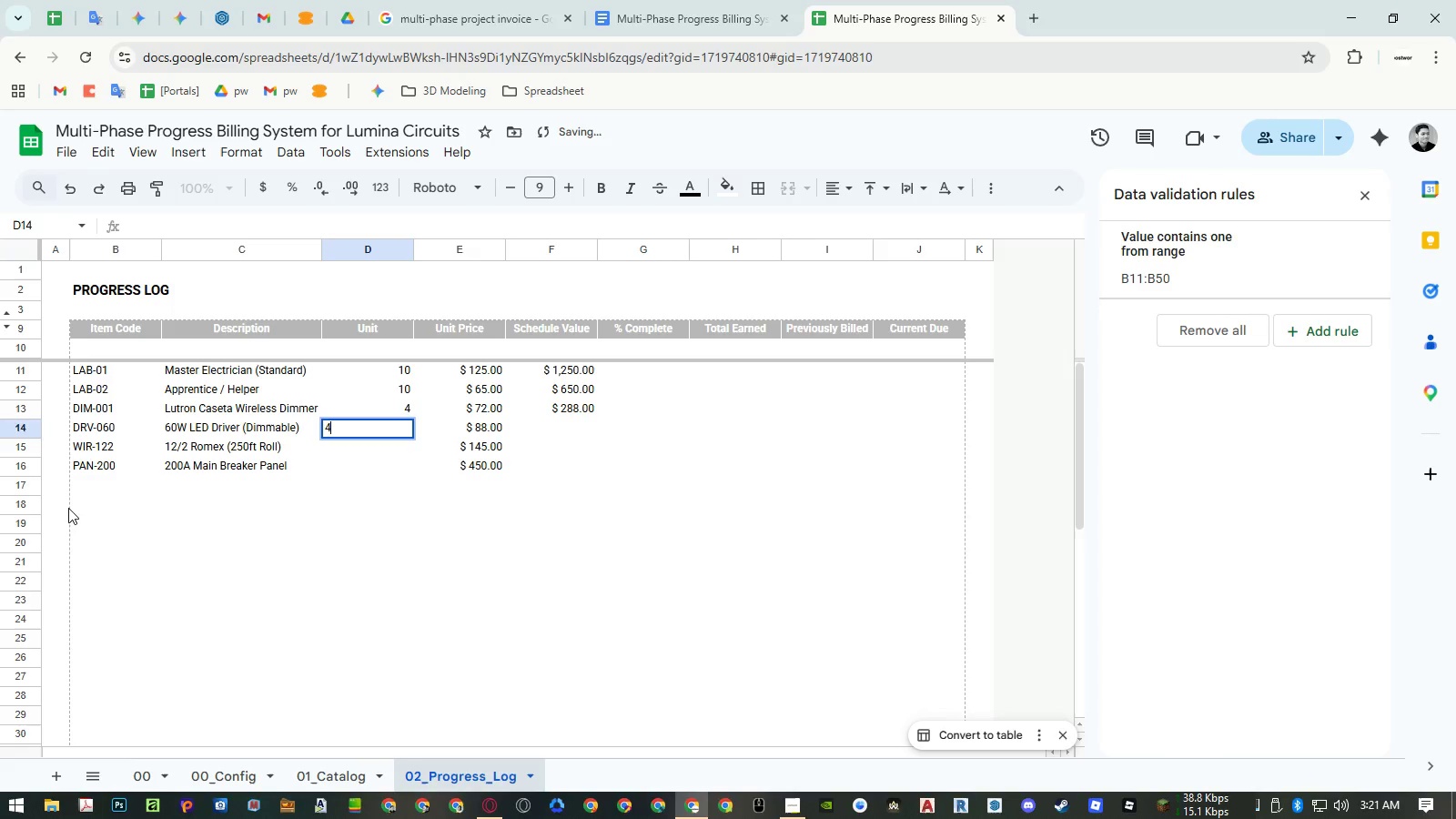 
key(NumpadEnter)
 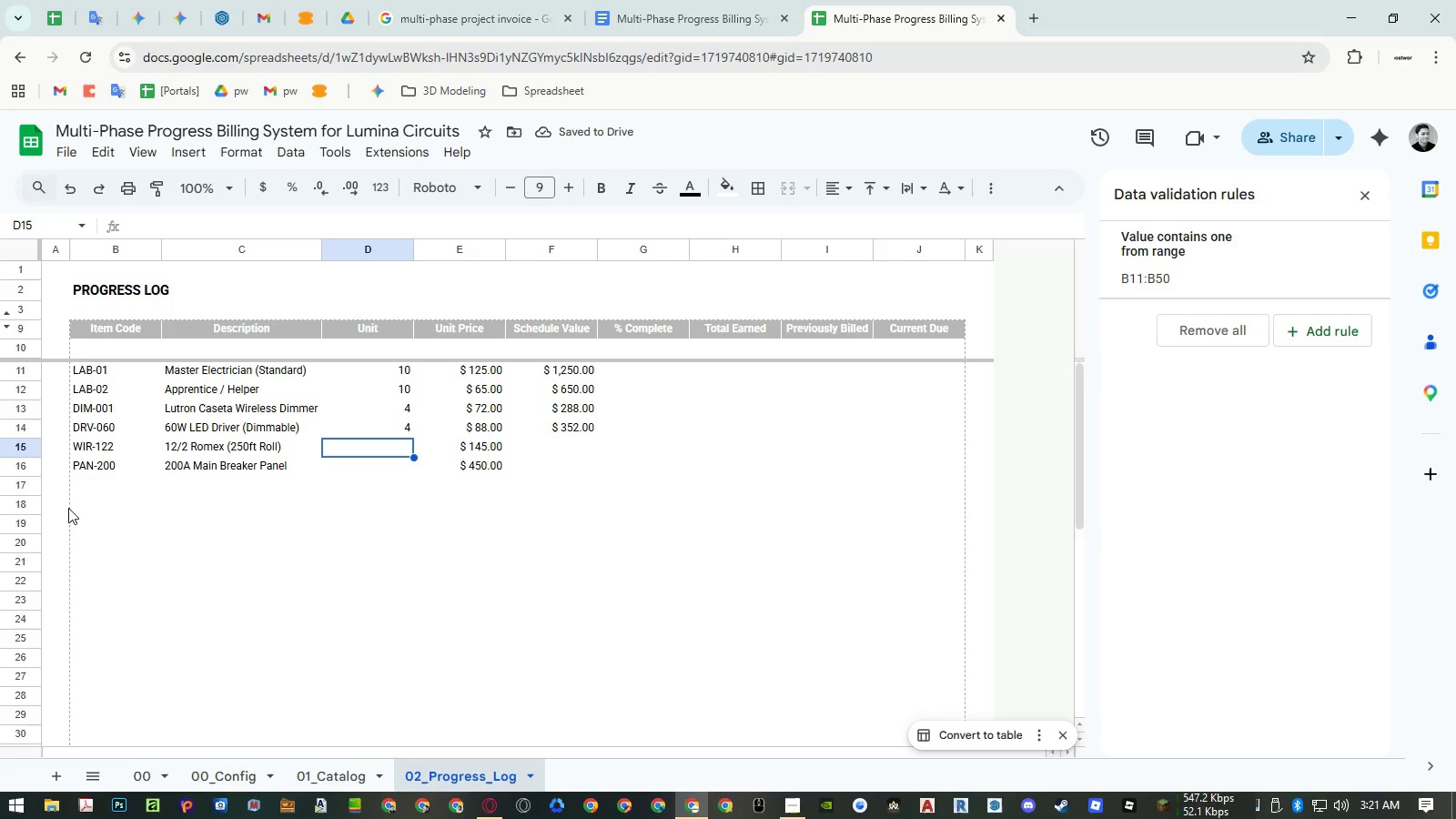 
key(ArrowDown)
 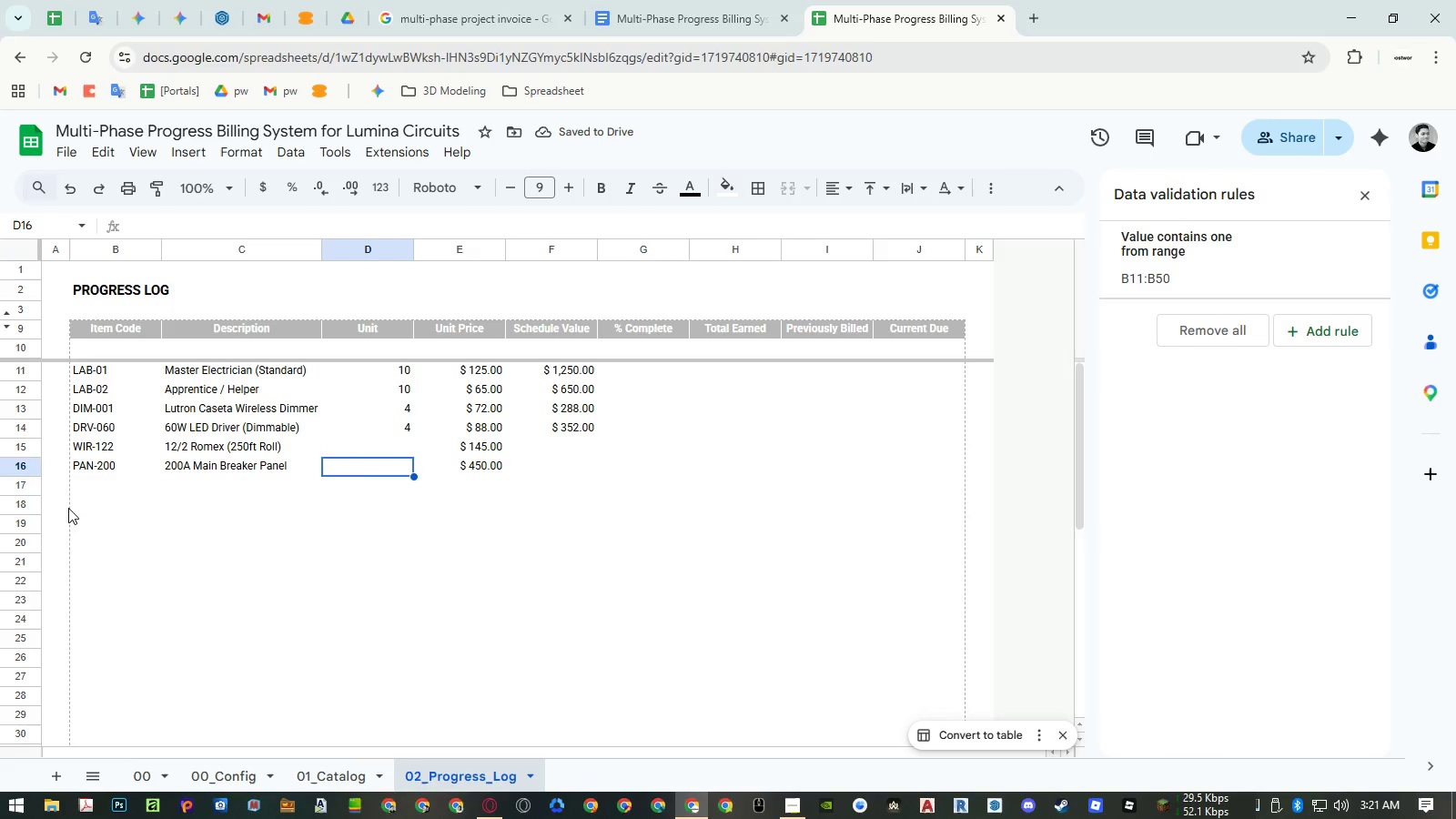 
key(Numpad1)
 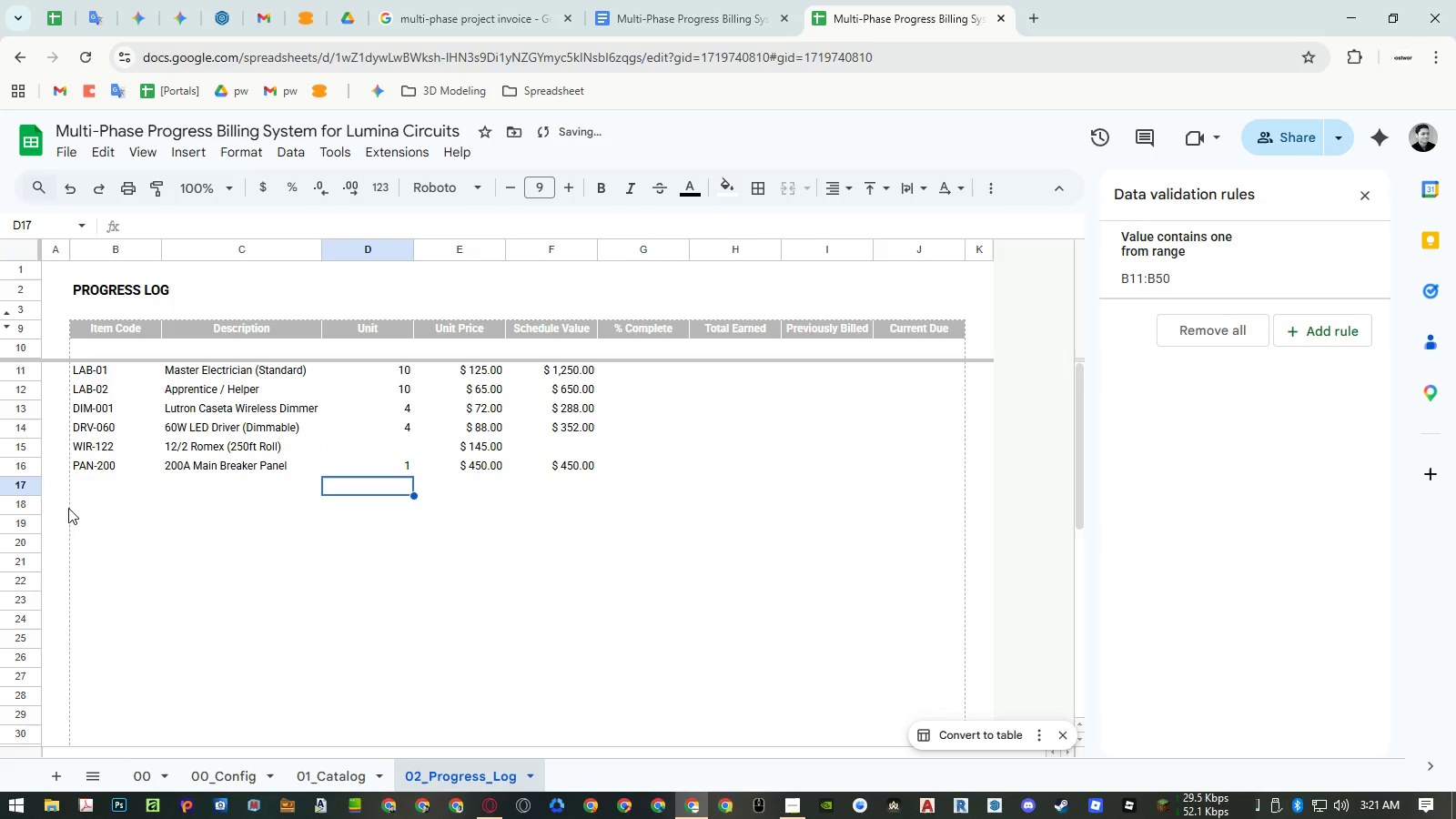 
key(NumpadEnter)
 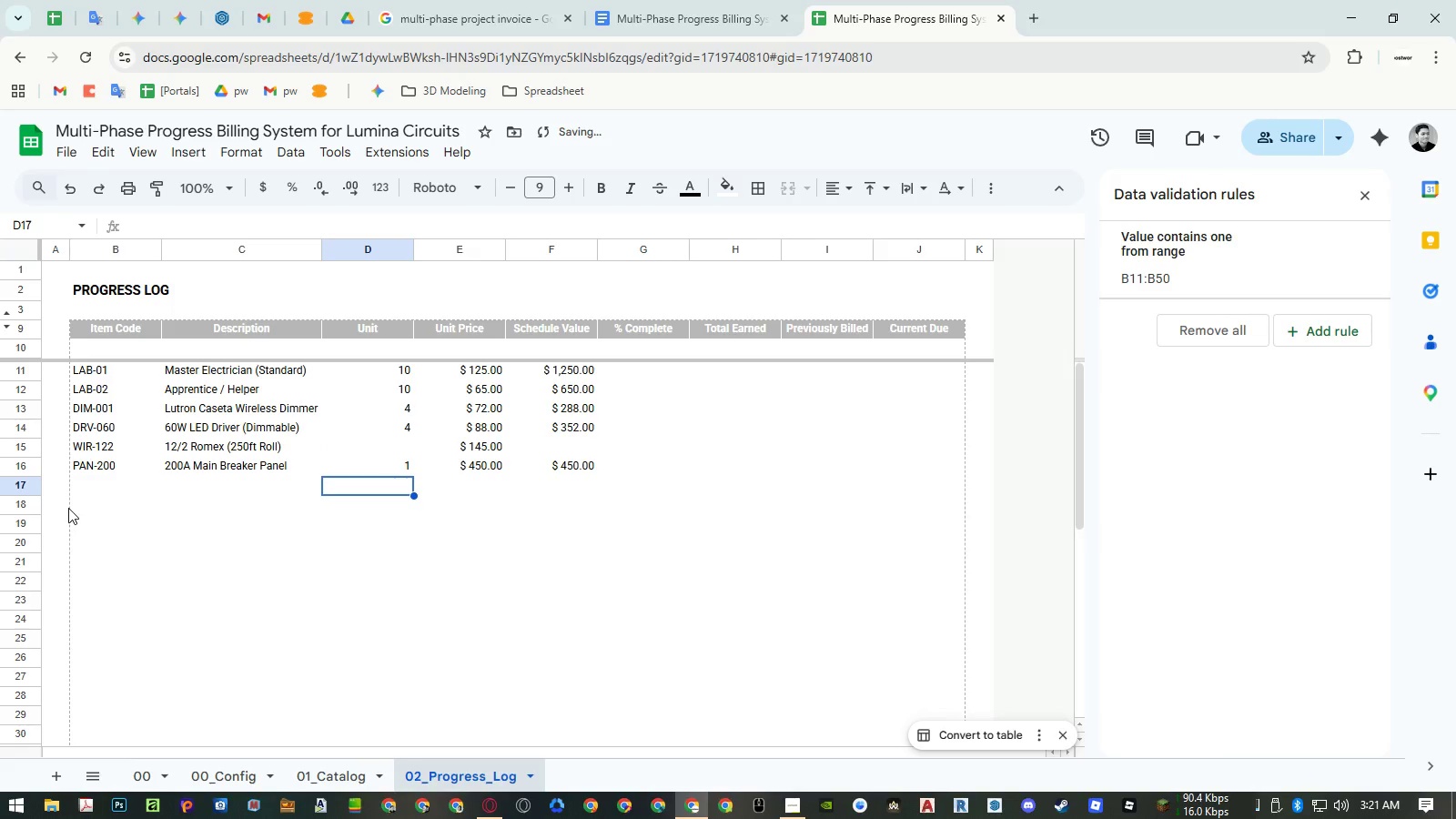 
key(ArrowUp)
 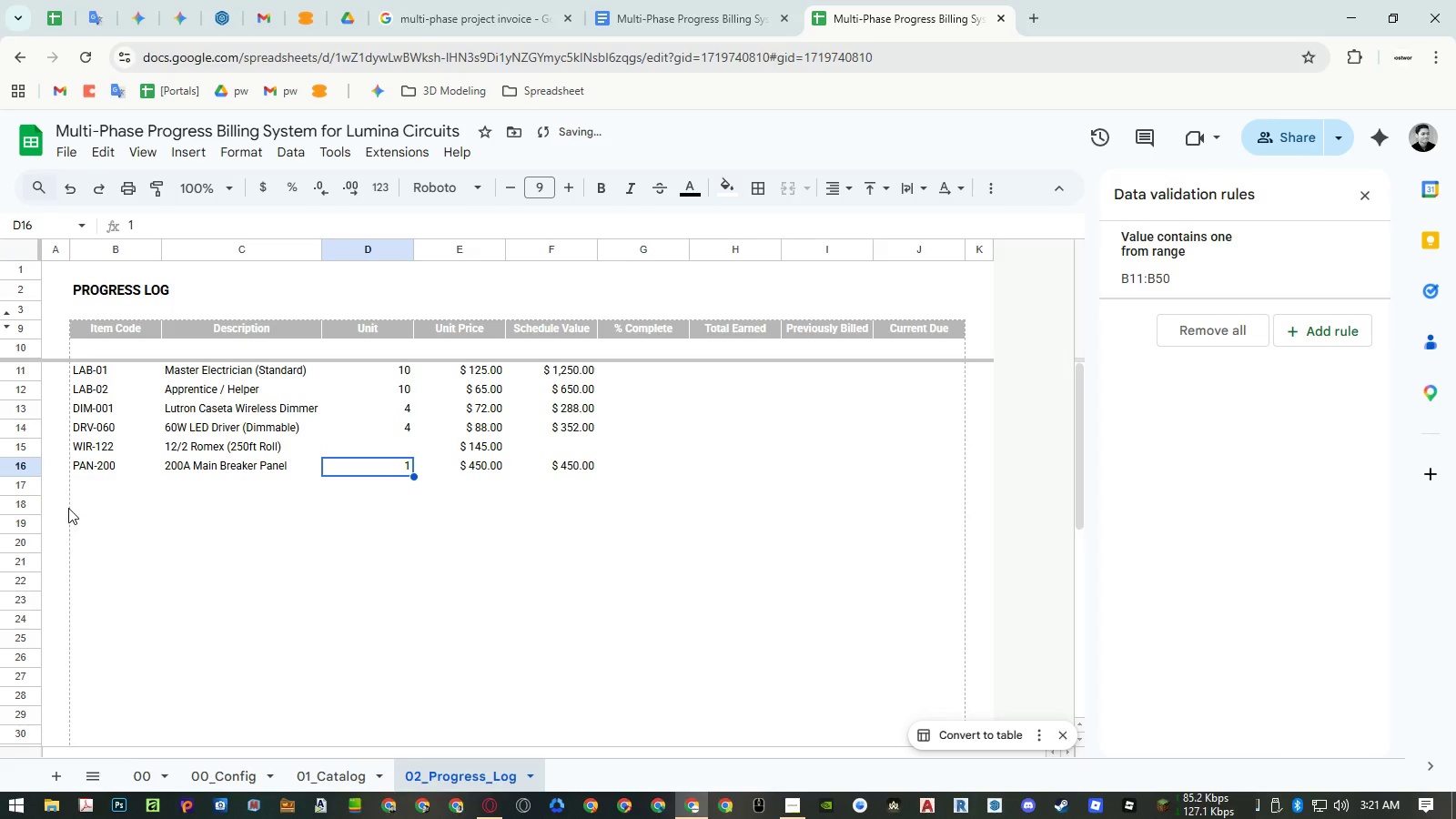 
key(ArrowUp)
 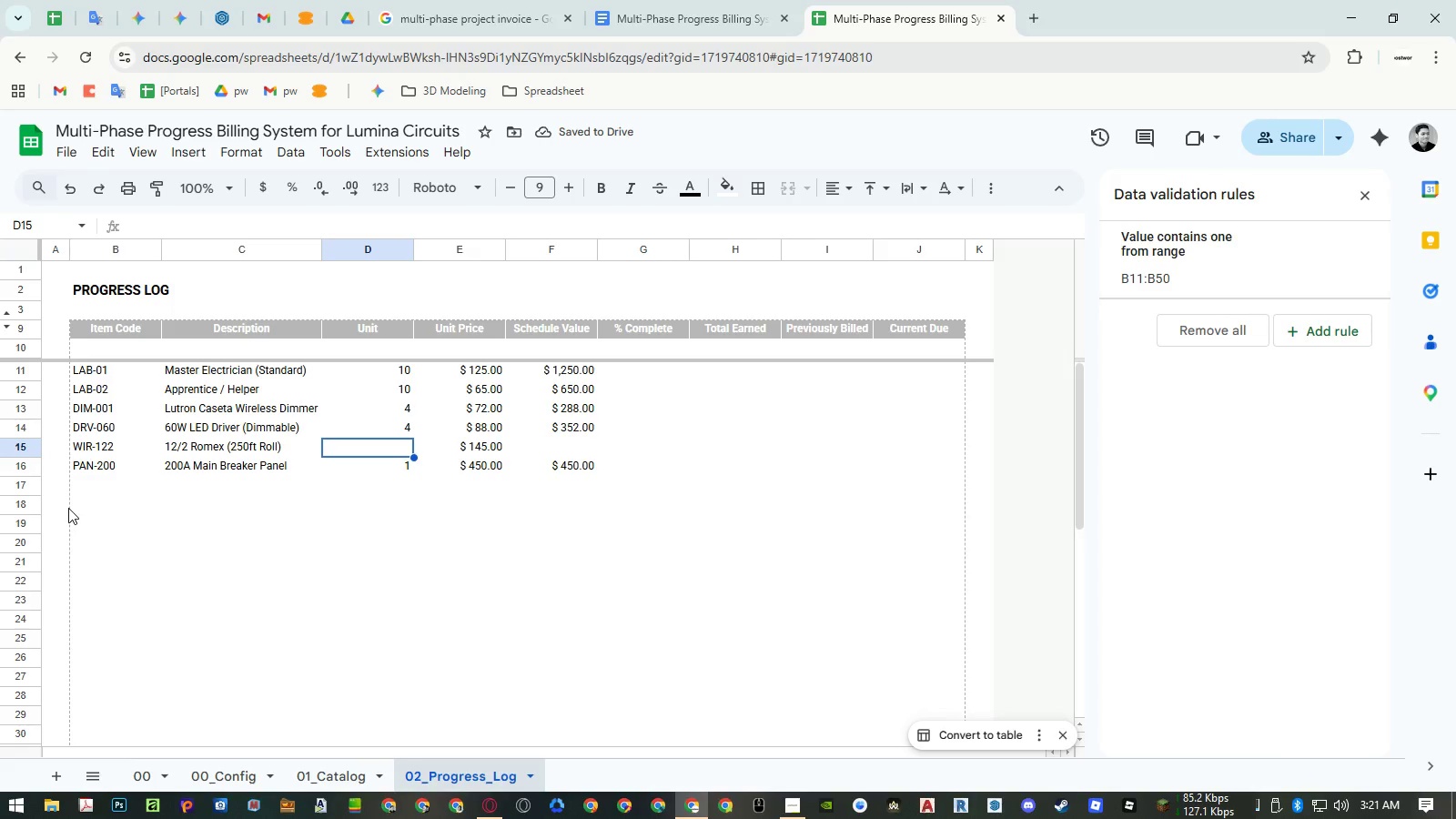 
key(Numpad2)
 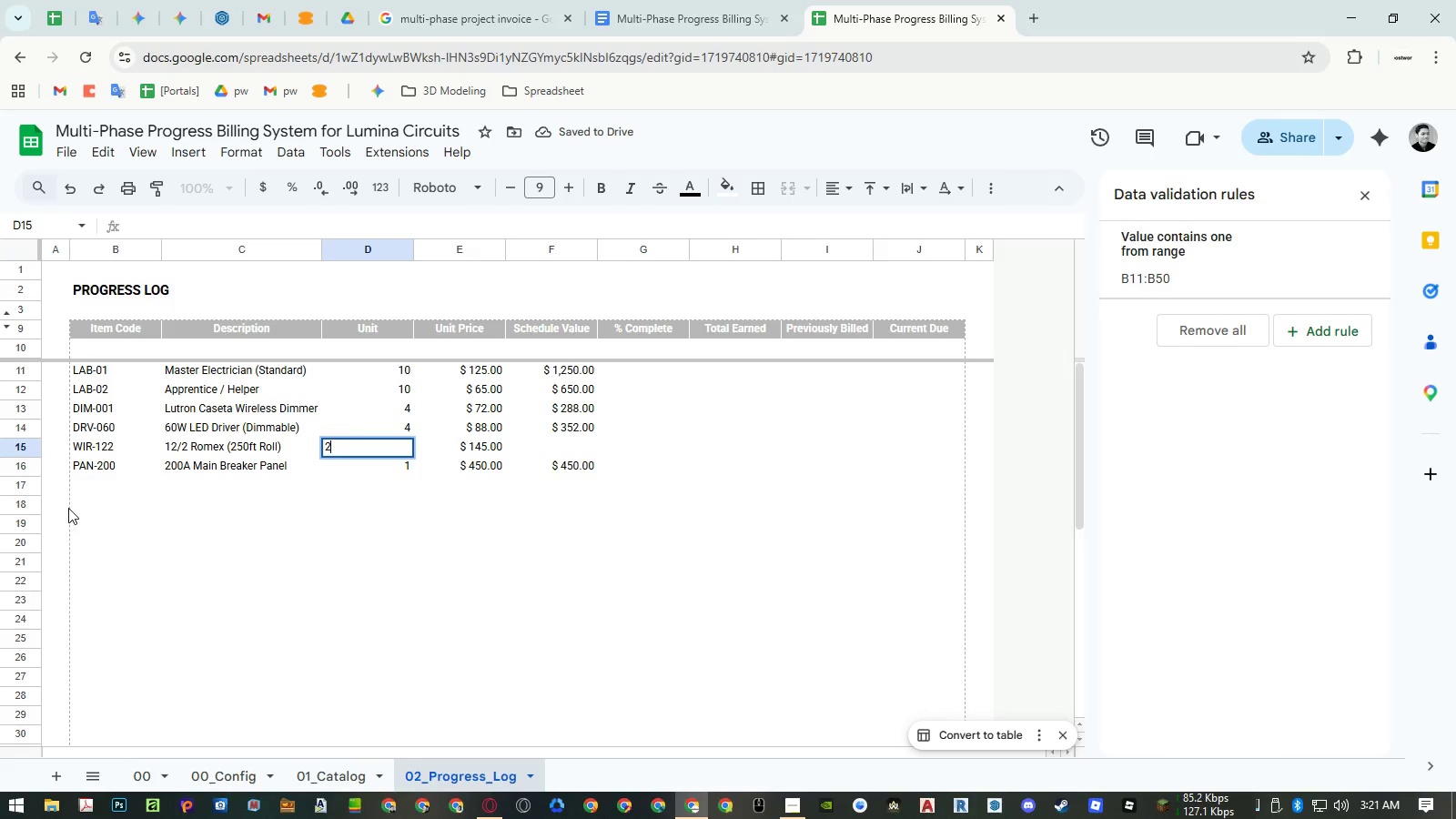 
key(NumpadEnter)
 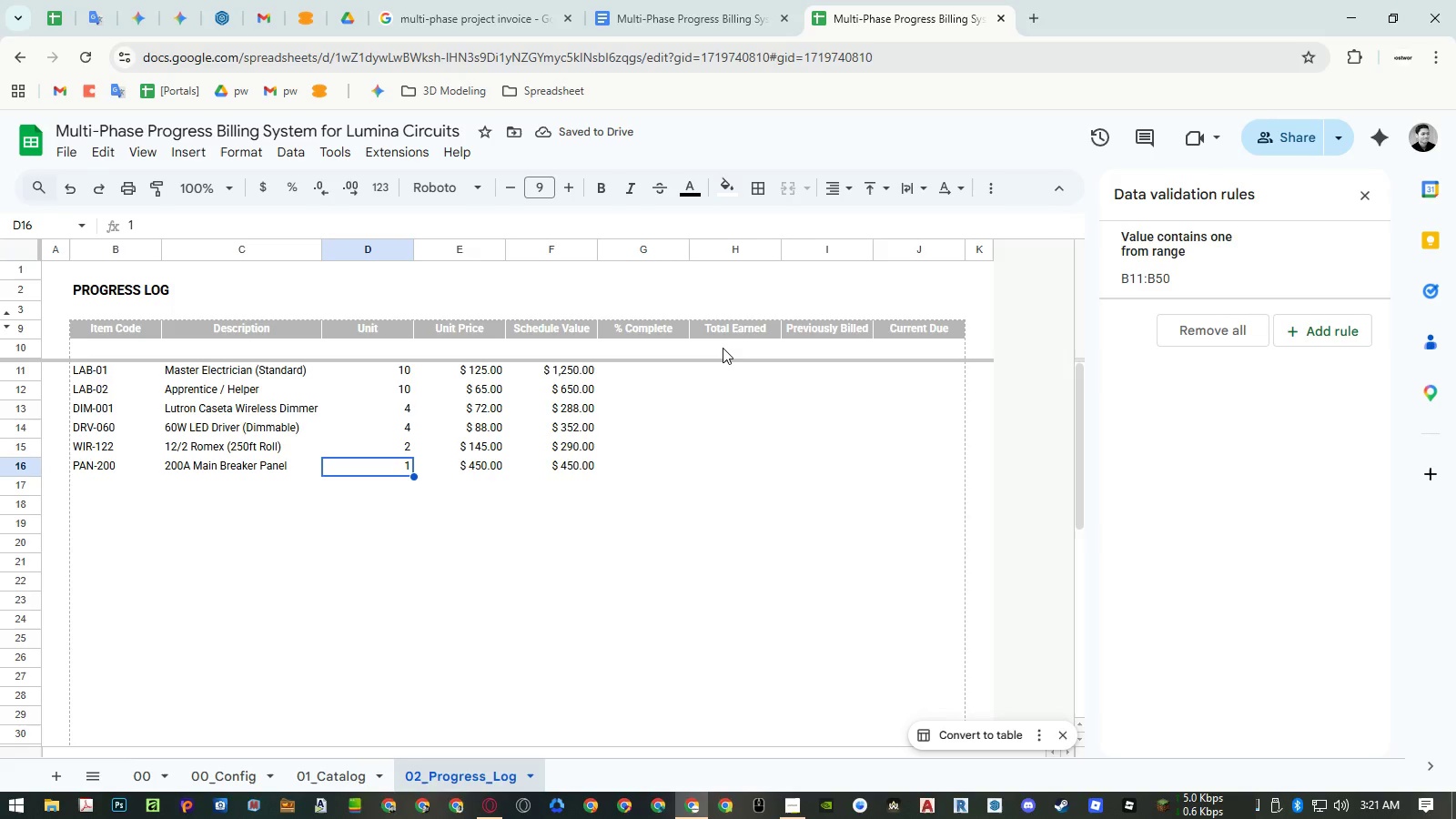 
wait(5.51)
 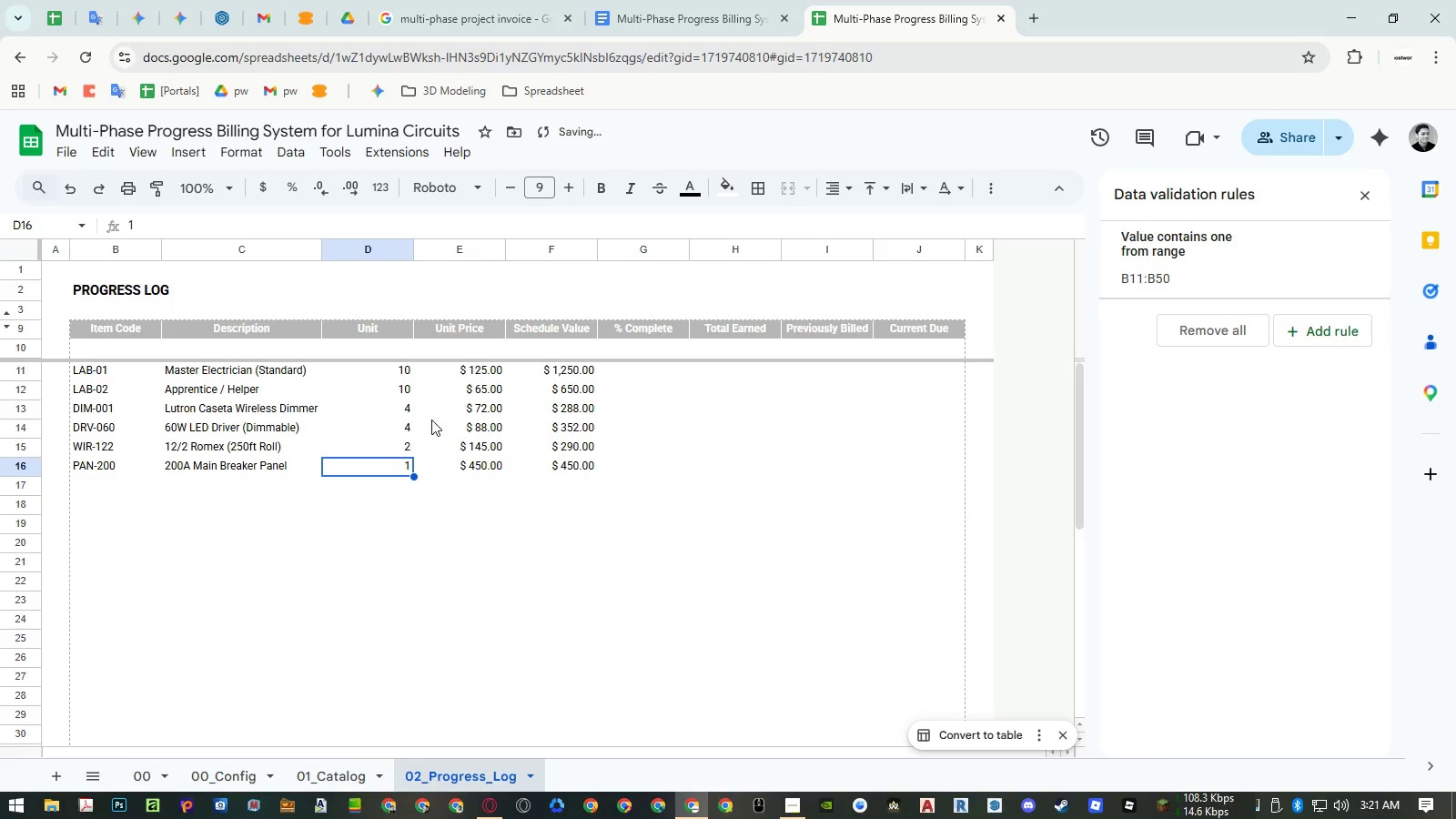 
left_click([664, 342])
 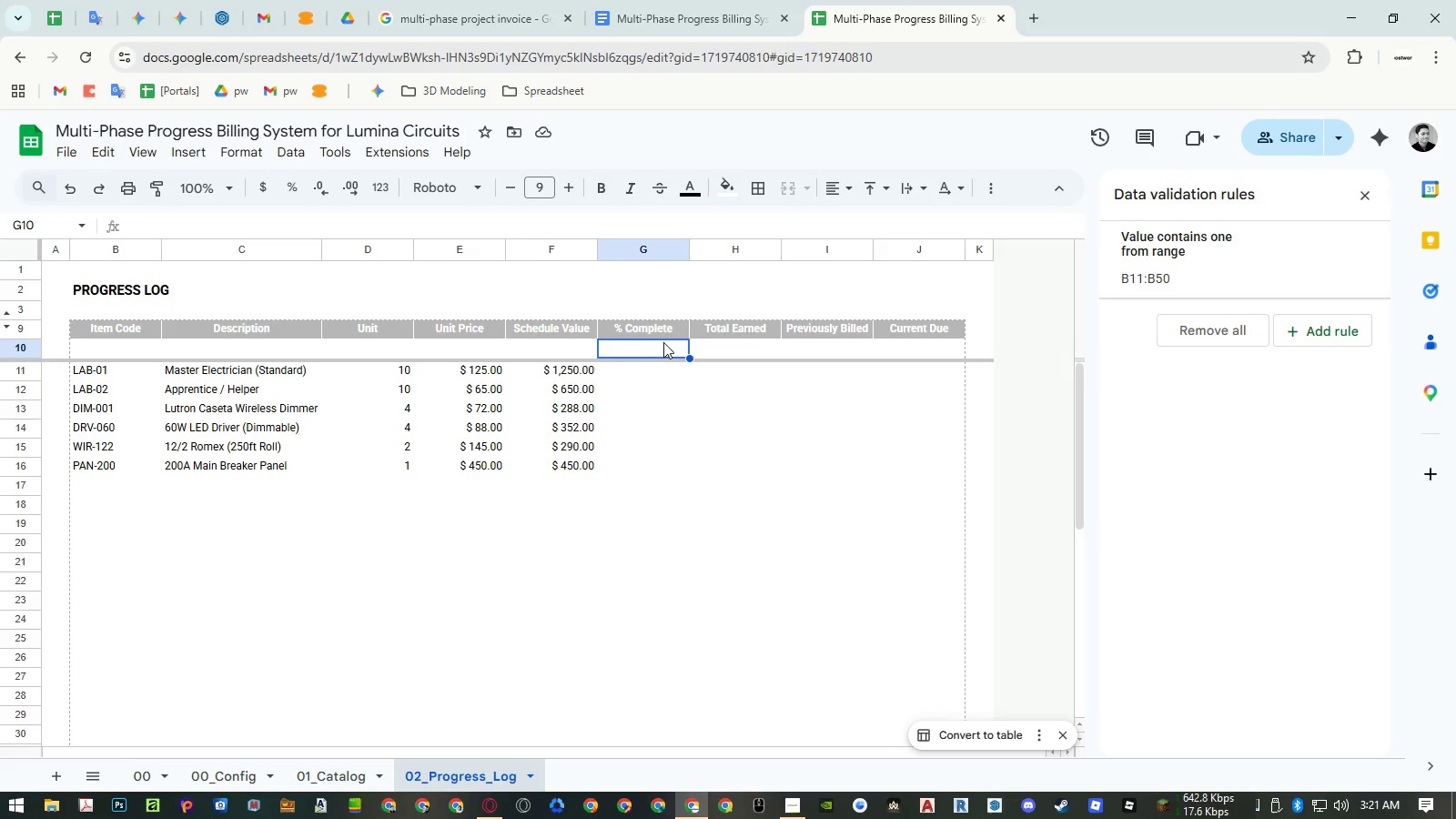 
wait(14.86)
 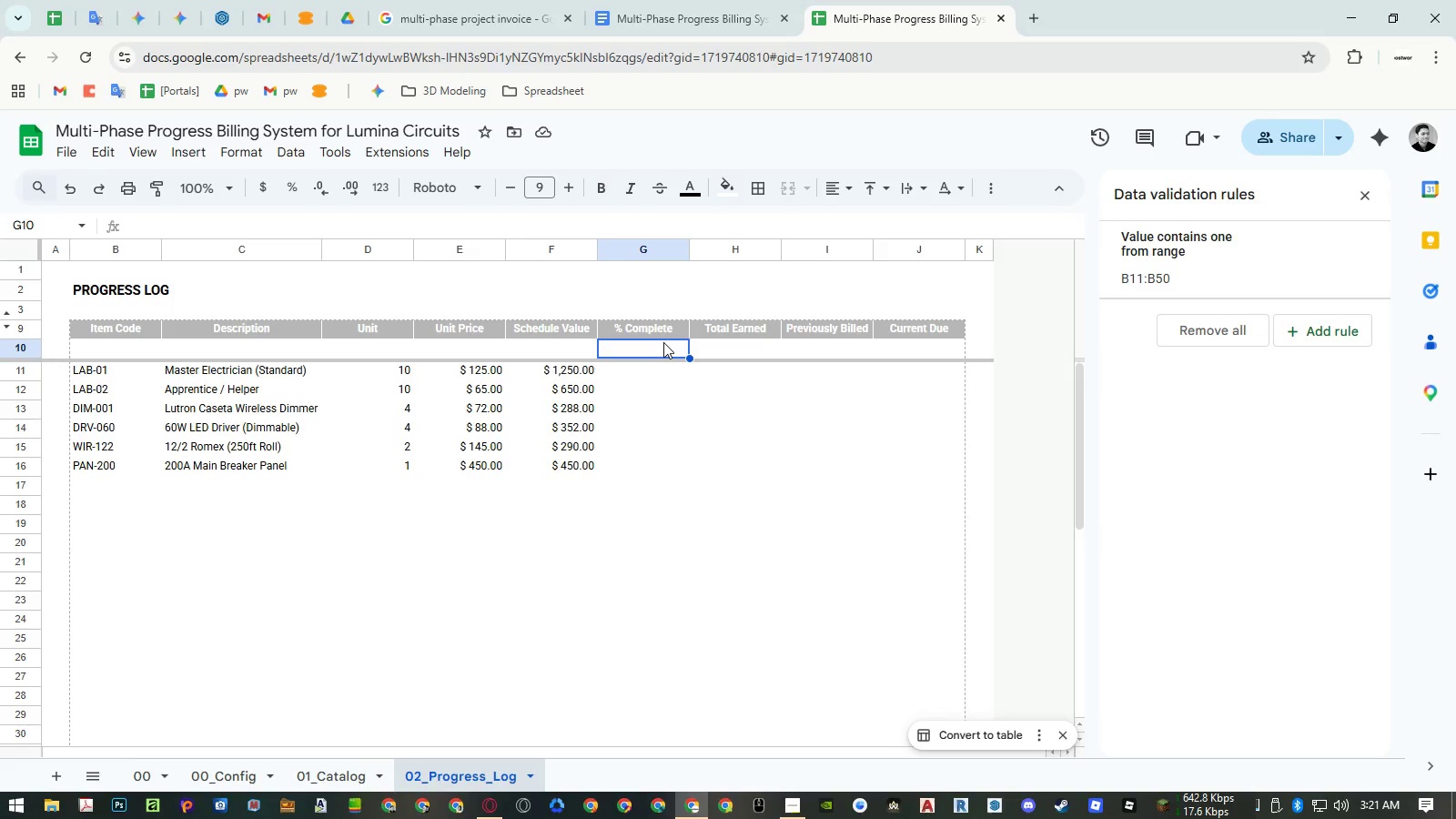 
left_click([755, 345])
 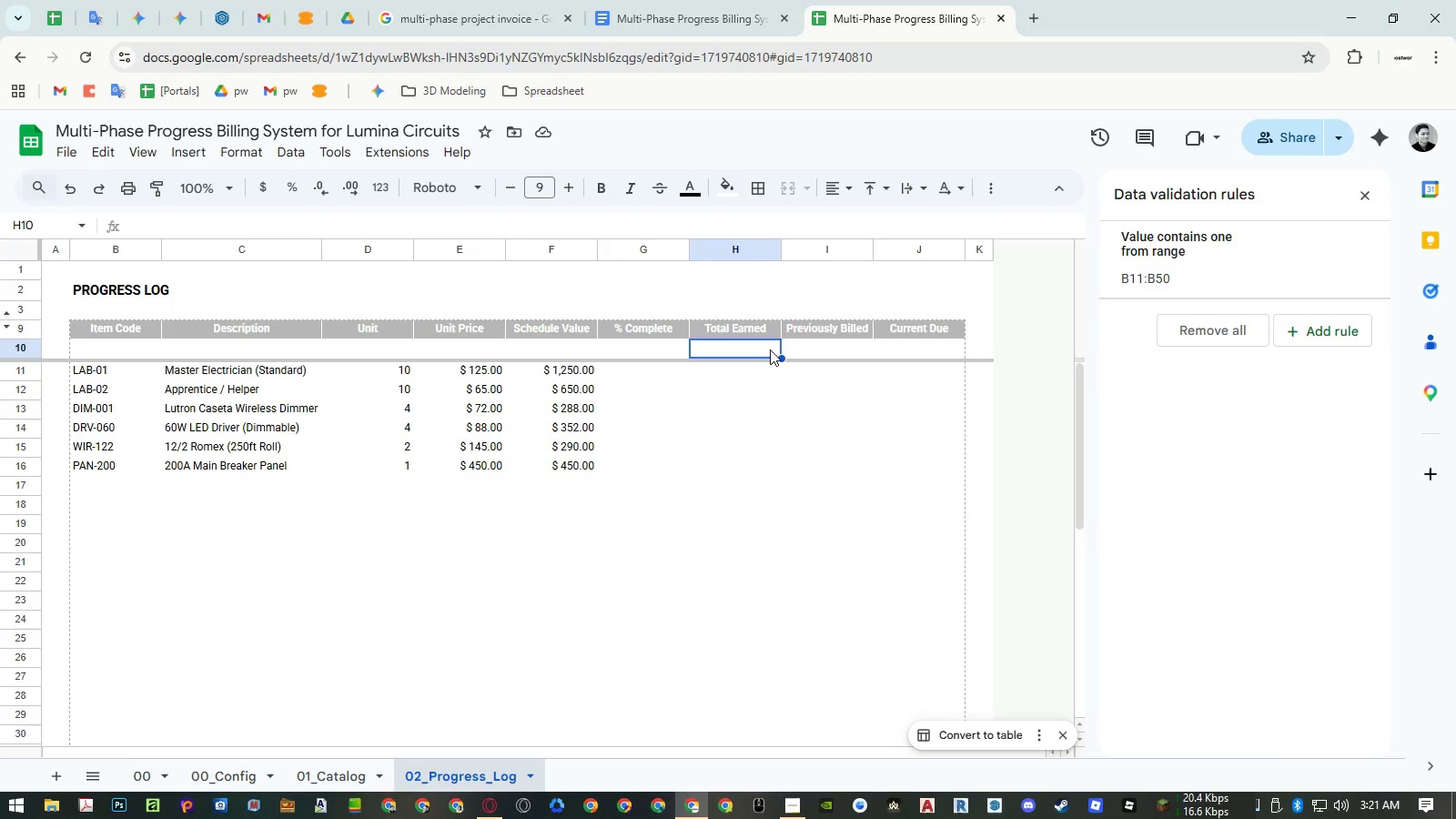 
type(=ifer)
 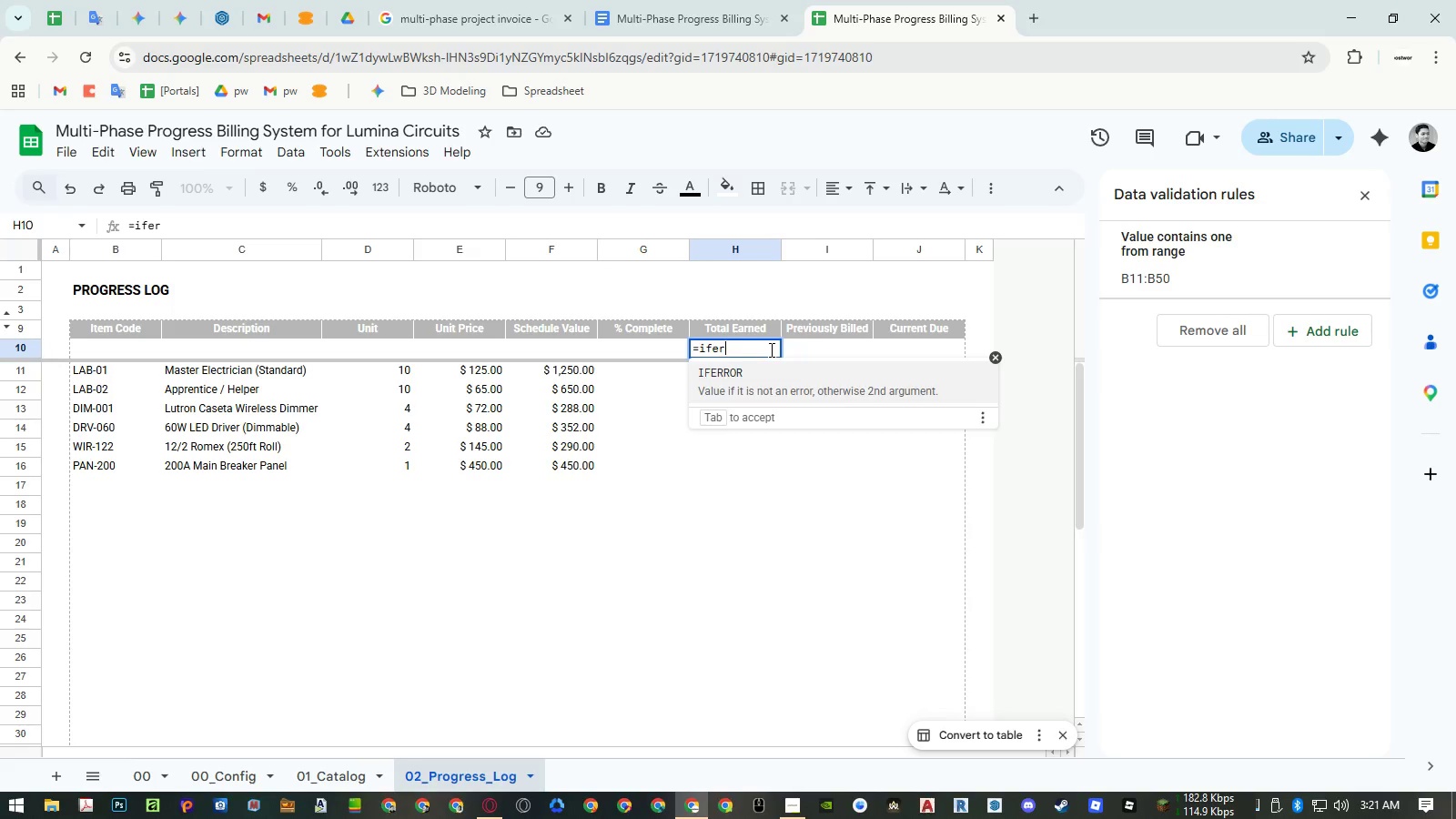 
key(Enter)
 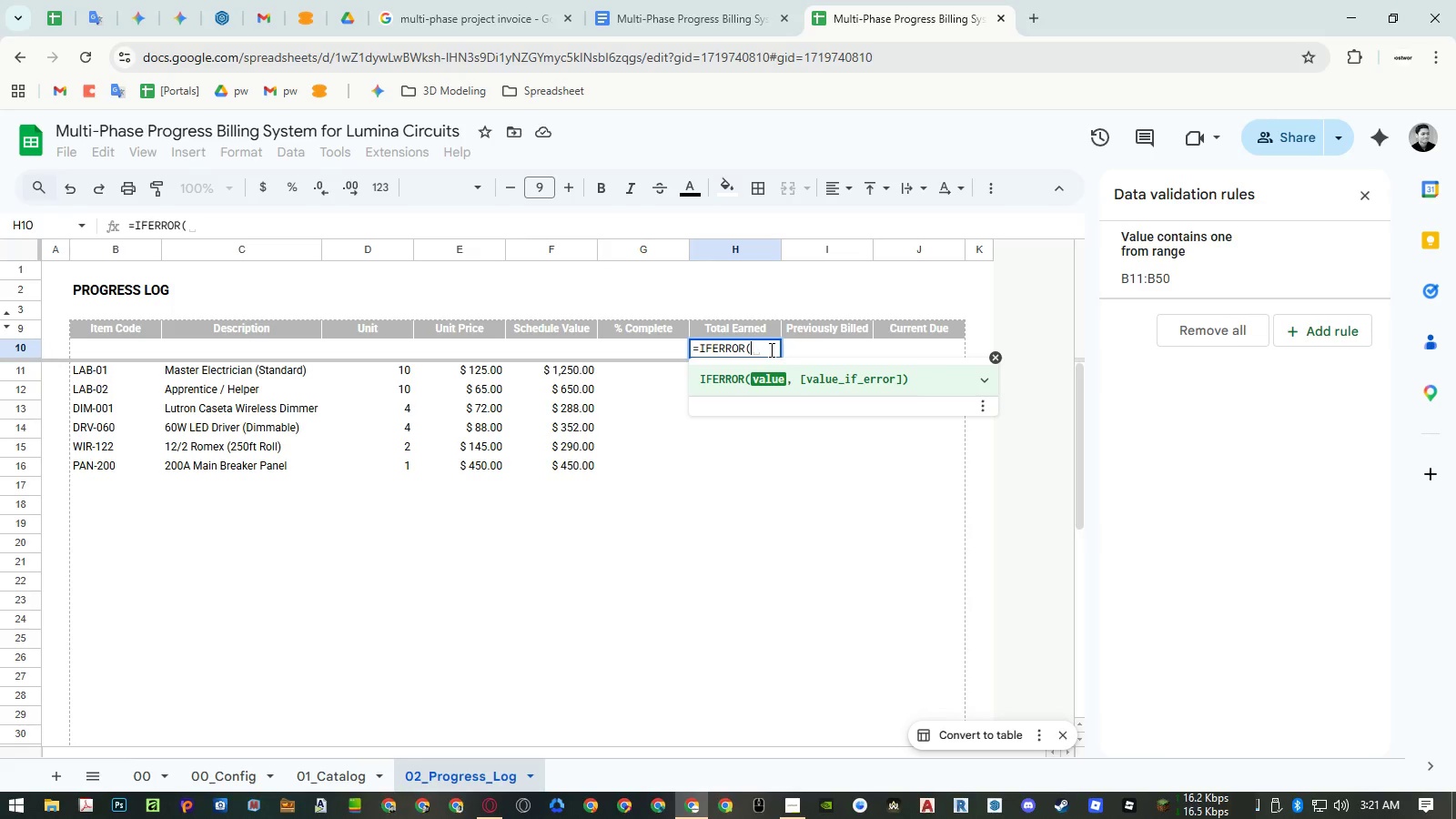 
type(arr)
 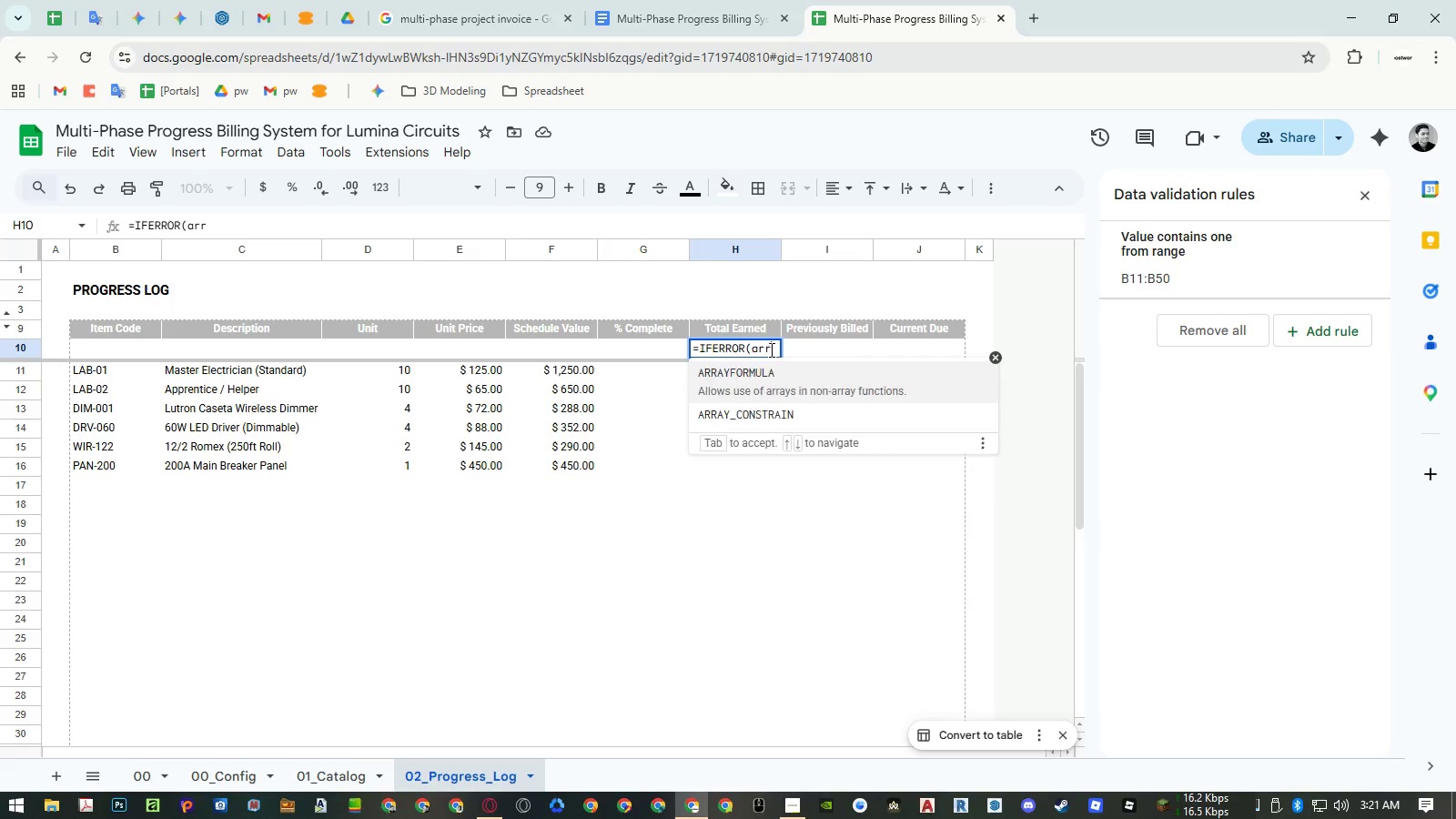 
key(Enter)
 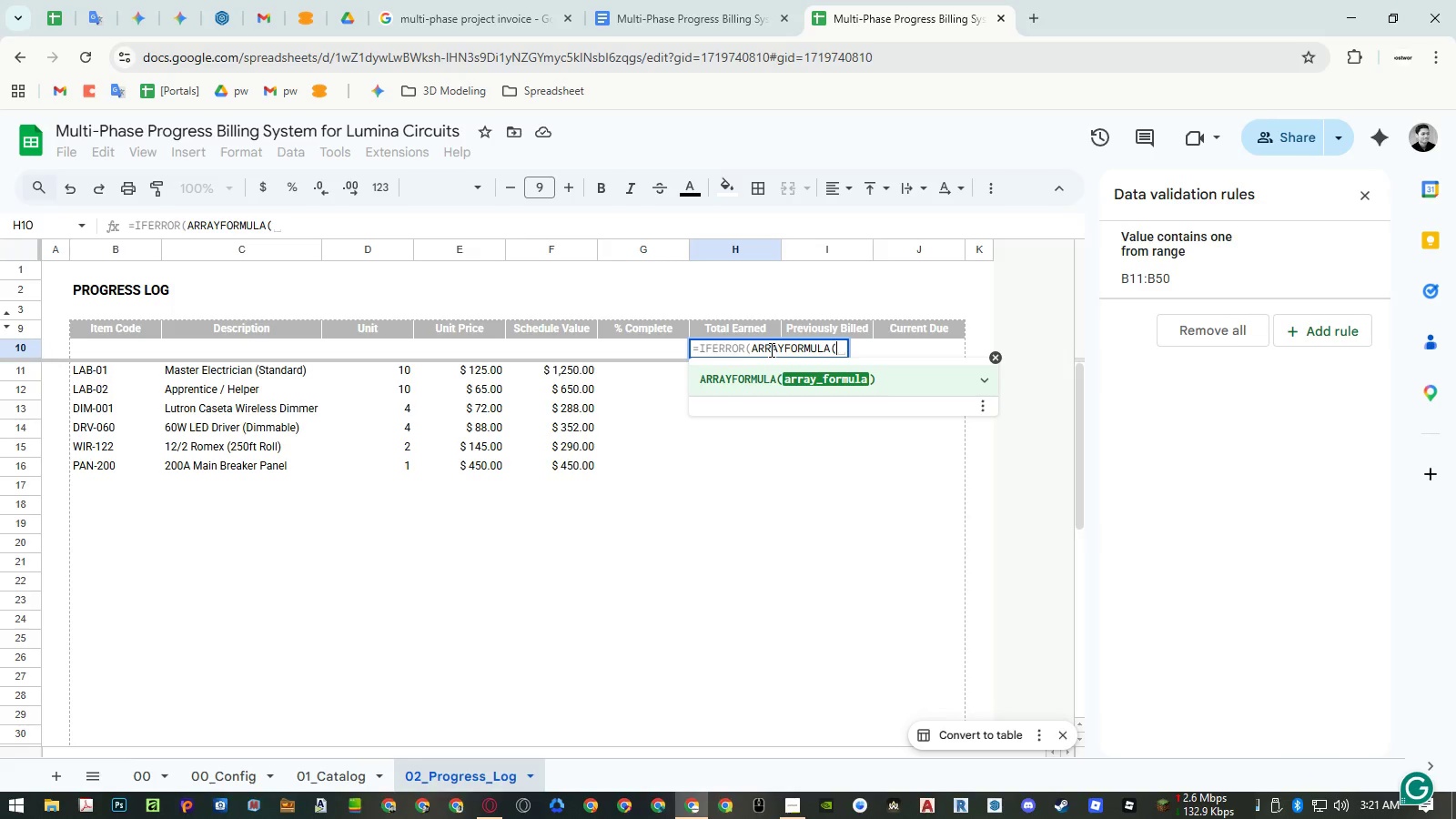 
key(ArrowLeft)
 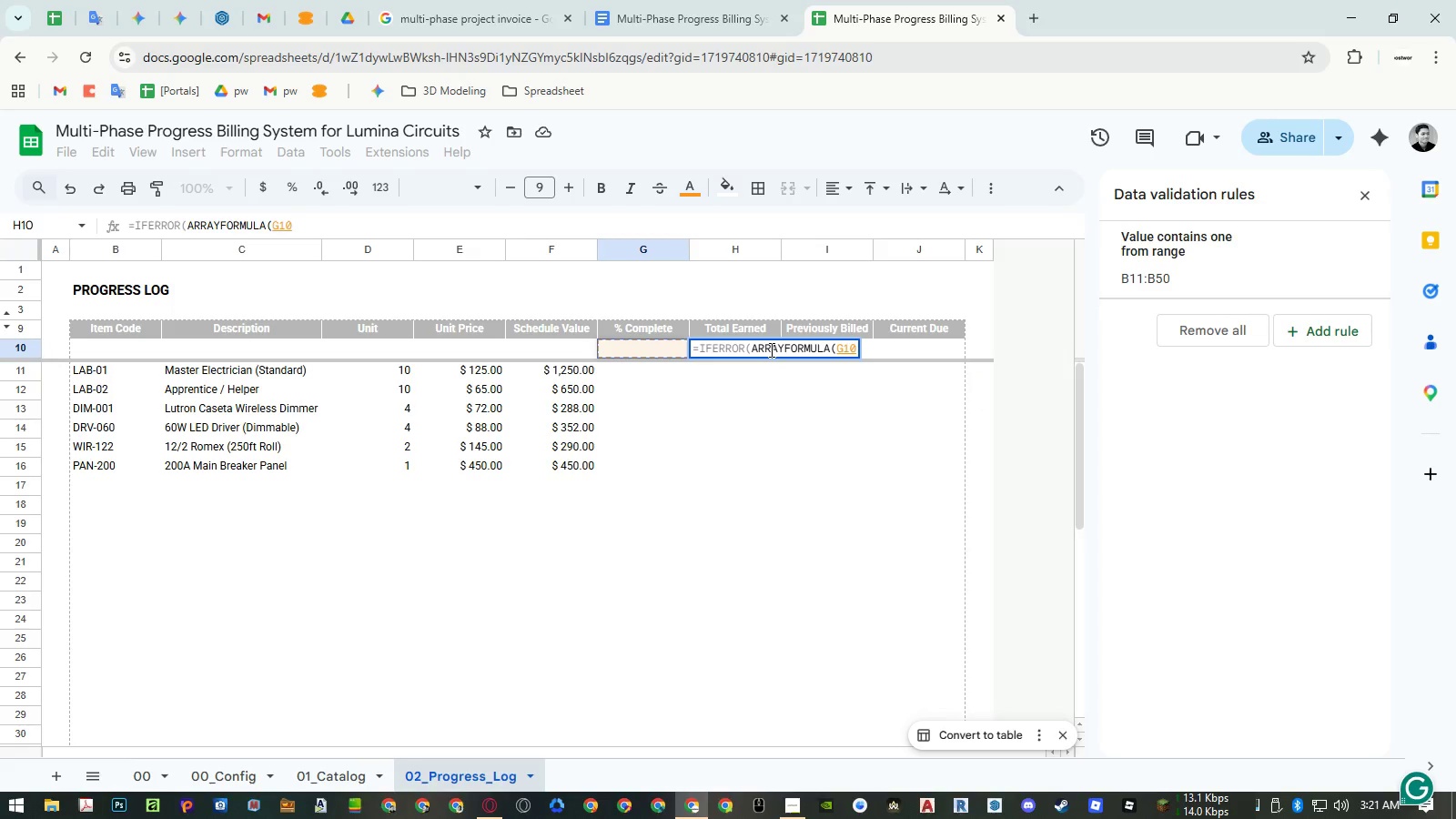 
wait(5.45)
 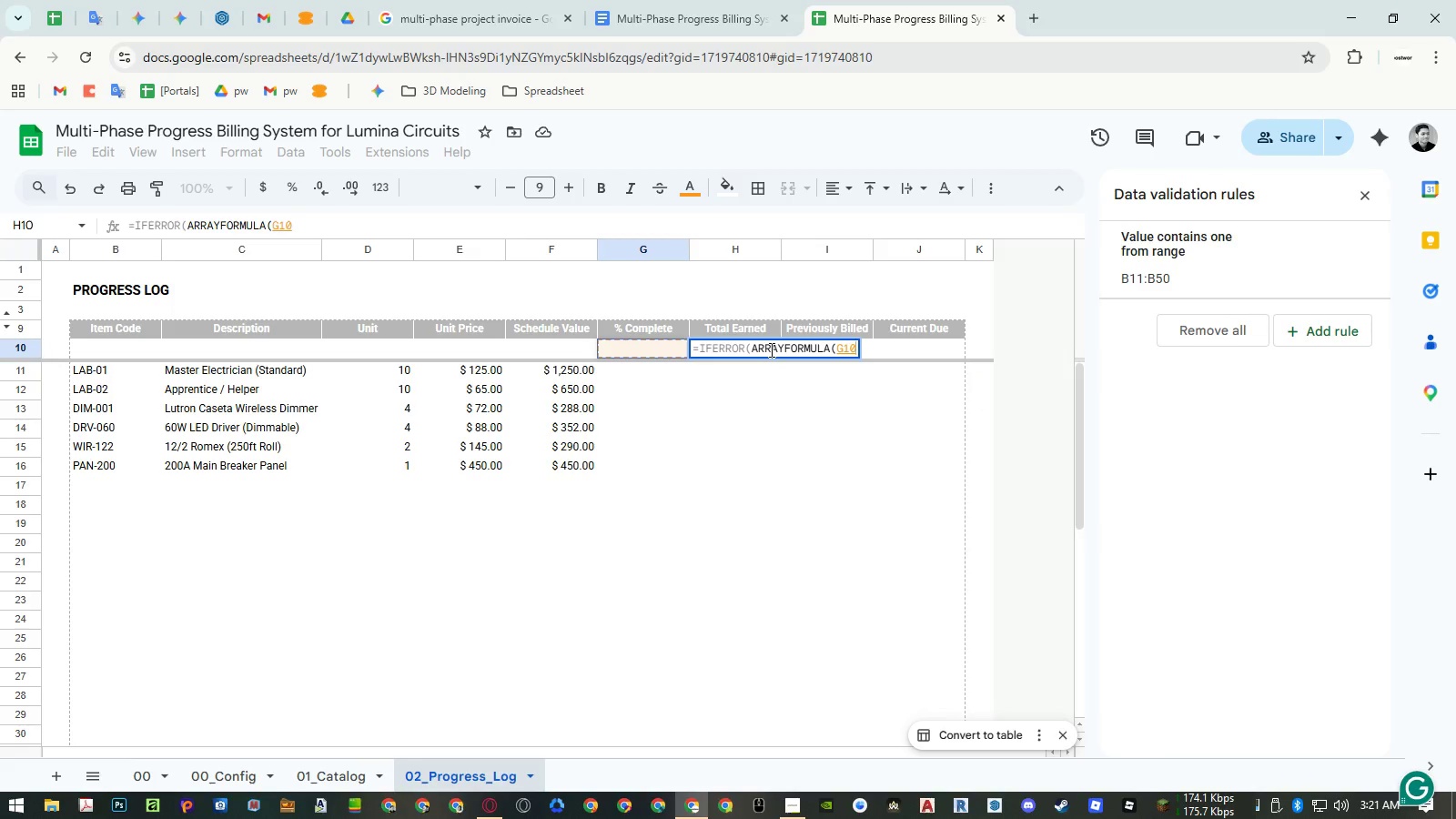 
key(ArrowLeft)
 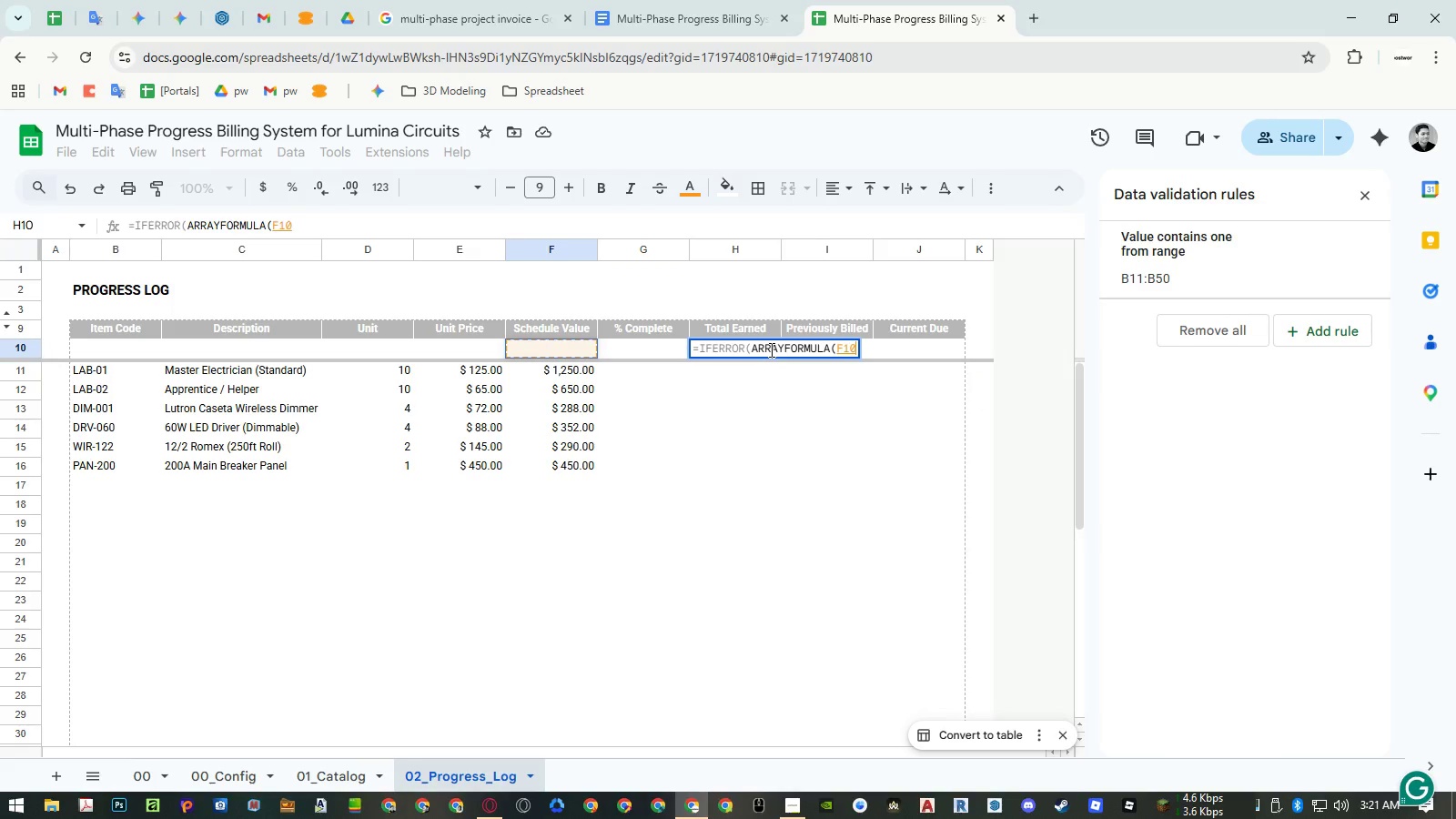 
key(Shift+ArrowDown)
 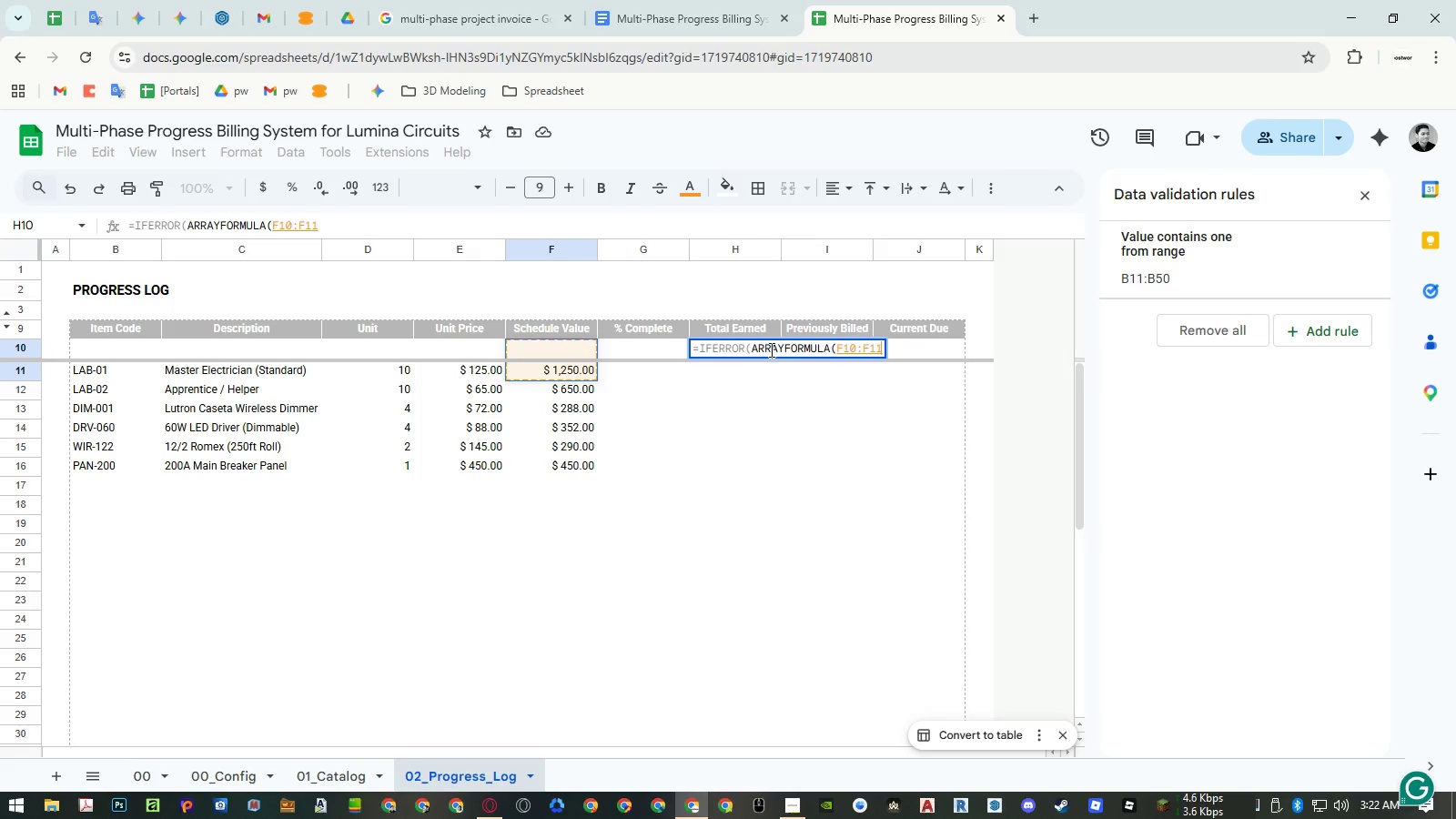 
key(Backspace)
 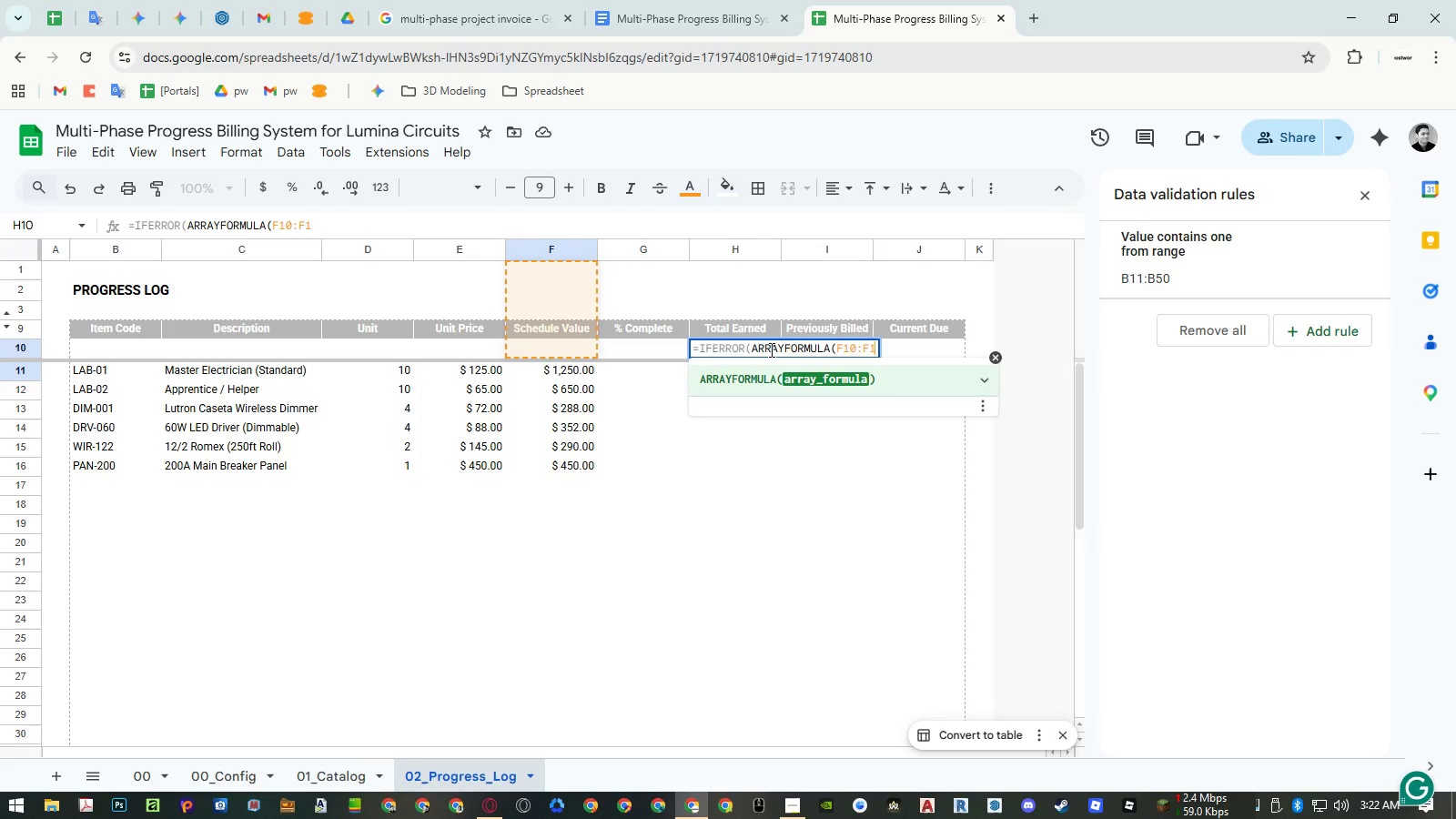 
key(Backspace)
 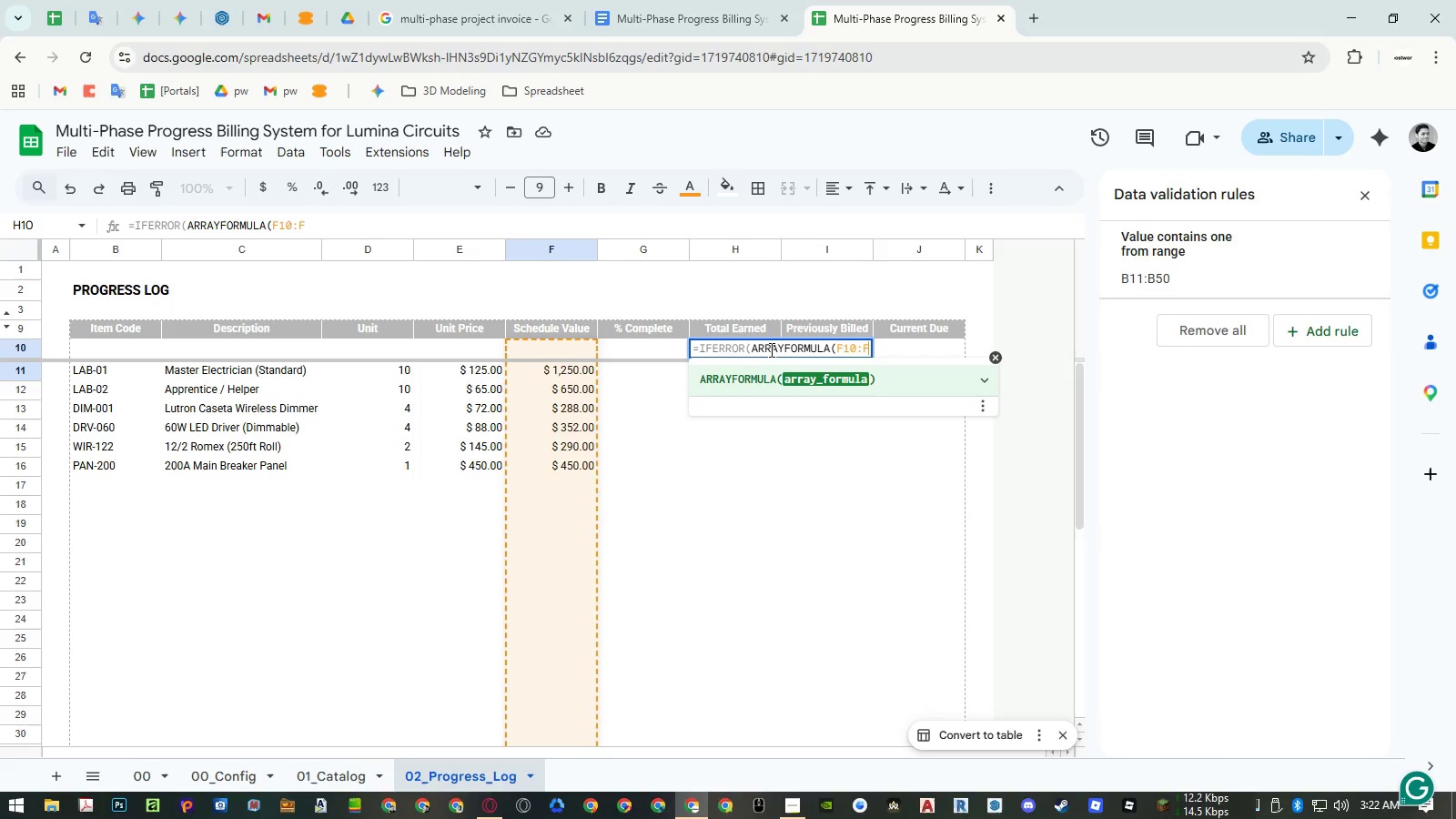 
wait(7.83)
 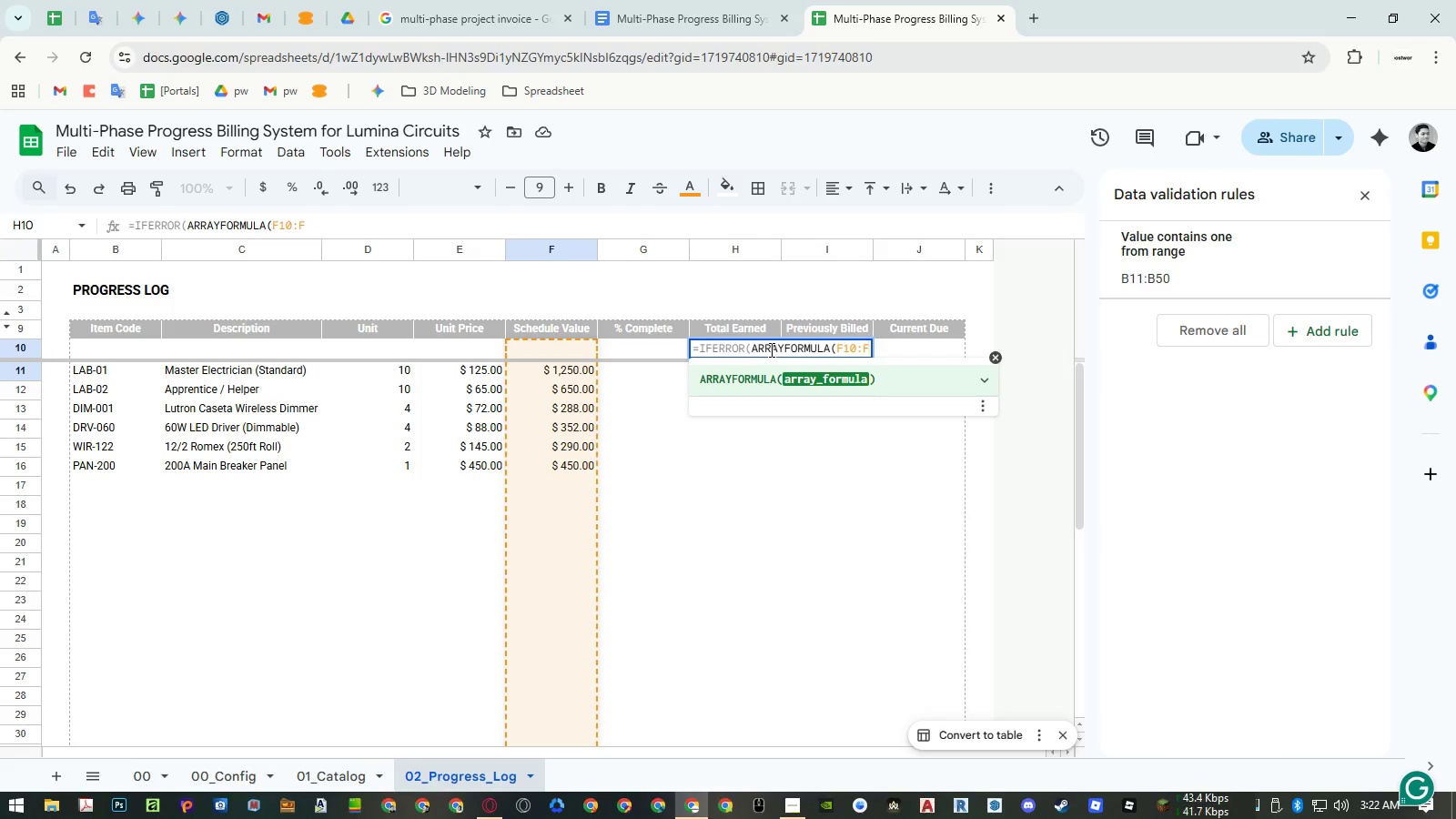 
key(NumpadMultiply)
 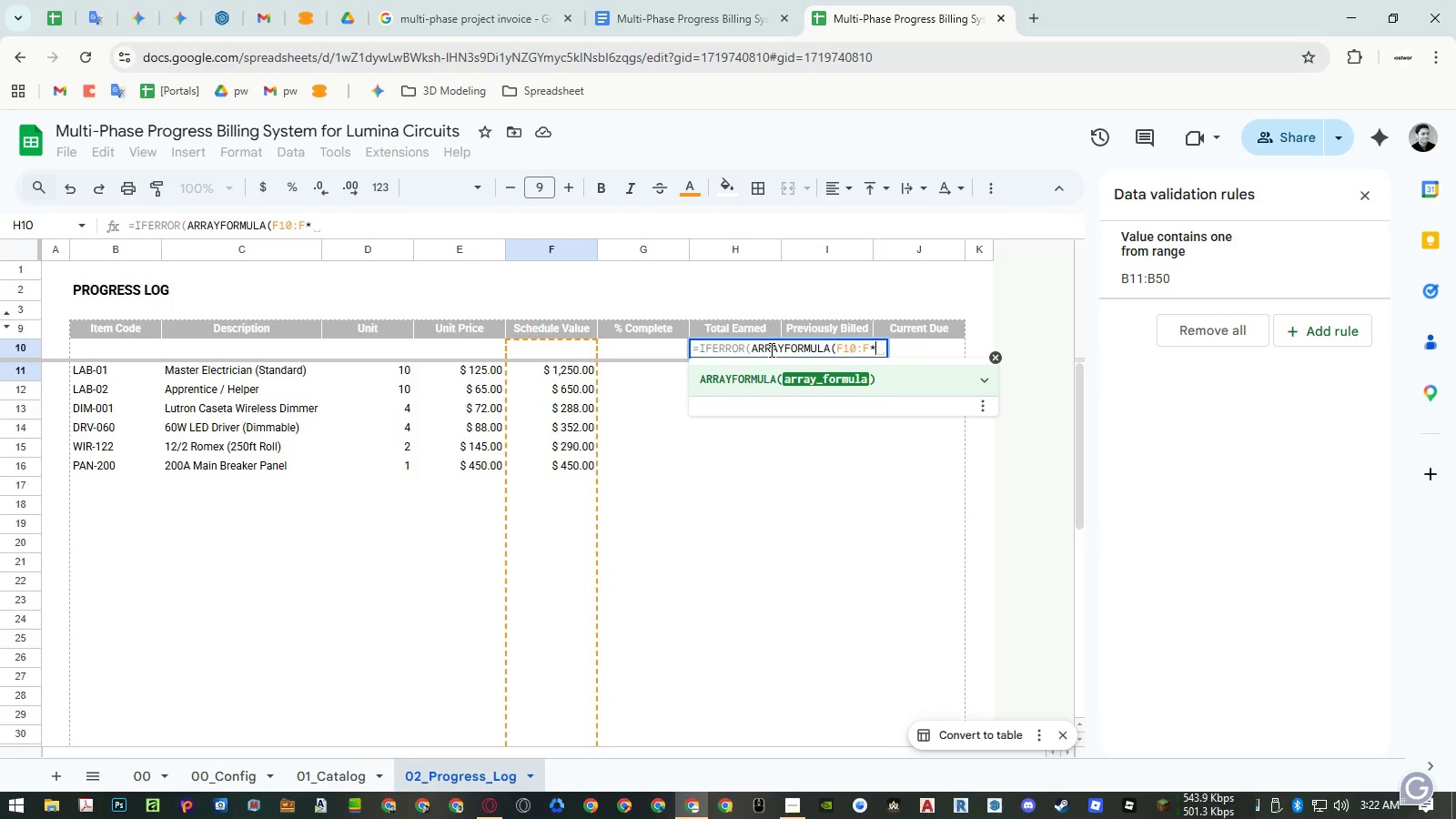 
key(ArrowLeft)
 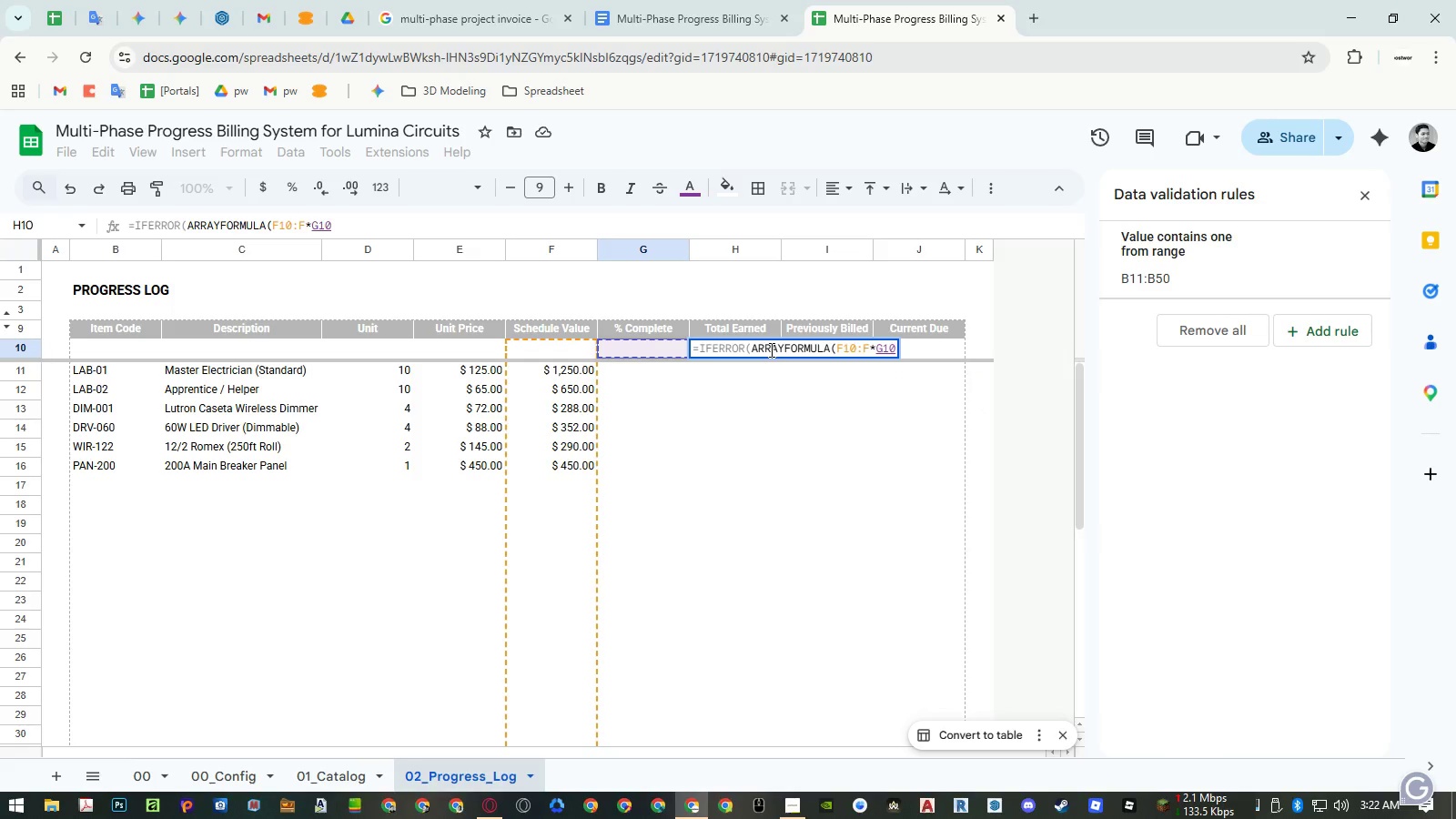 
hold_key(key=ShiftLeft, duration=1.23)
 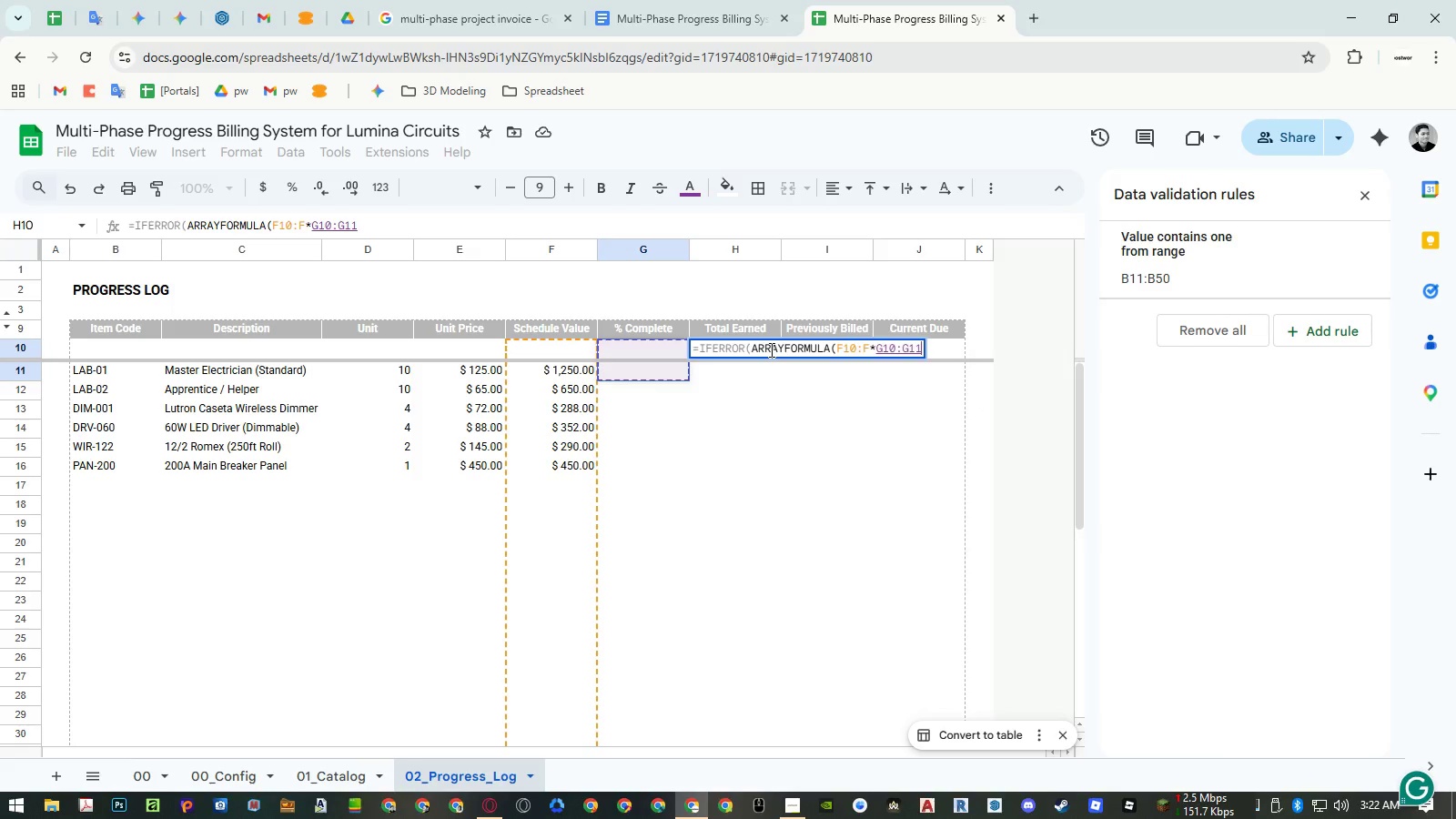 
key(ArrowDown)
 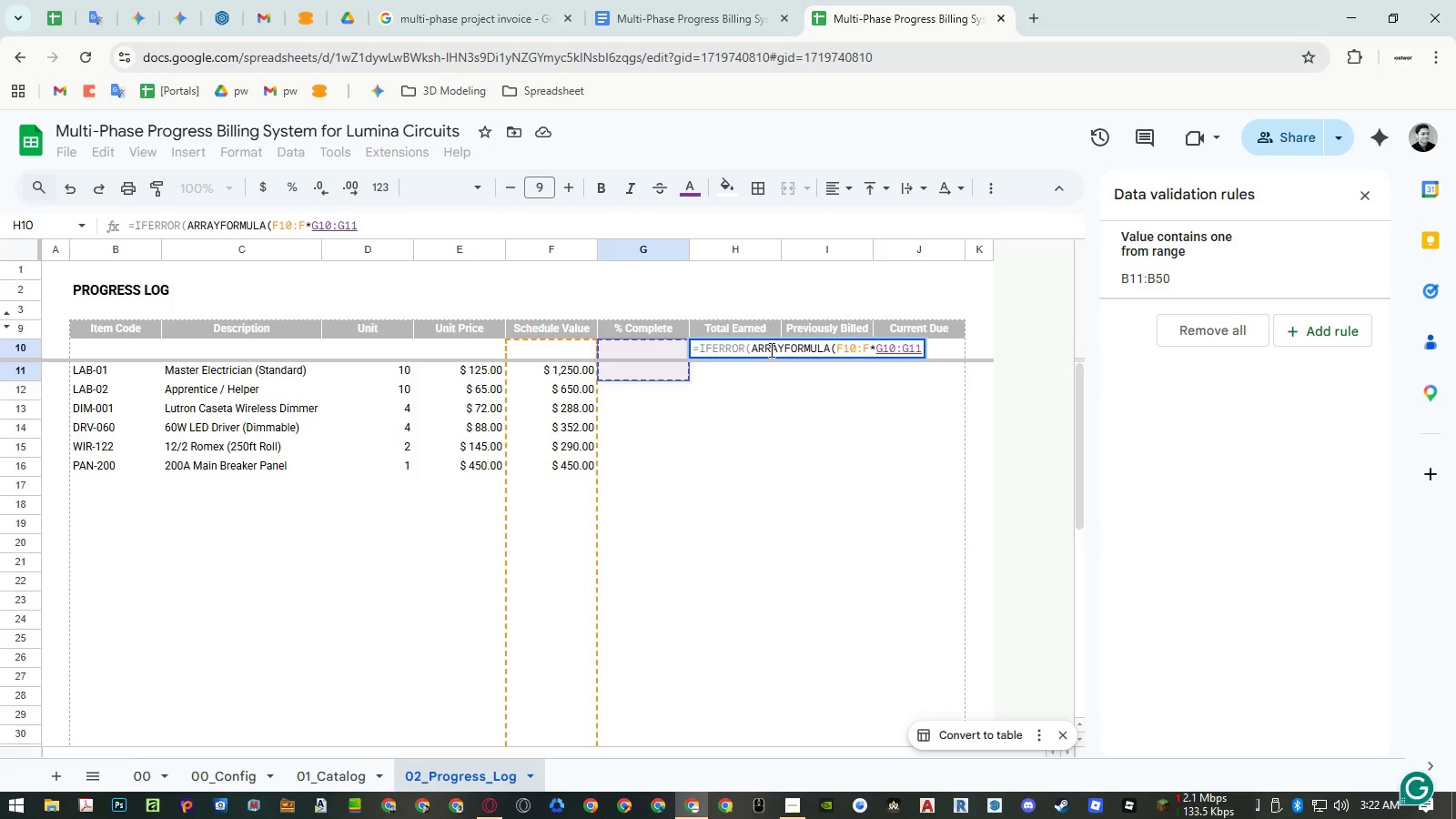 
key(Backspace)
 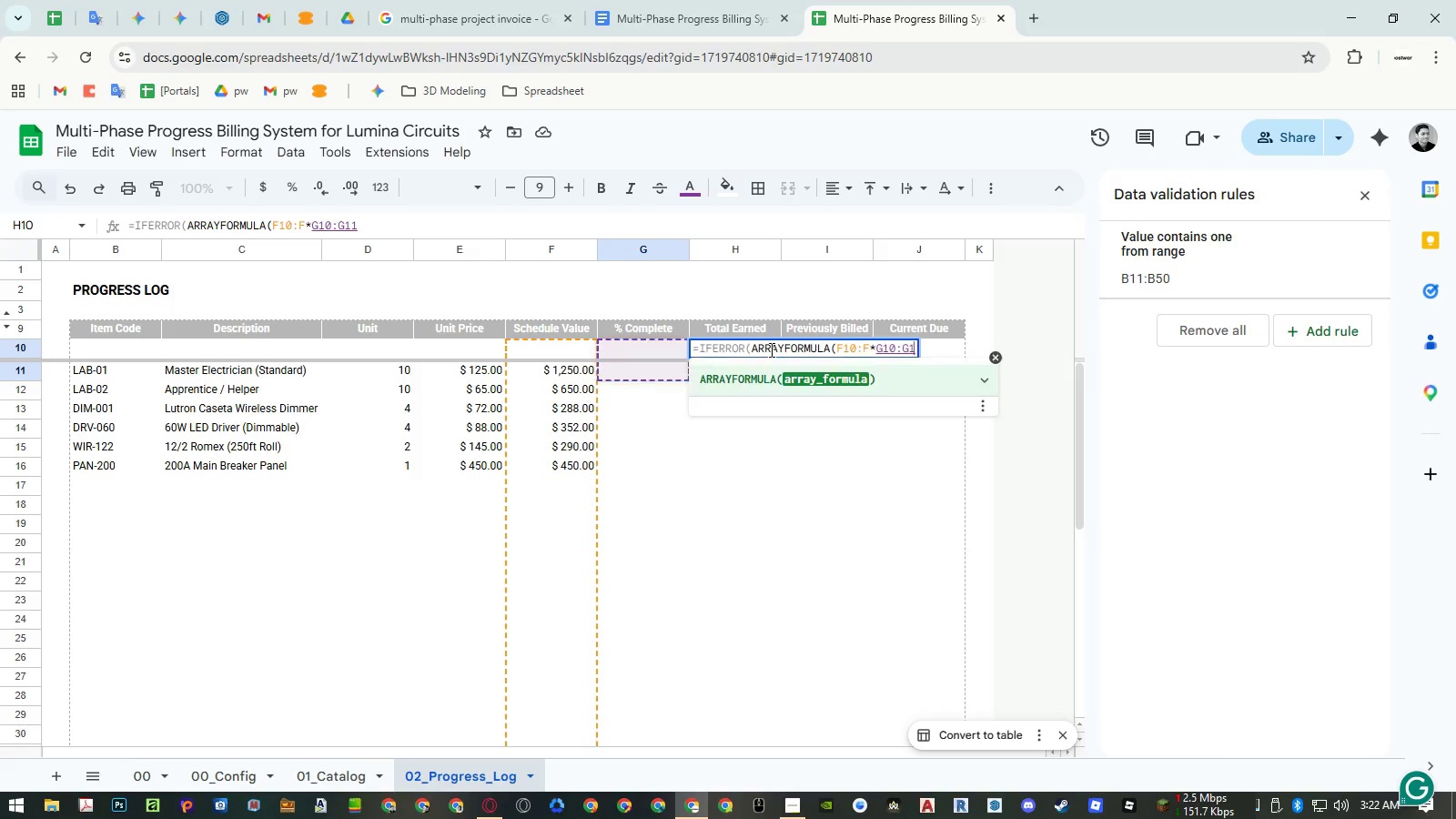 
key(Backspace)
 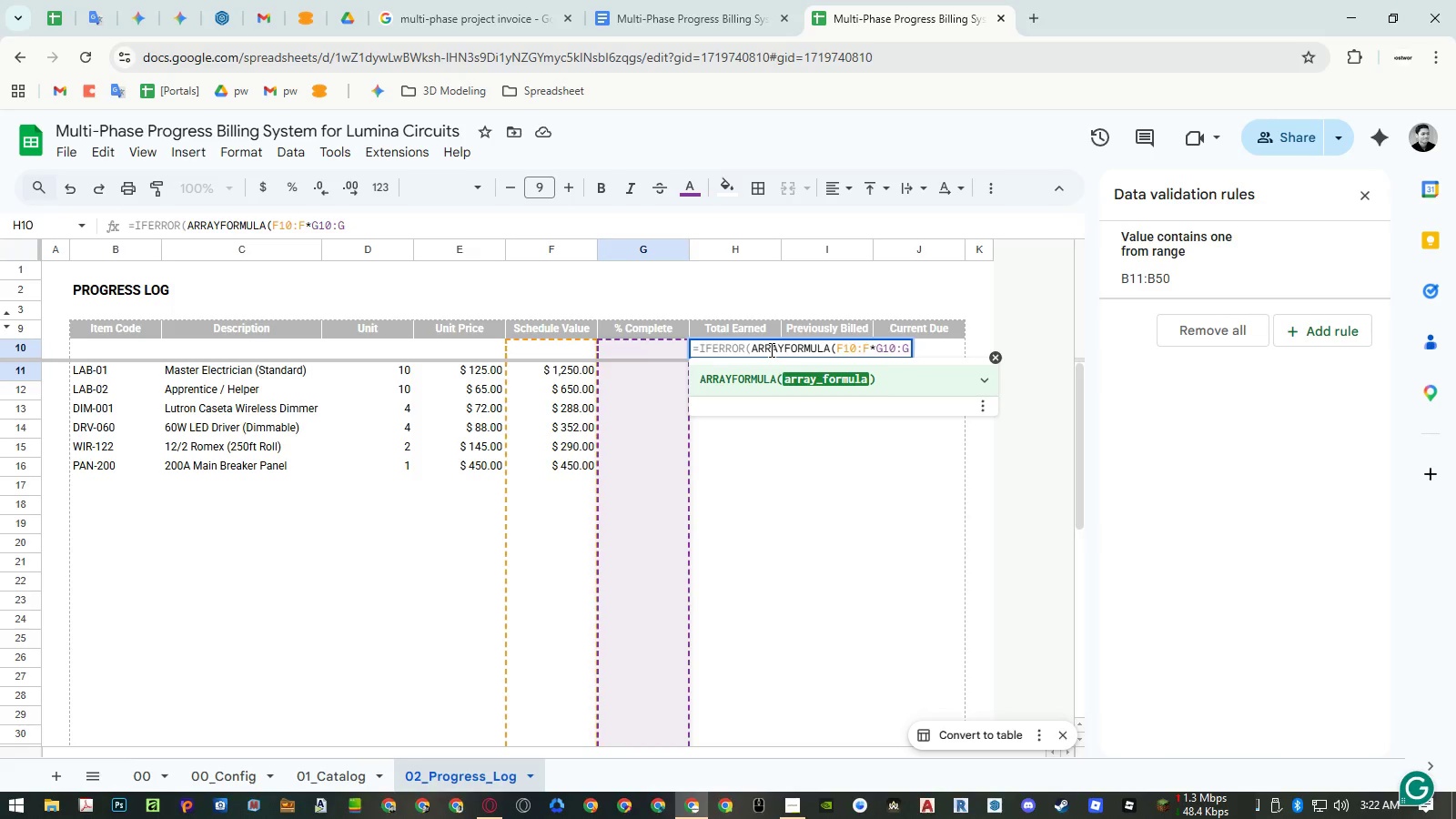 
key(NumpadEnter)
 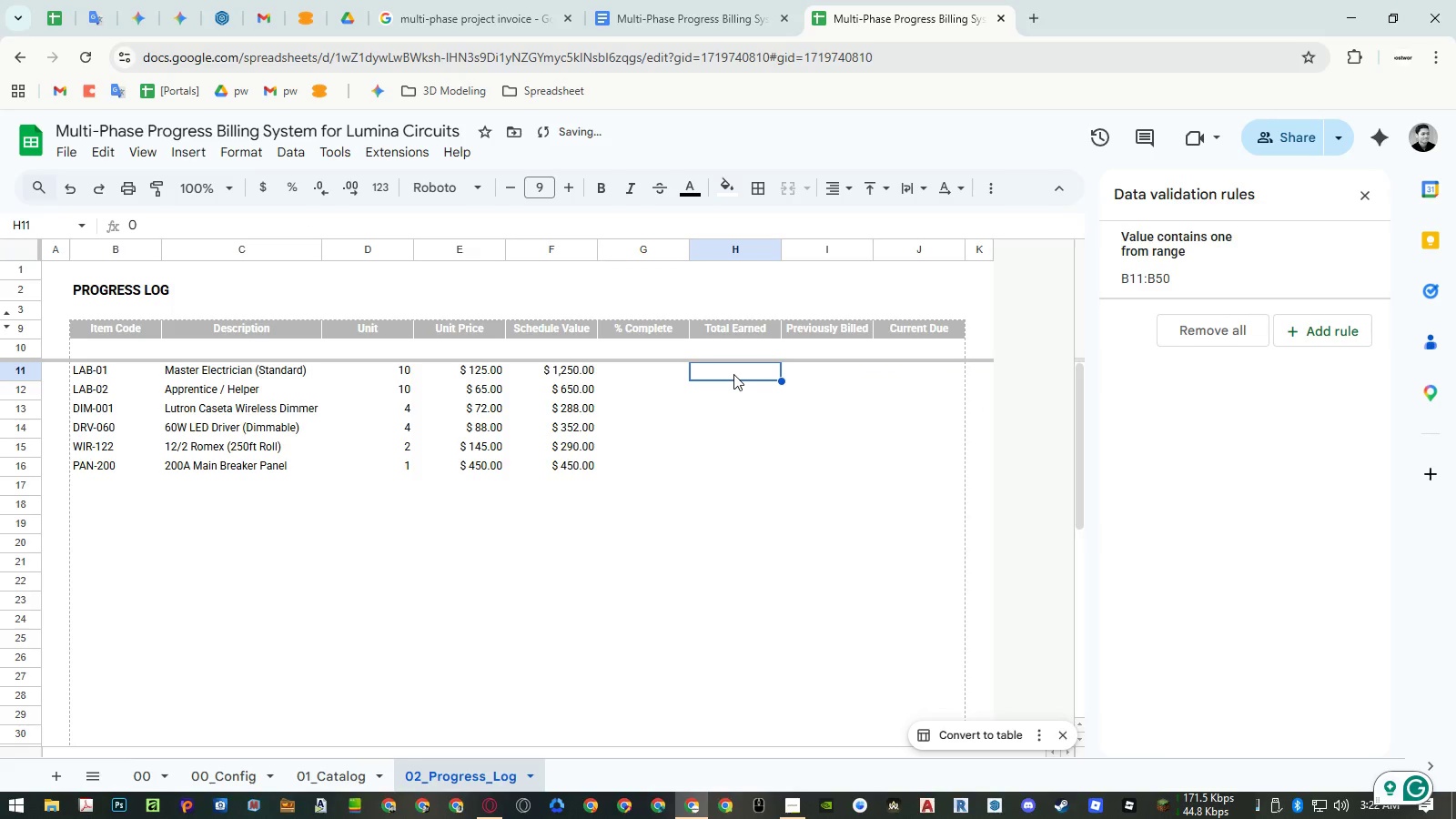 
left_click([668, 370])
 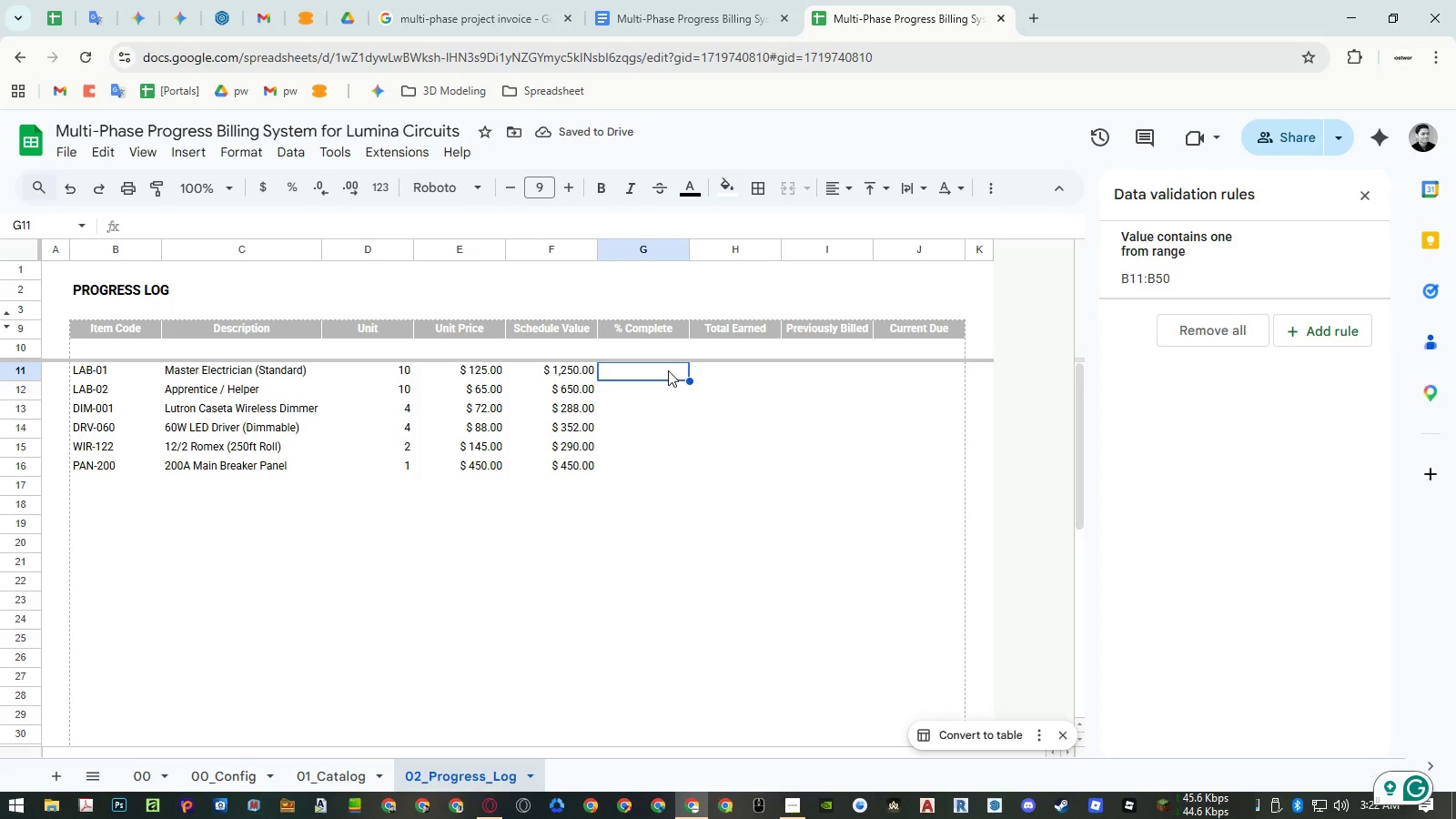 
hold_key(key=ShiftLeft, duration=2.0)
 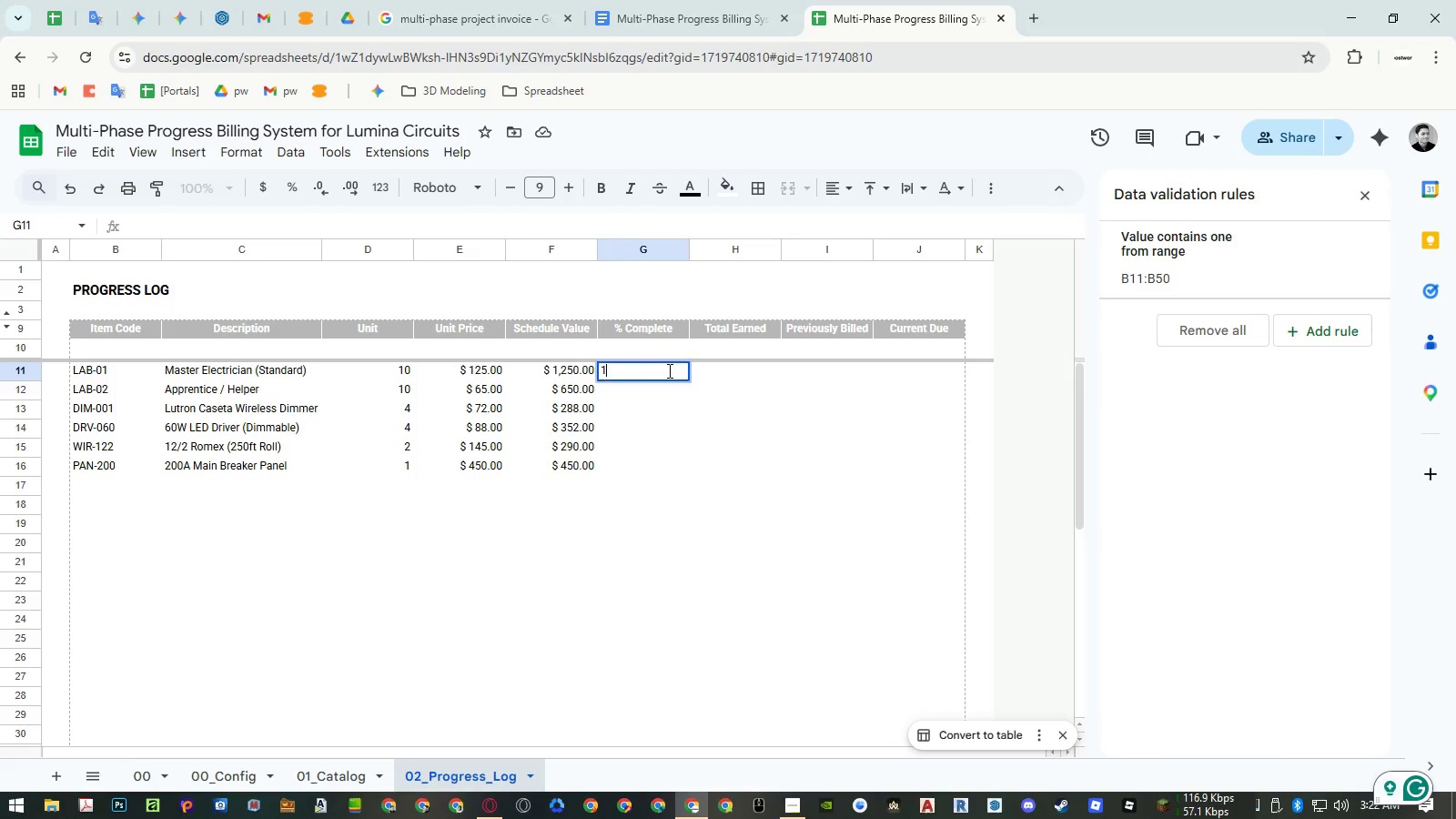 
hold_key(key=ControlLeft, duration=1.5)
 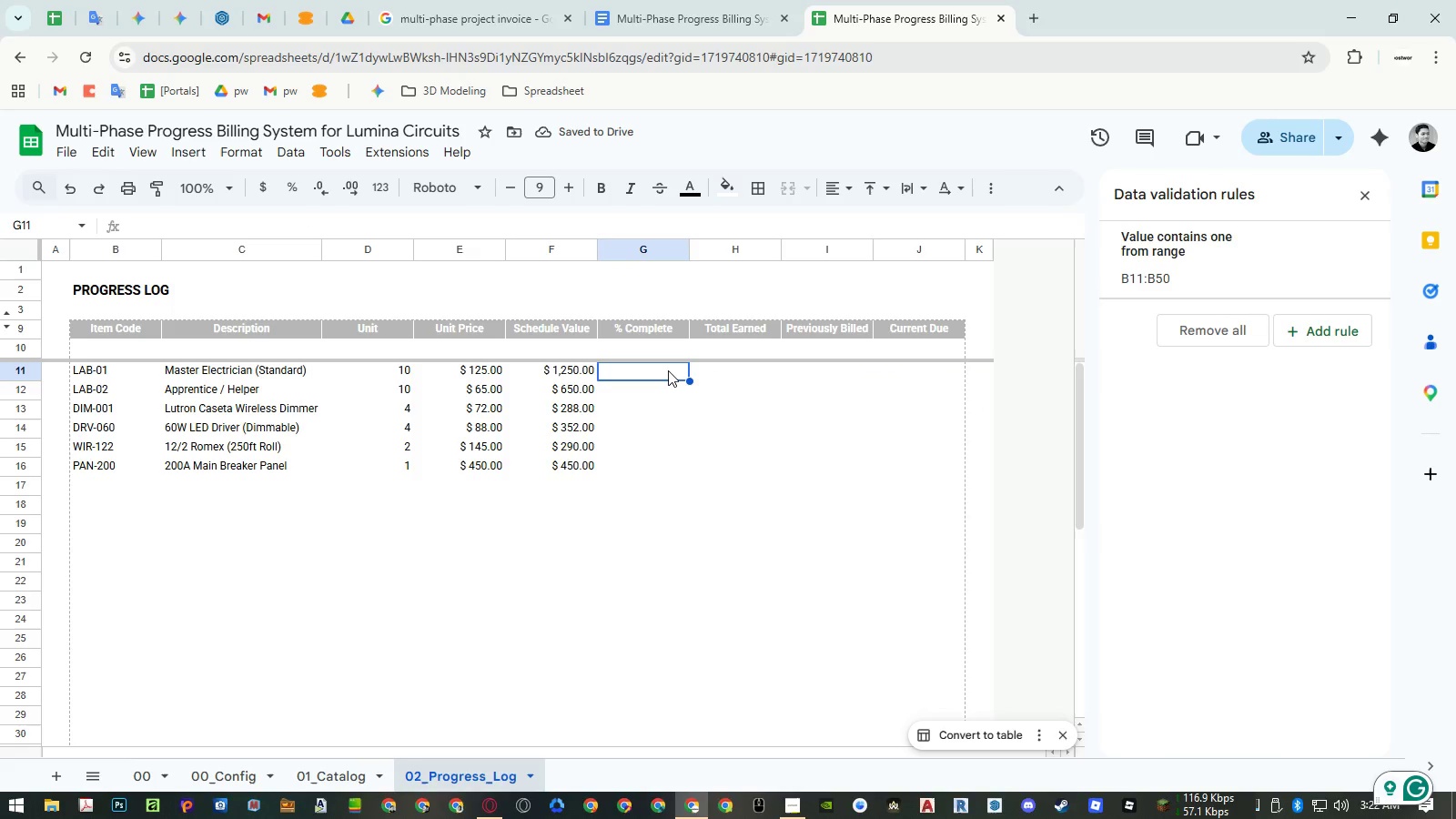 
hold_key(key=ControlLeft, duration=0.5)
 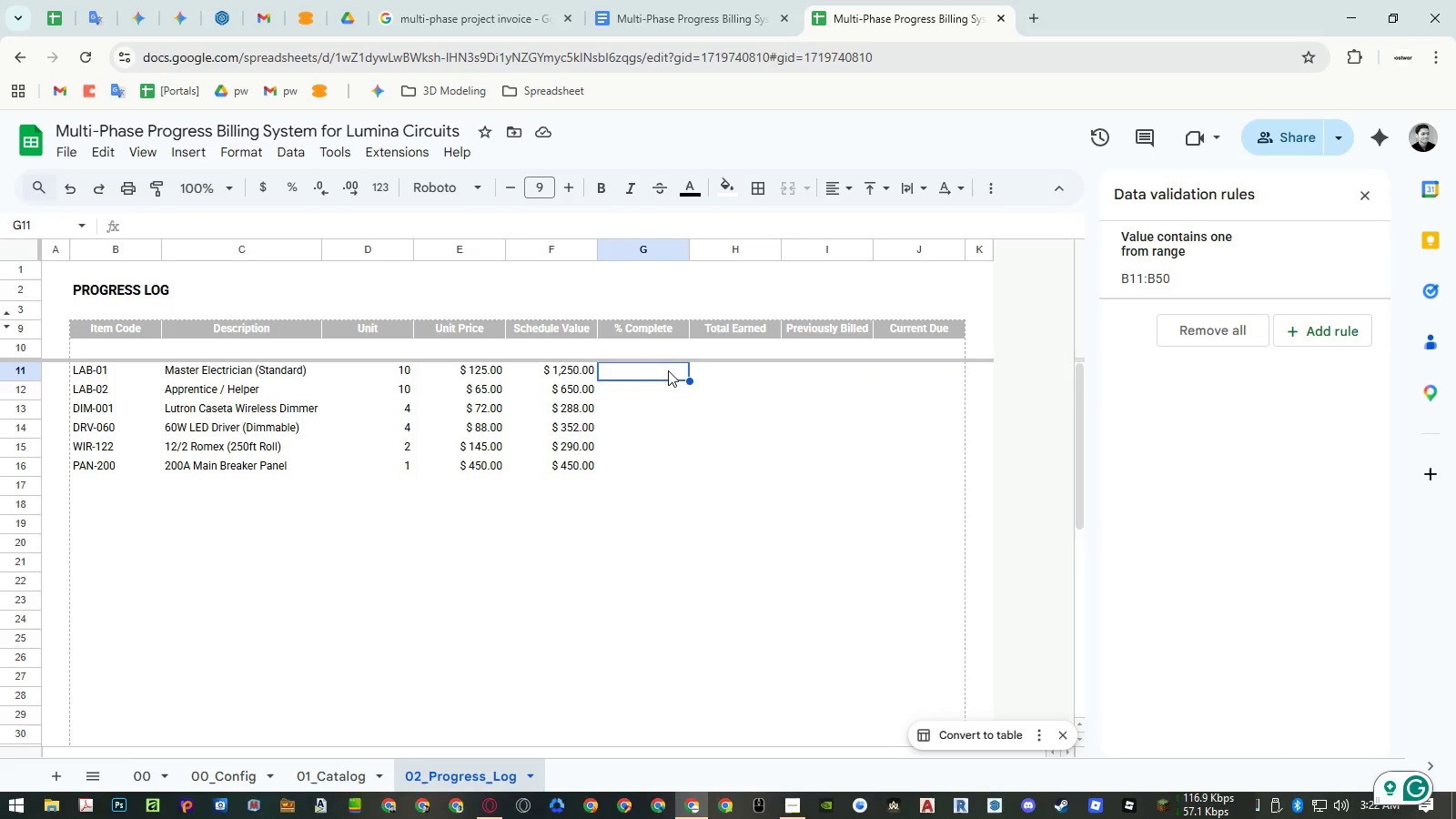 
key(Numpad1)
 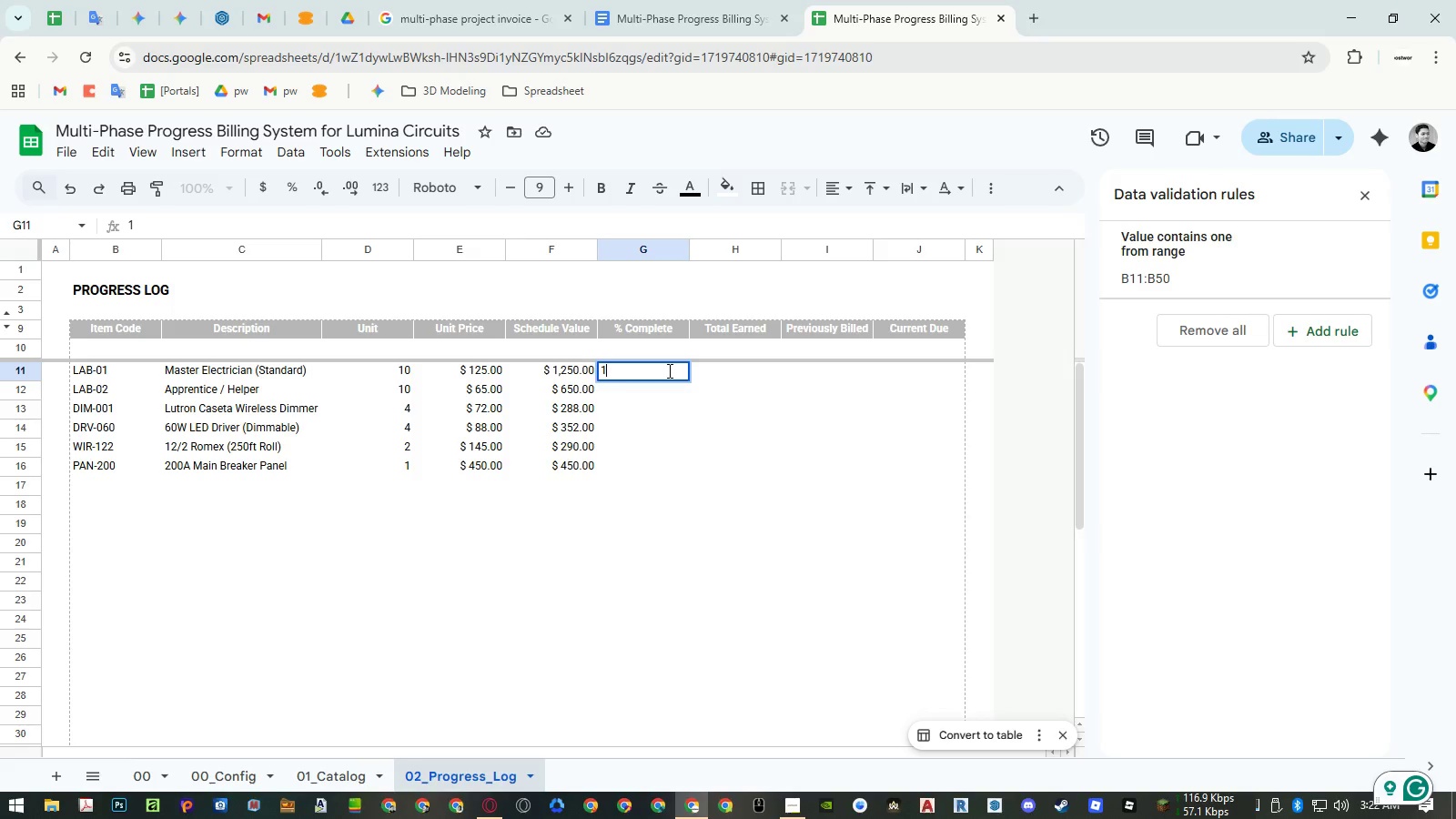 
key(Numpad0)
 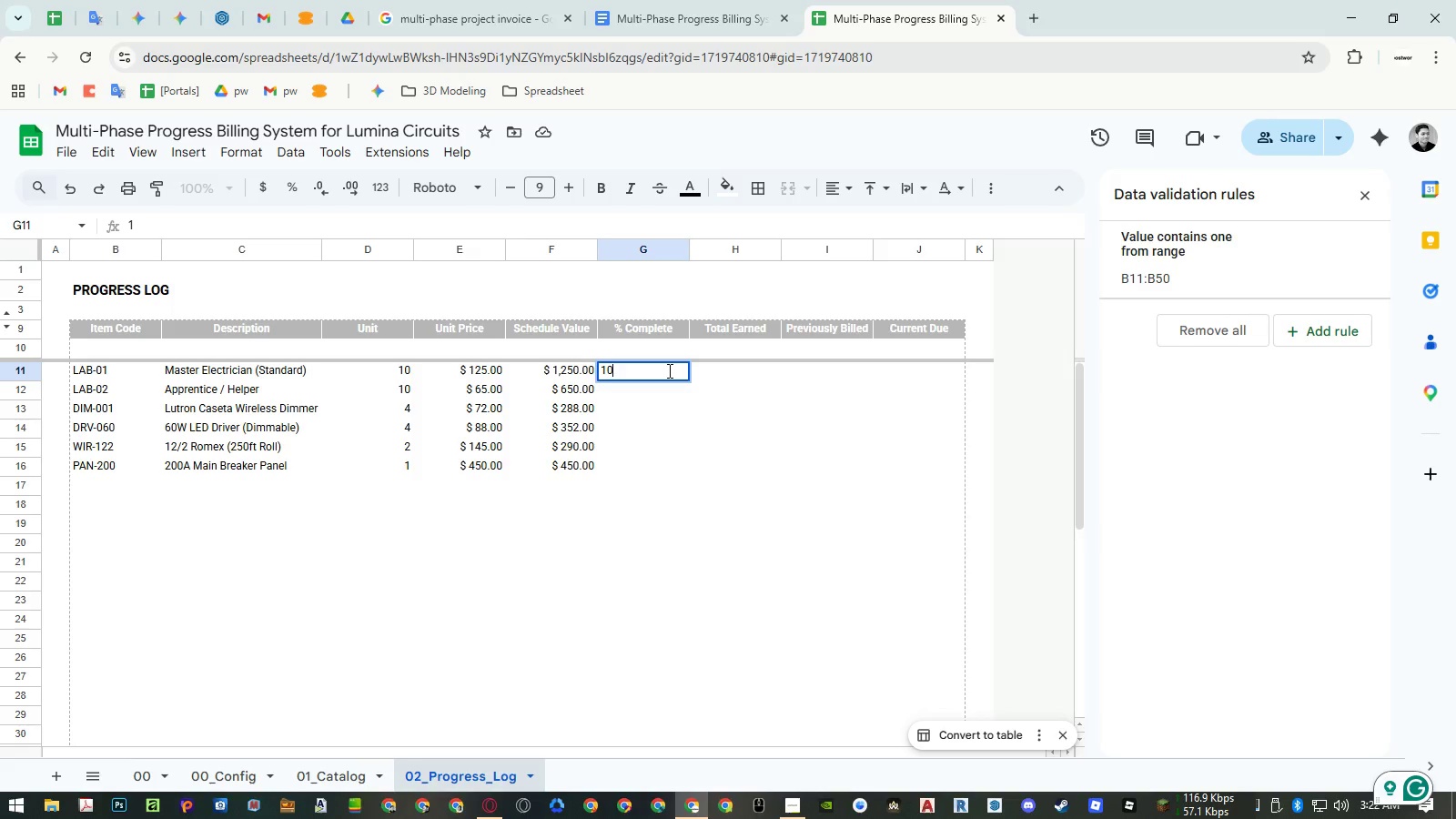 
key(Numpad0)
 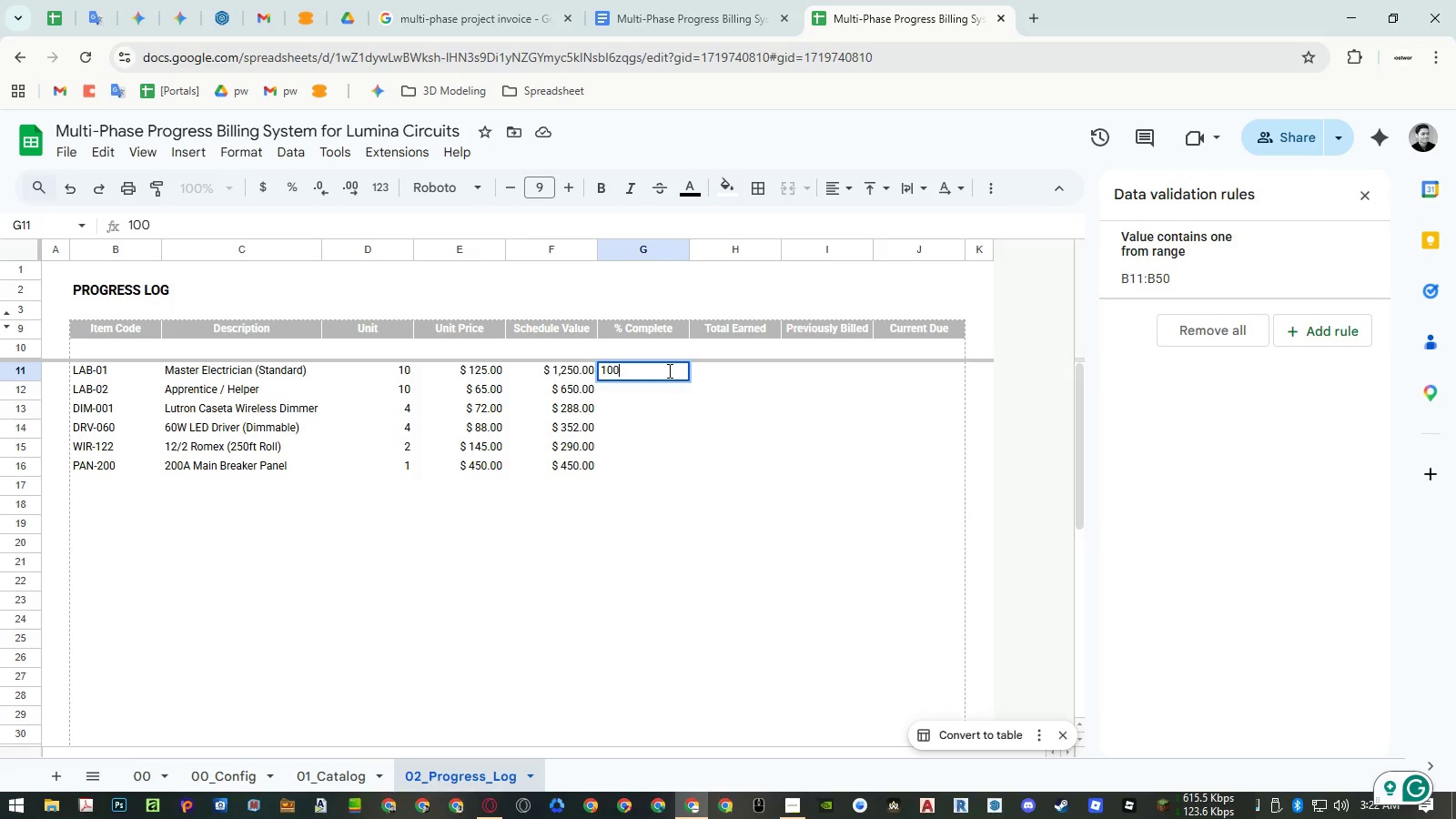 
key(Shift+5)
 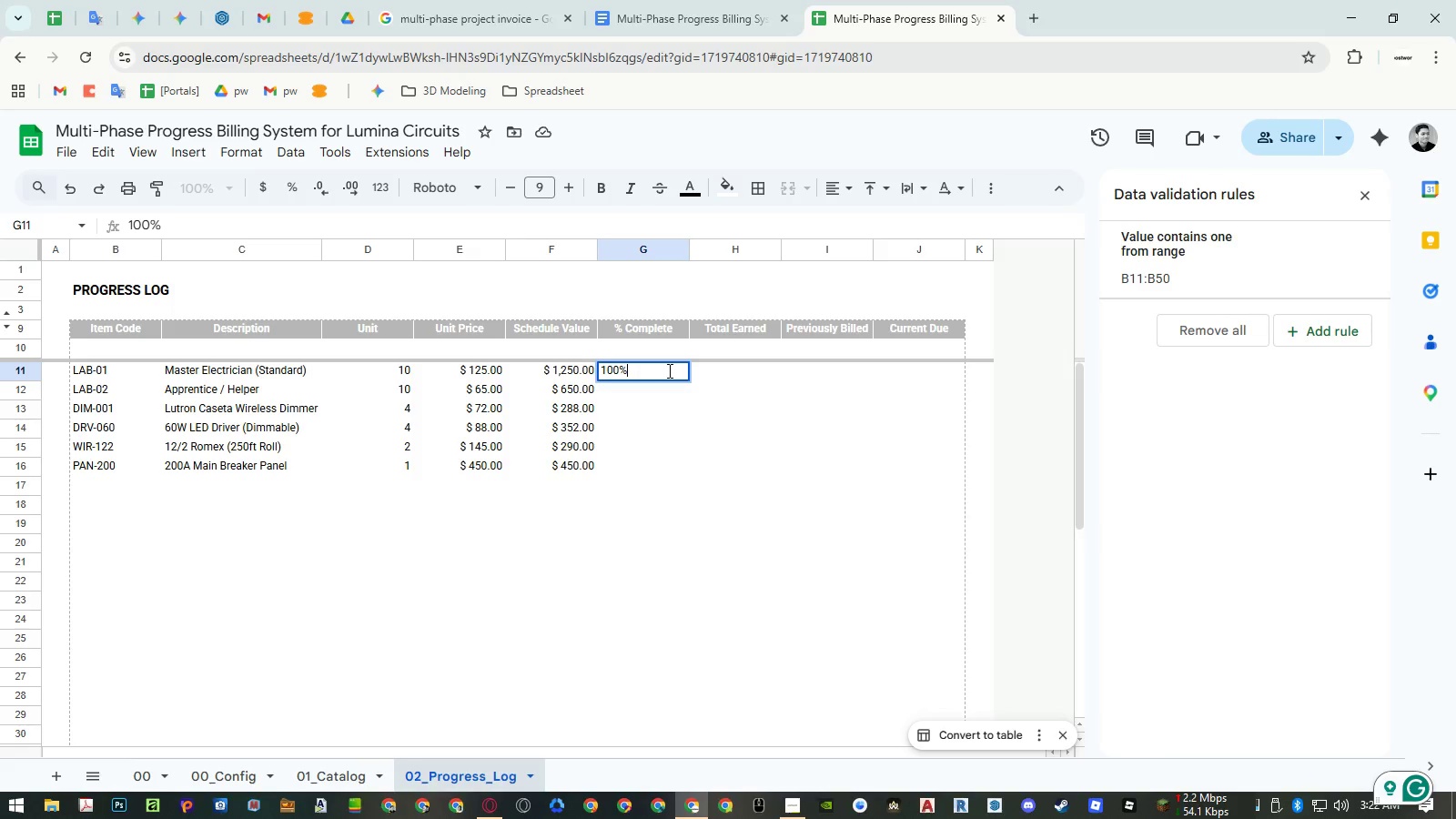 
key(NumpadEnter)
 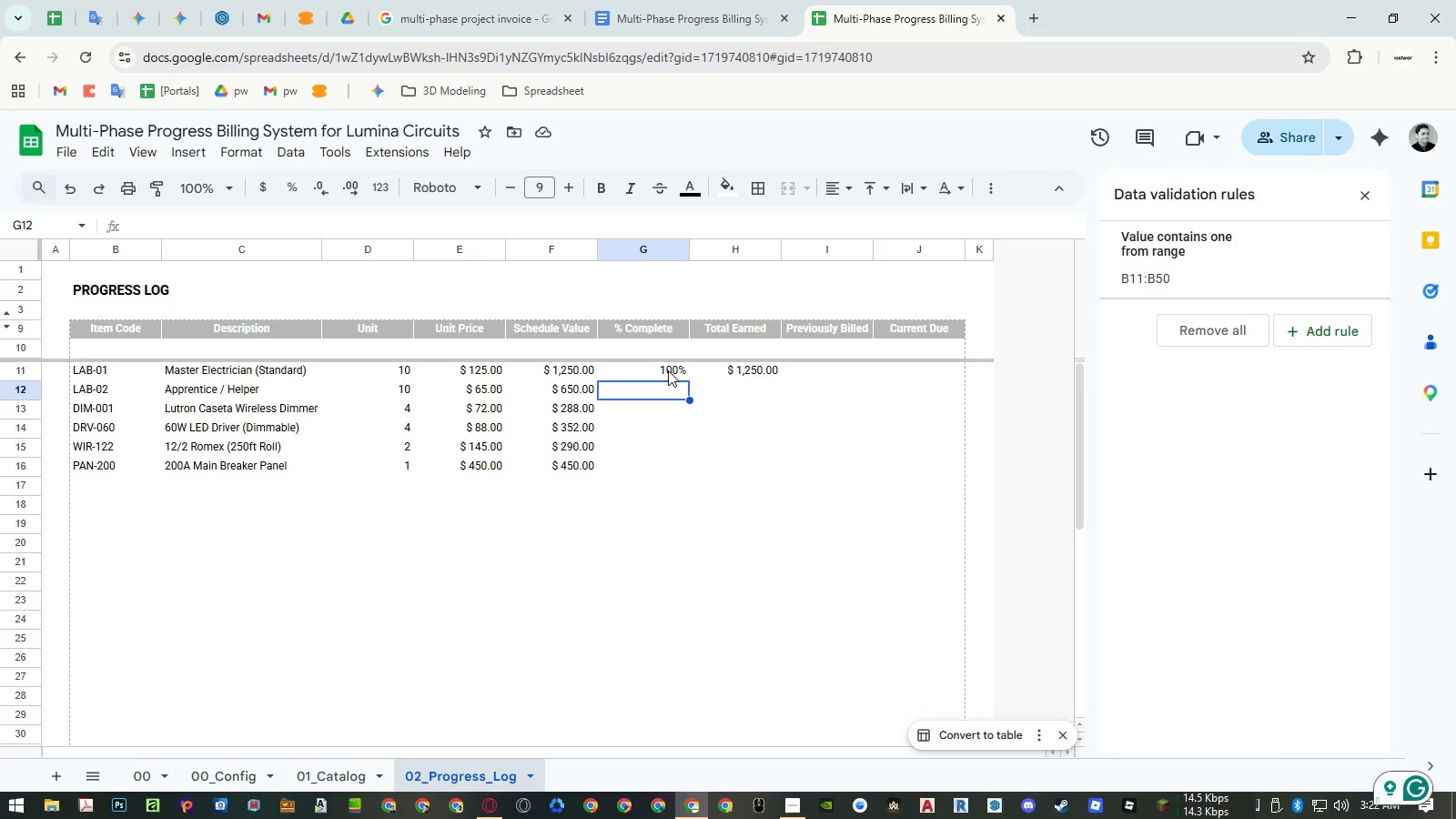 
wait(7.8)
 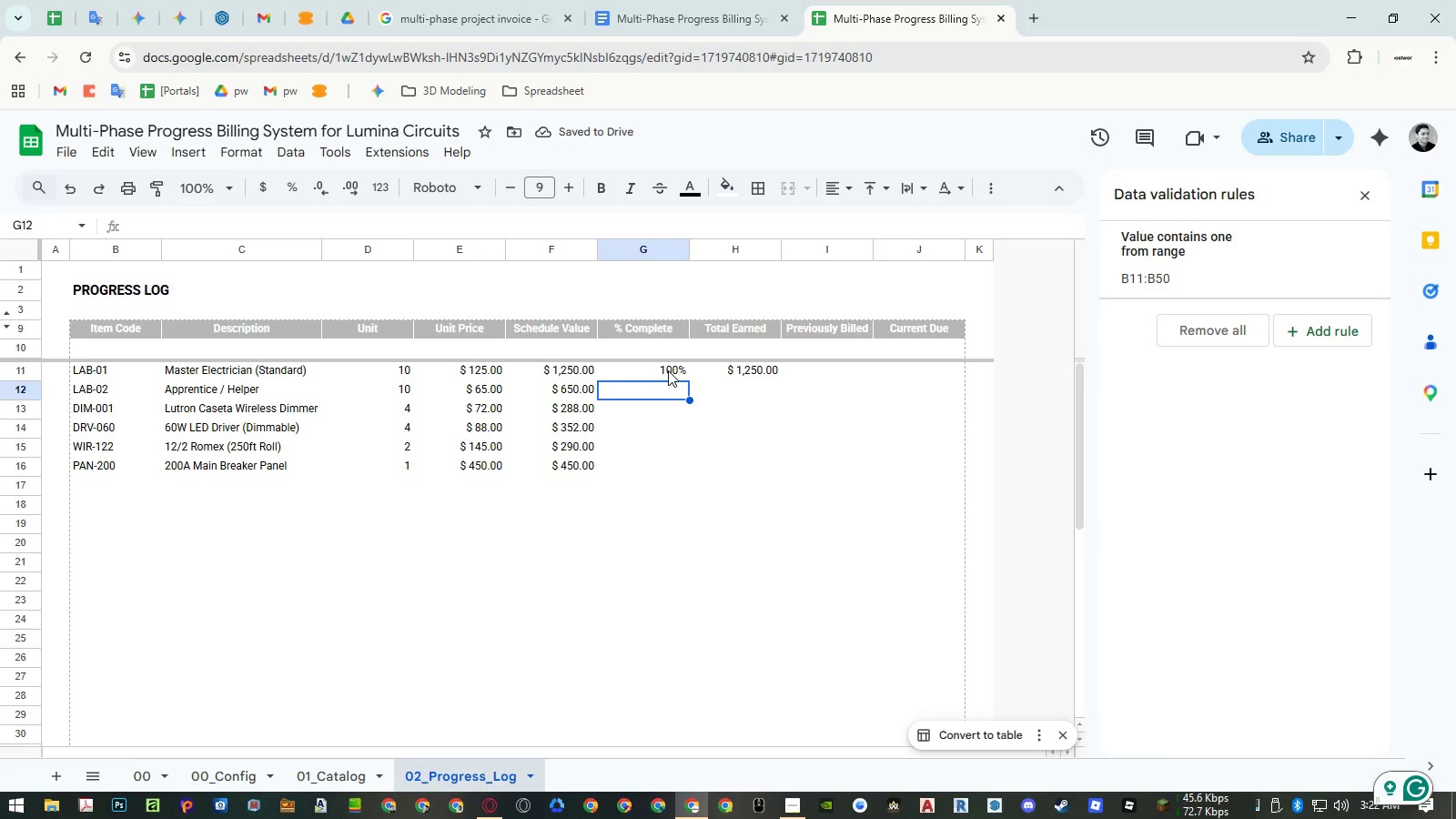 
key(Numpad1)
 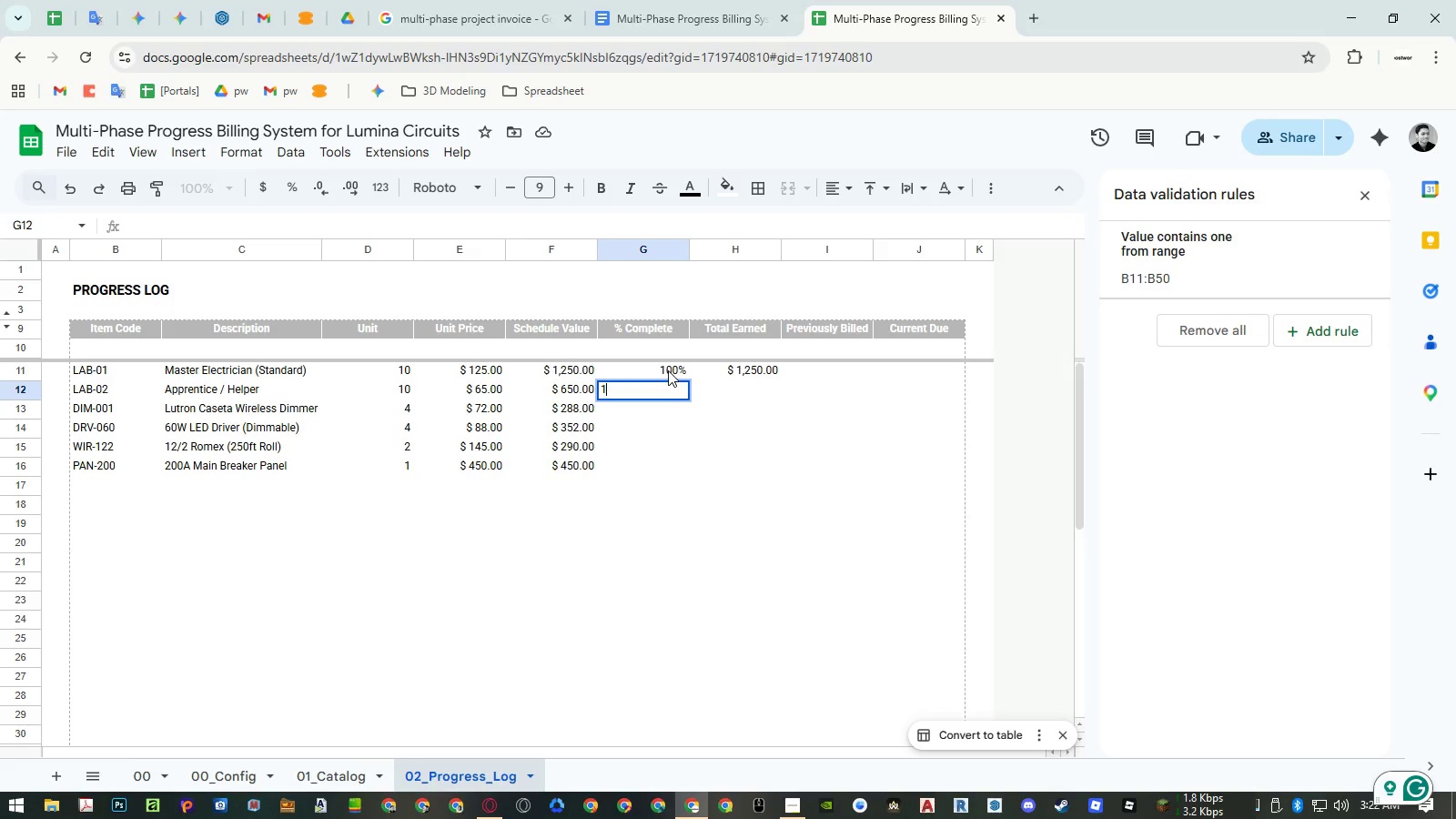 
key(Numpad0)
 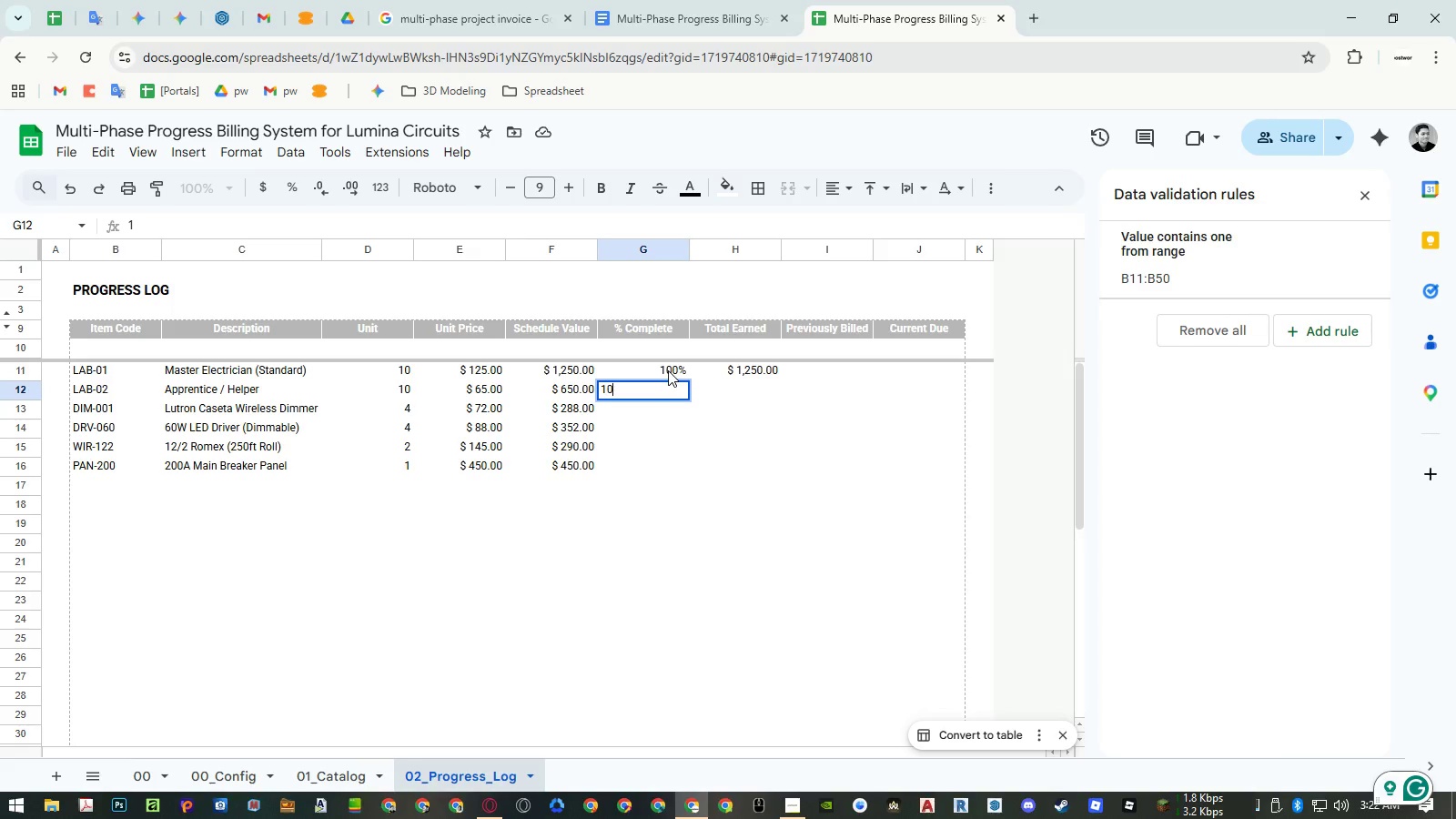 
key(Numpad0)
 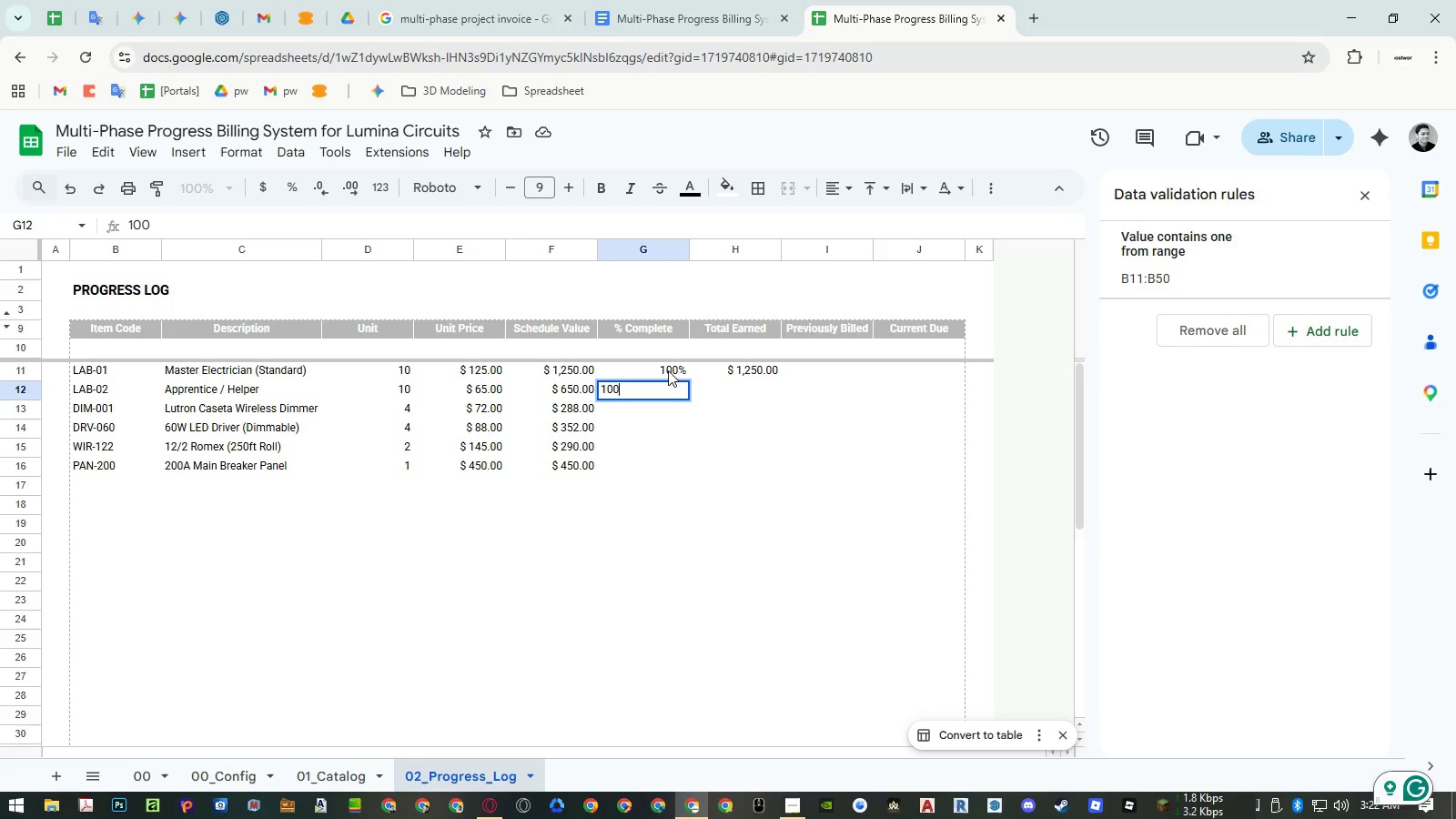 
key(NumpadEnter)
 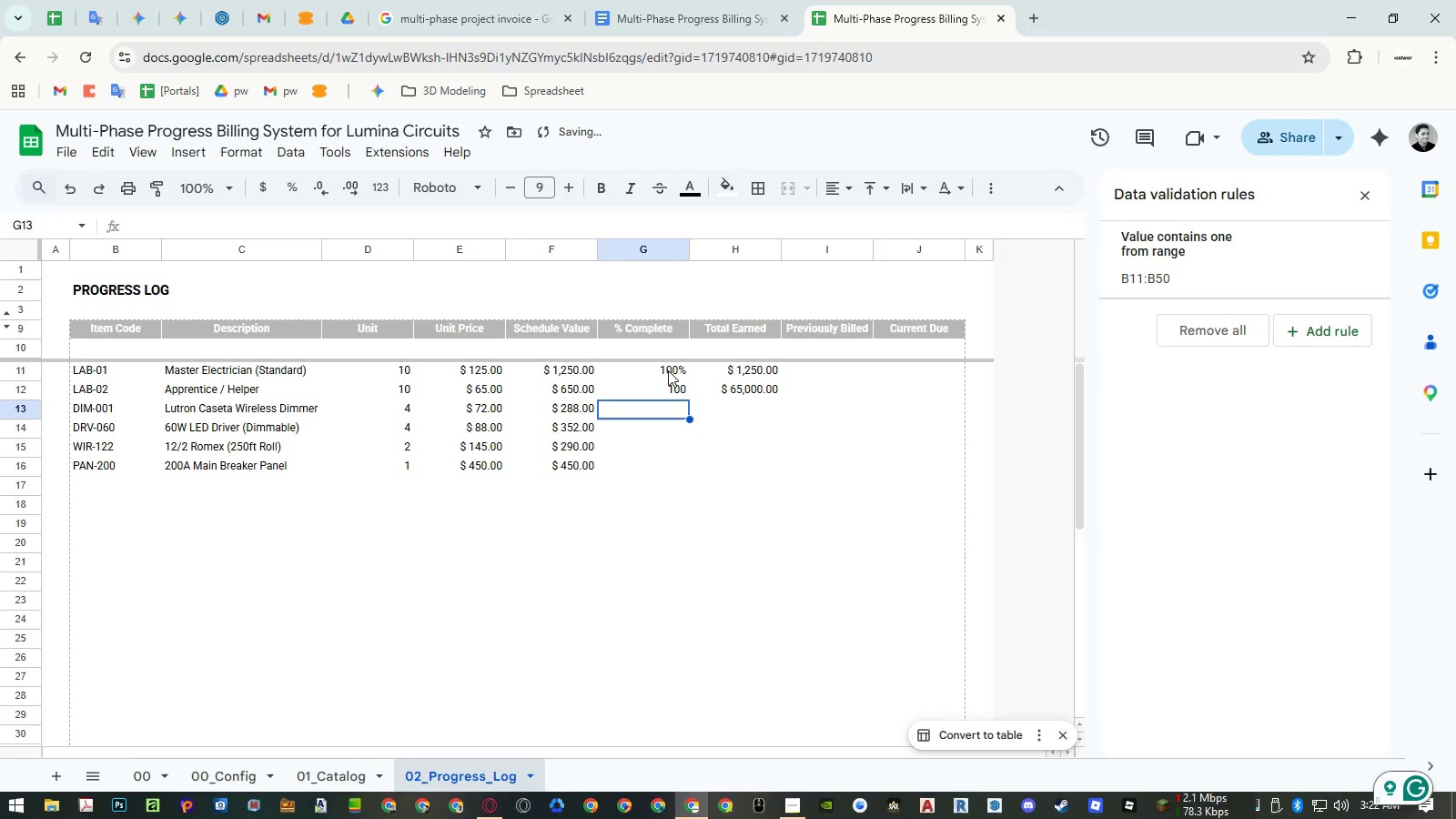 
key(ArrowUp)
 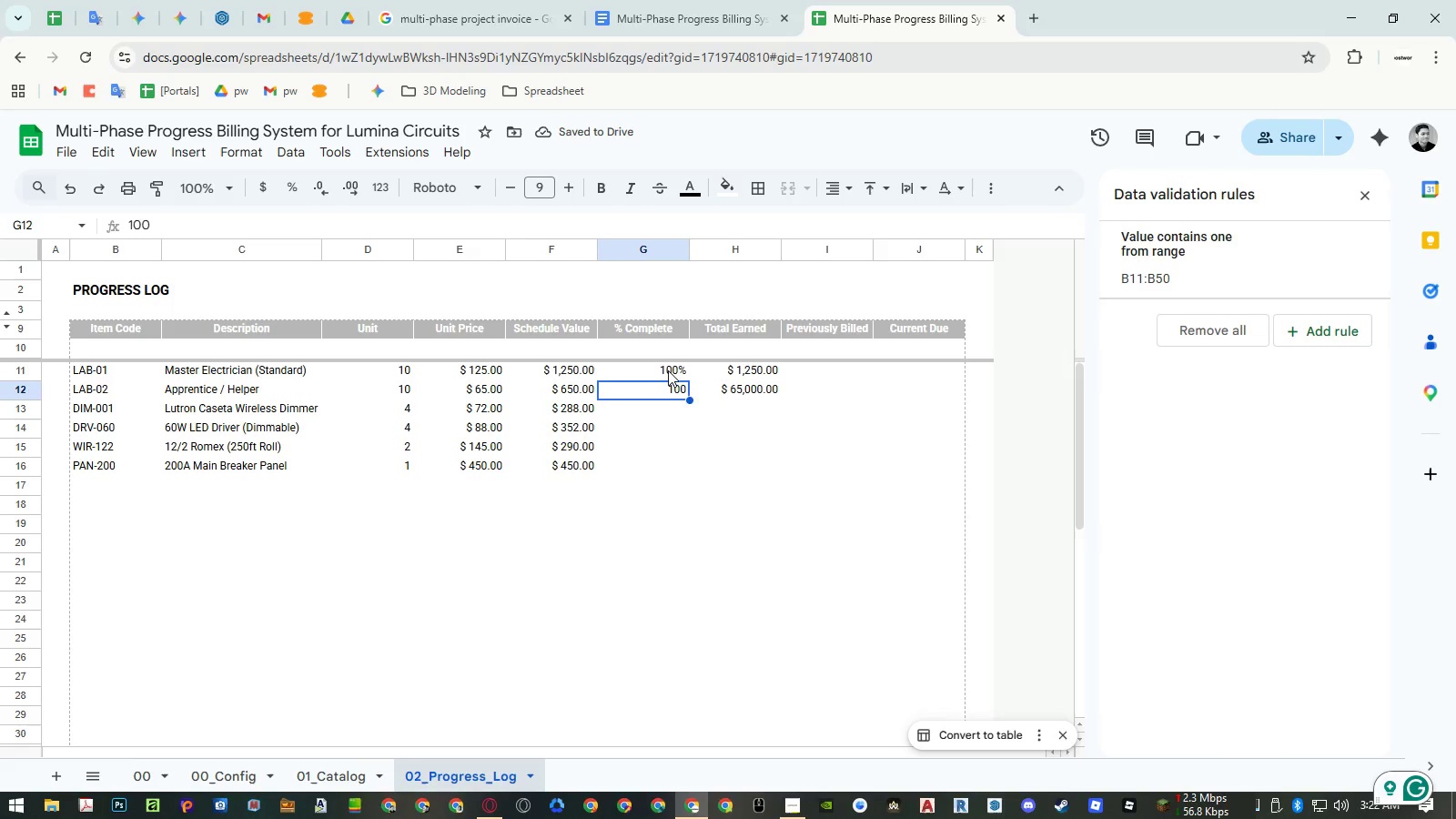 
key(Numpad1)
 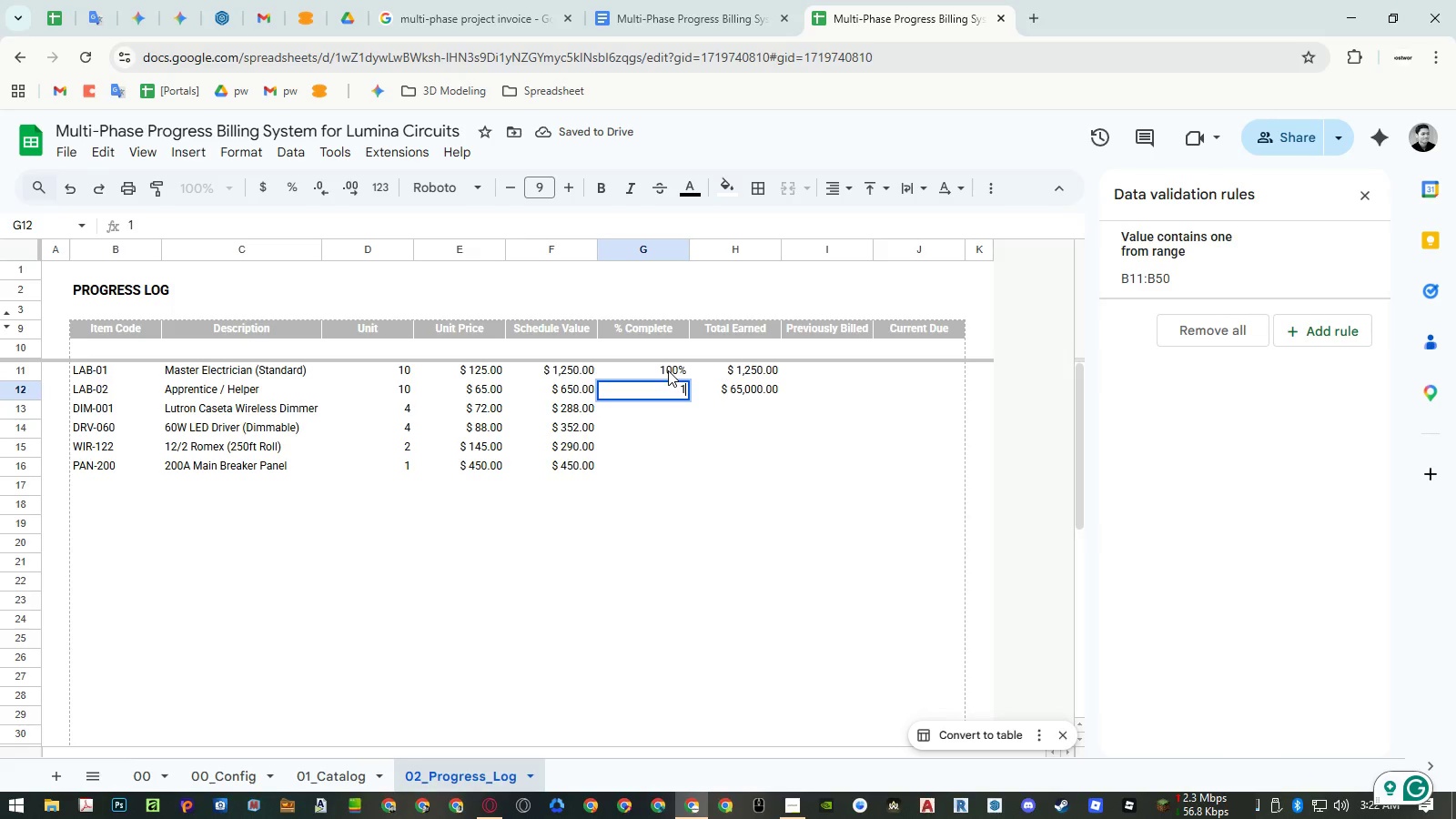 
key(Numpad0)
 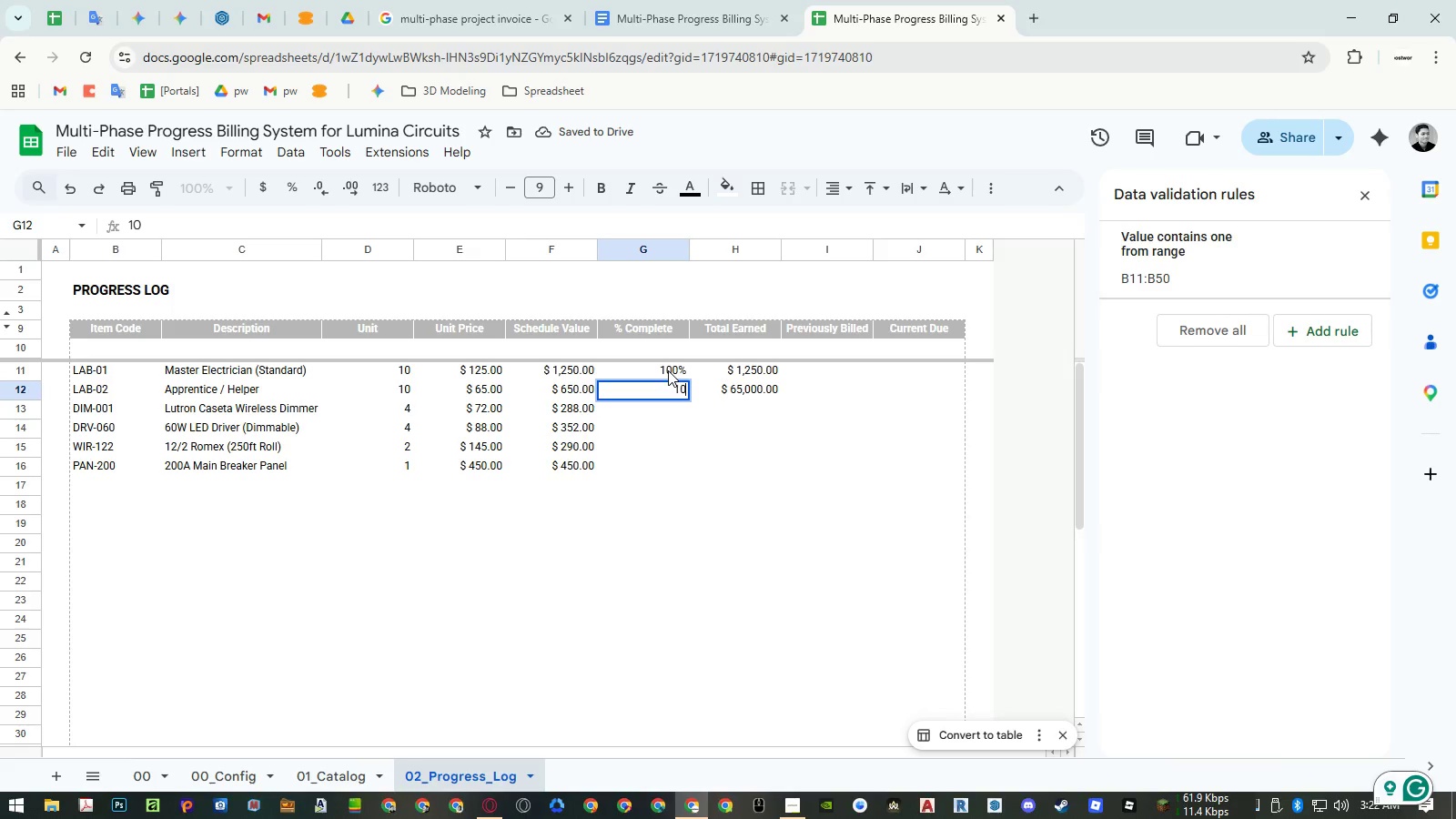 
key(Escape)
 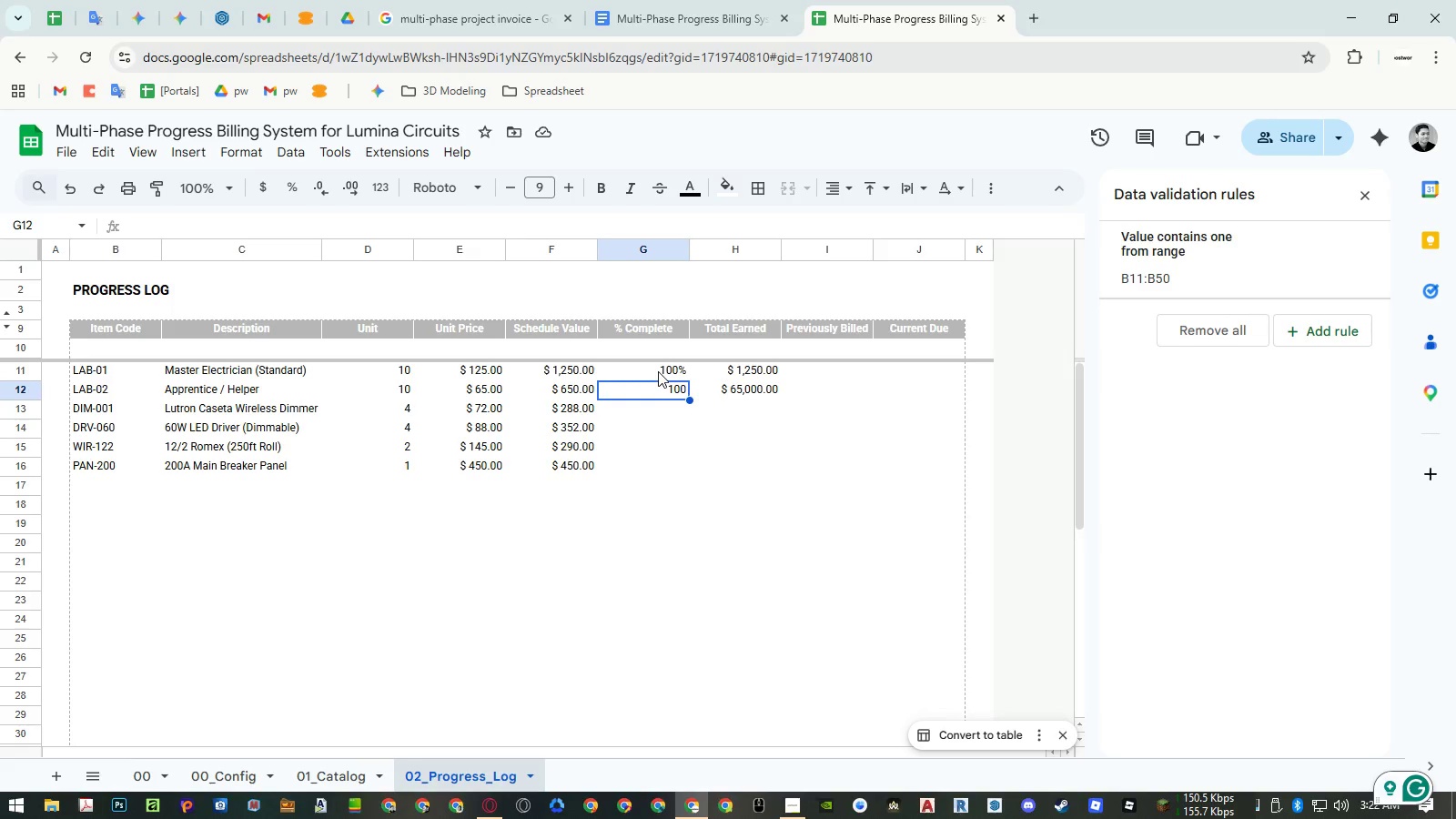 
left_click_drag(start_coordinate=[658, 371], to_coordinate=[660, 462])
 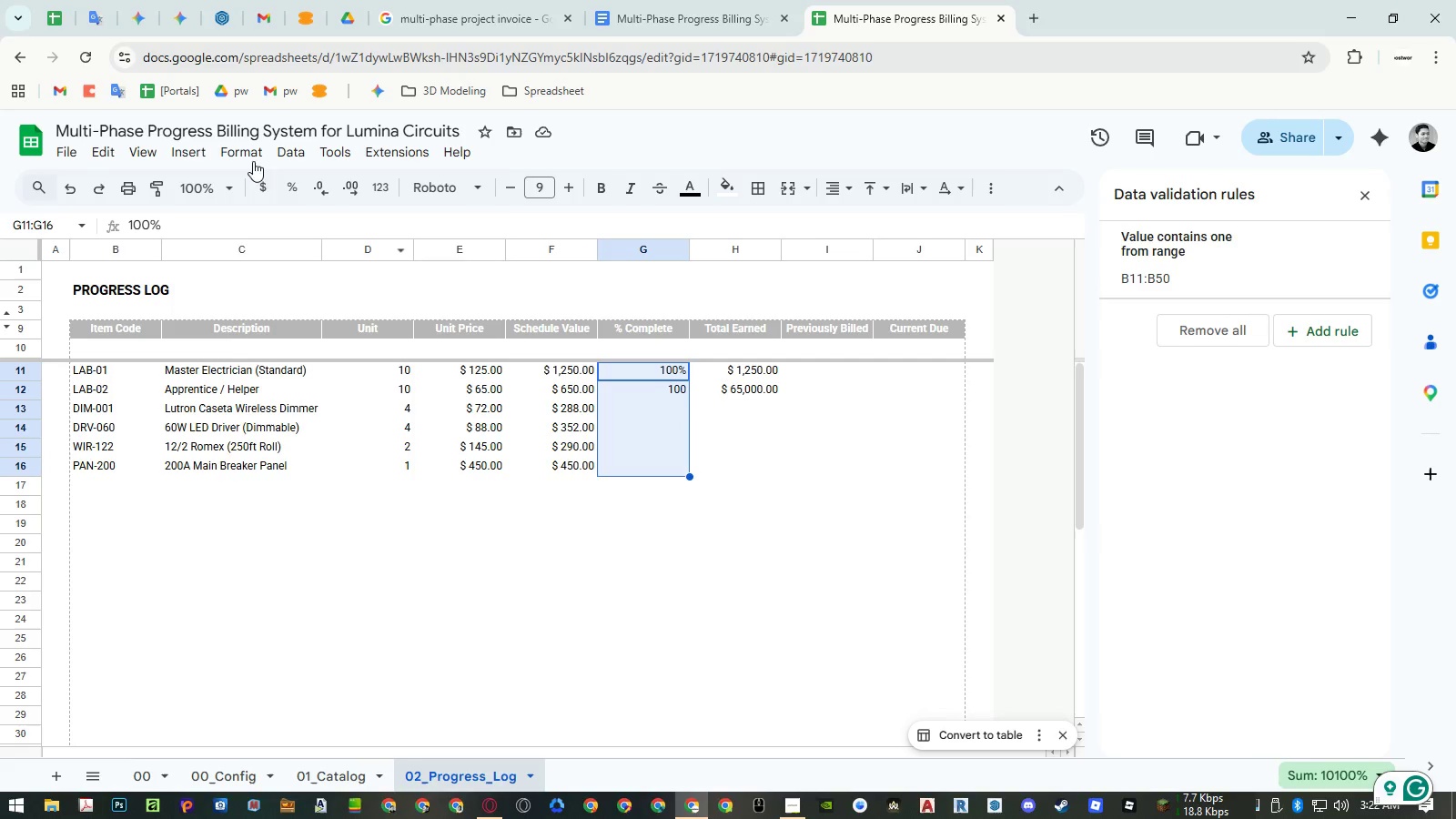 
left_click([233, 155])
 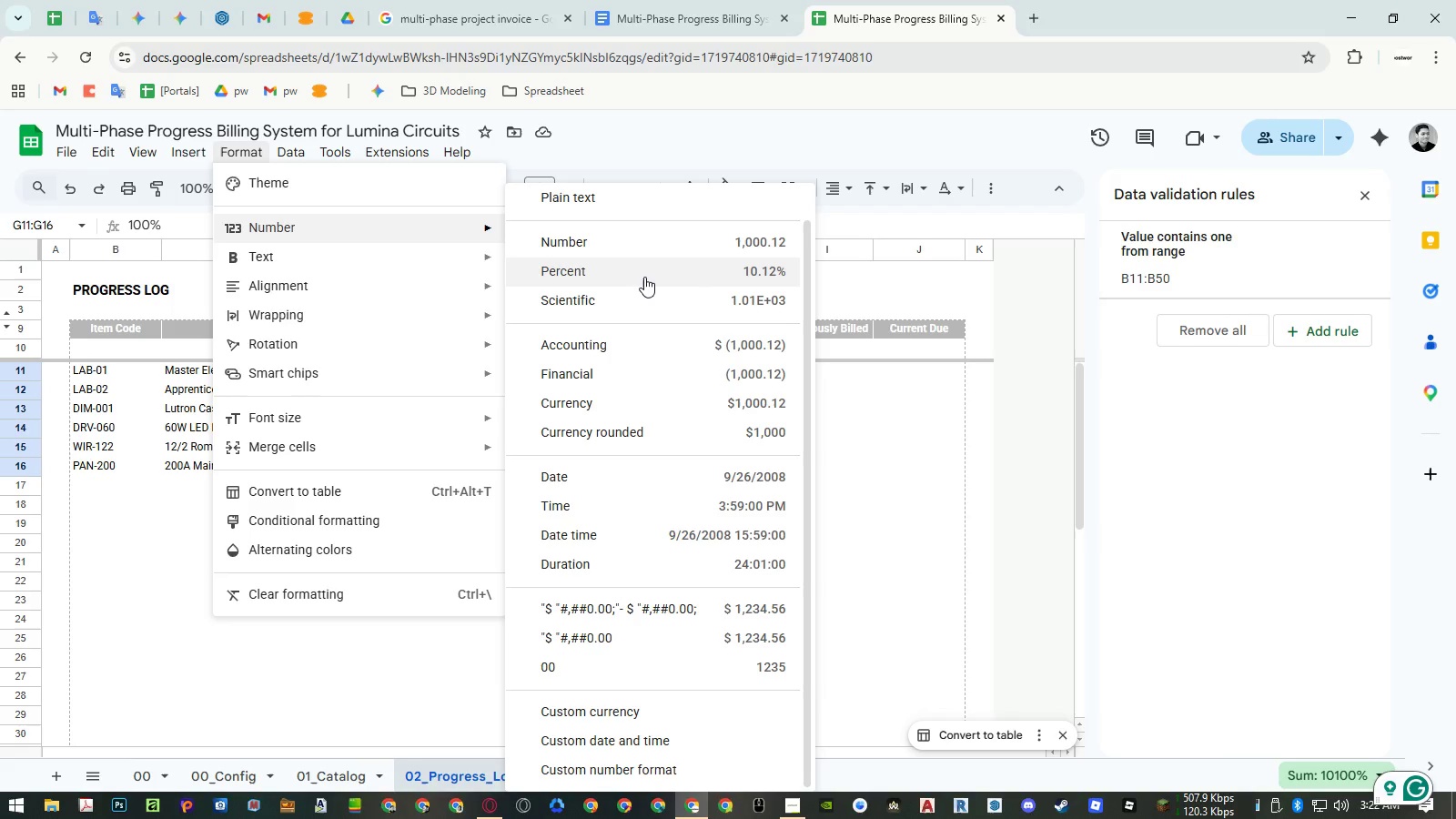 
wait(6.44)
 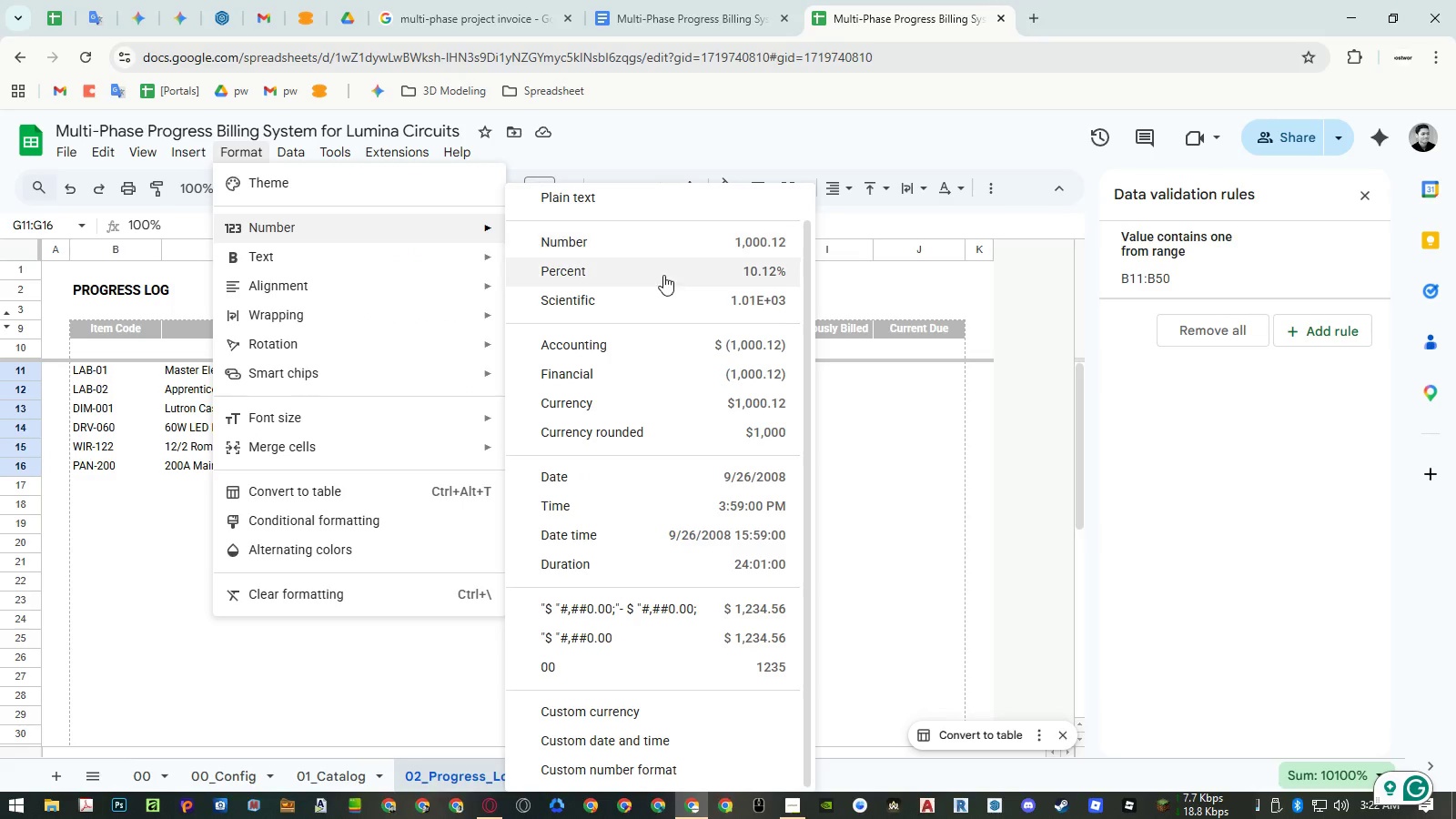 
left_click([644, 277])
 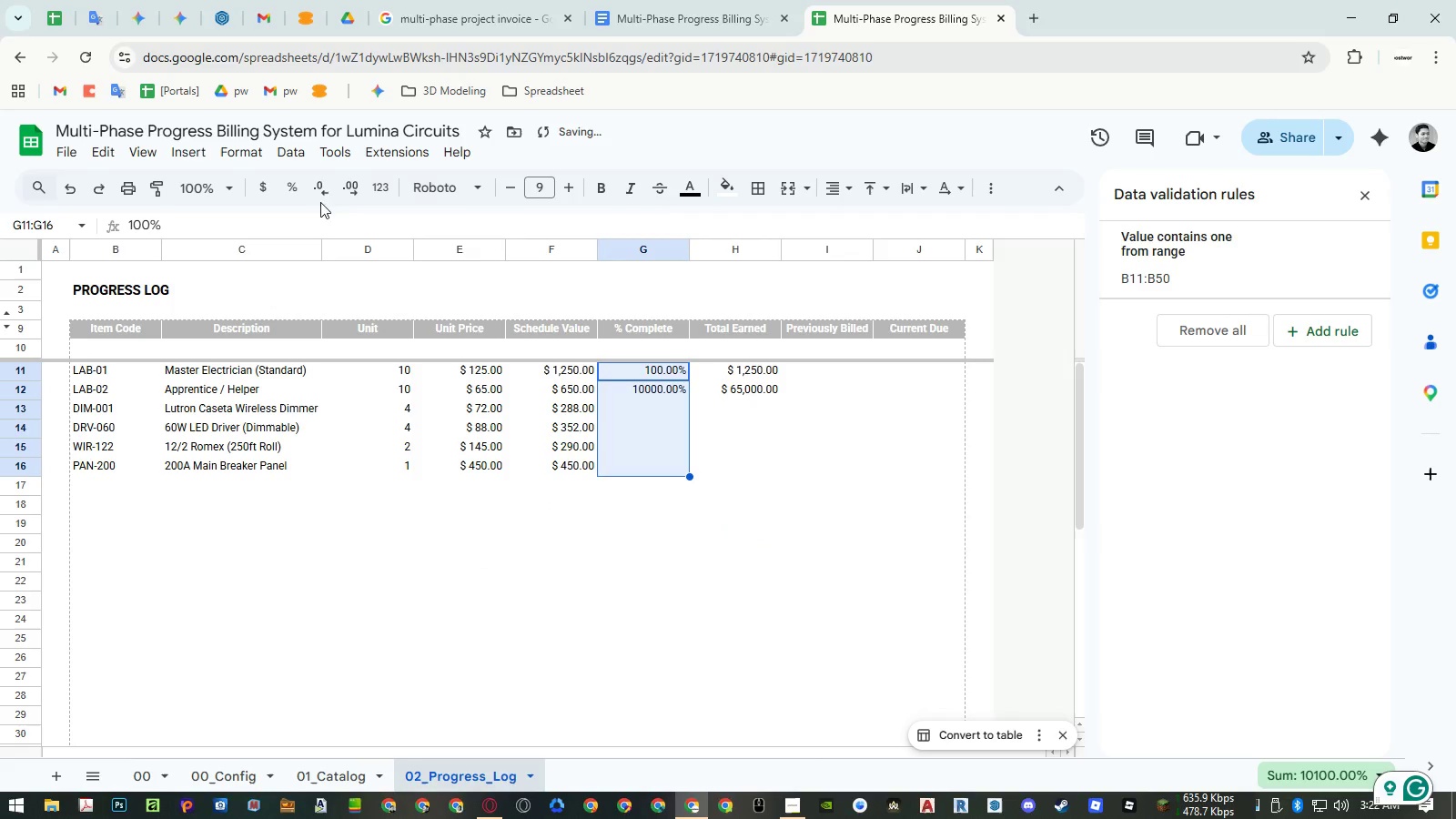 
left_click([250, 157])
 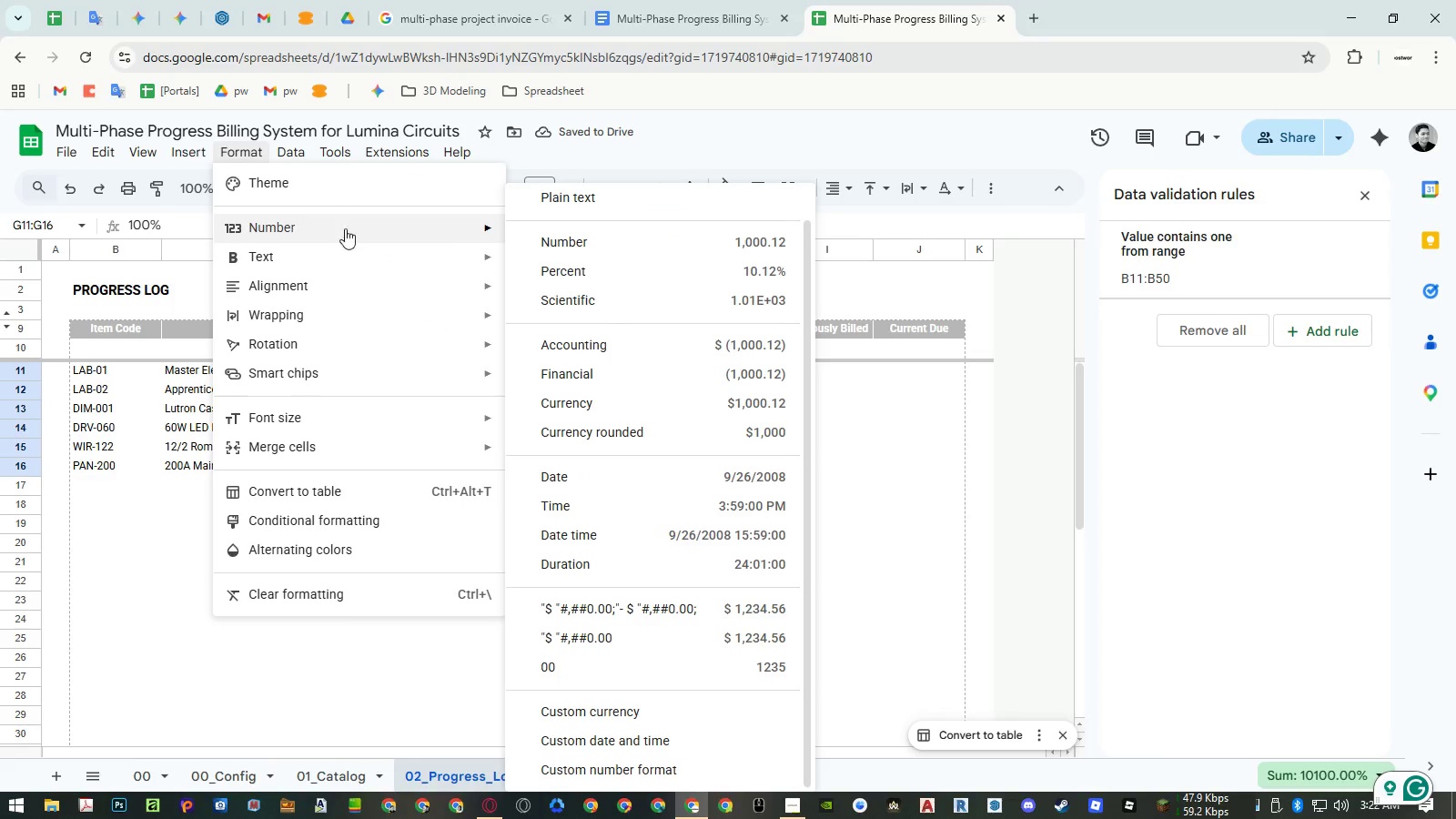 
scroll: coordinate [714, 467], scroll_direction: down, amount: 5.0
 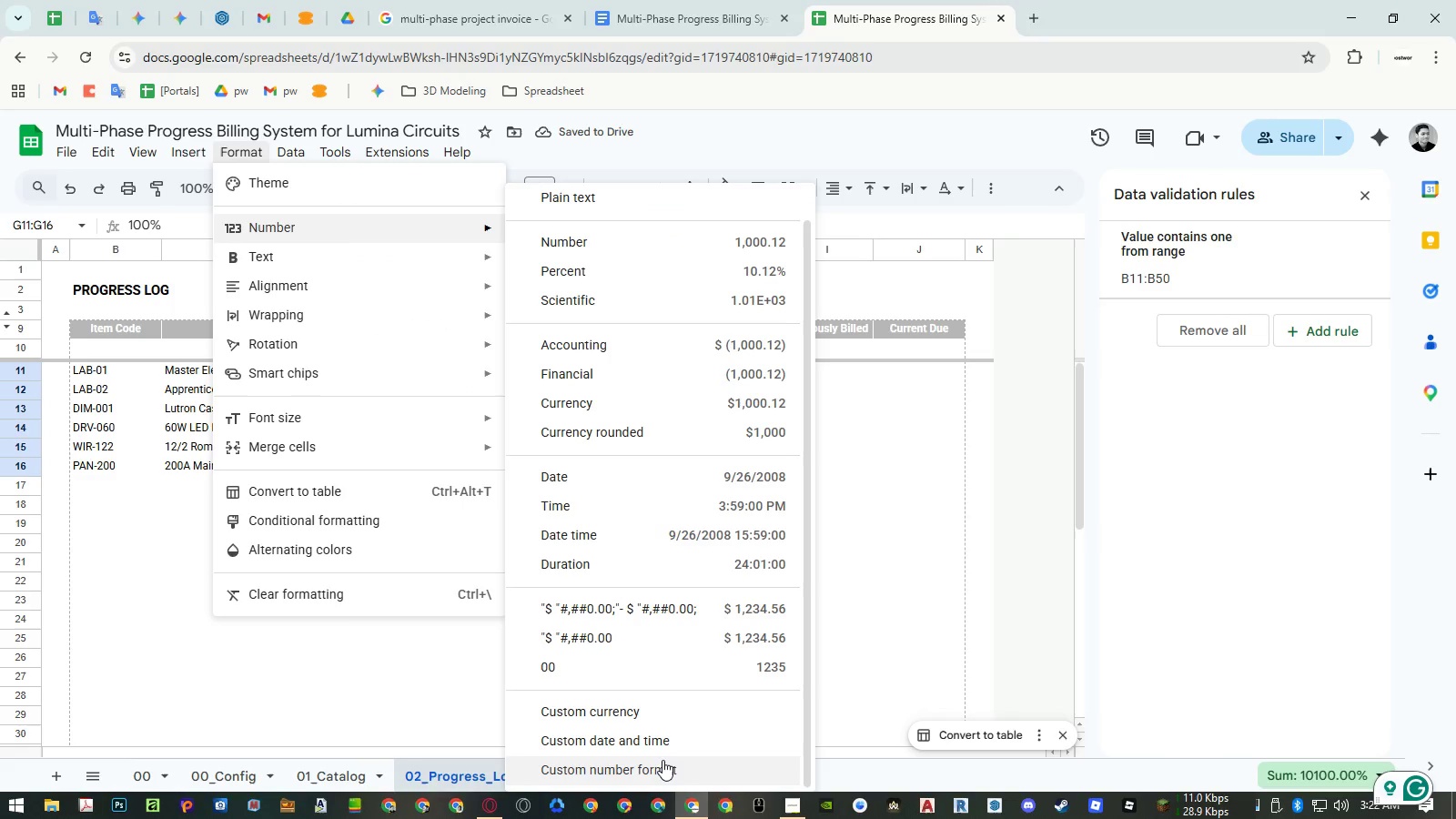 
key(Escape)
 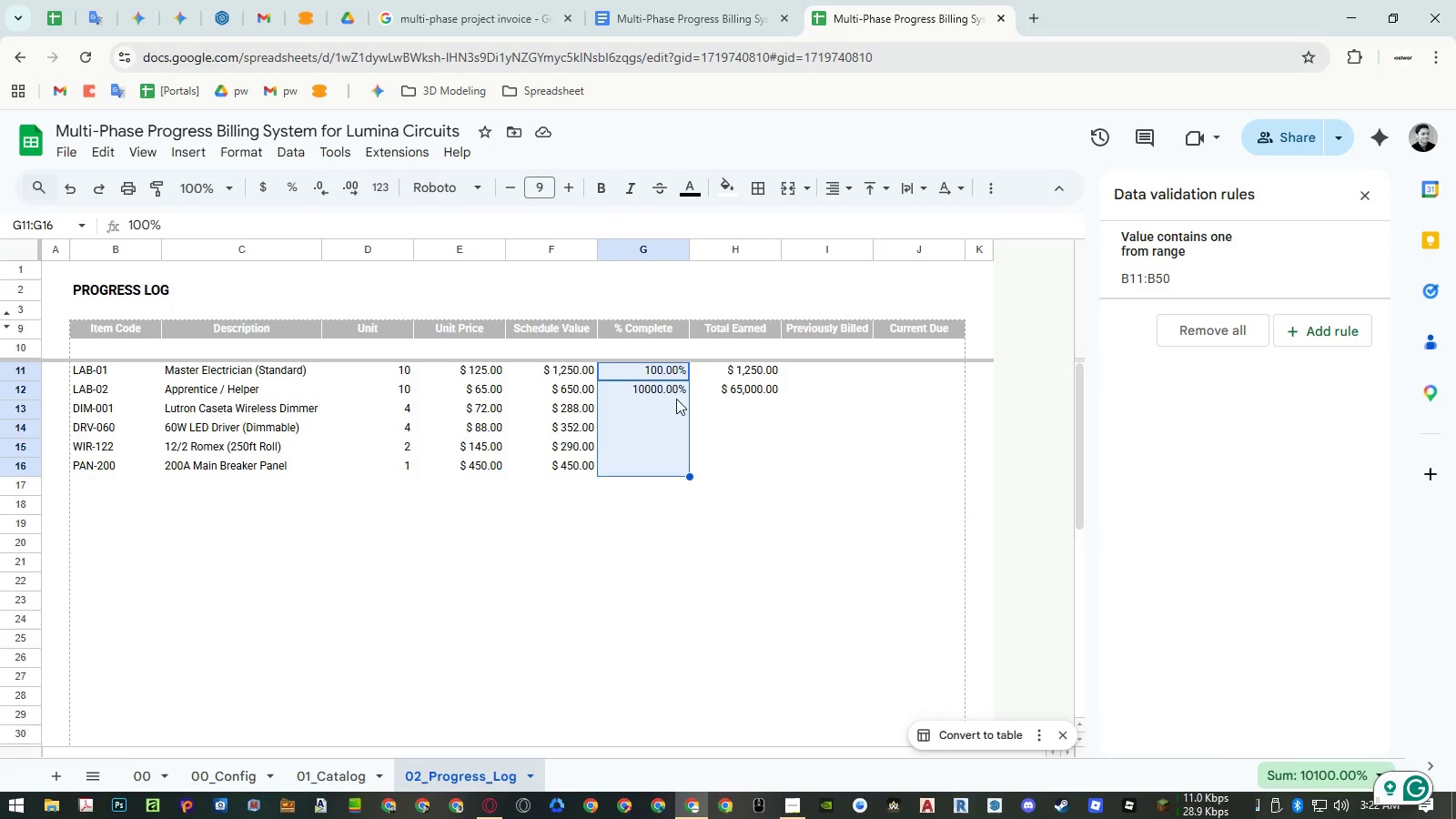 
left_click([659, 388])
 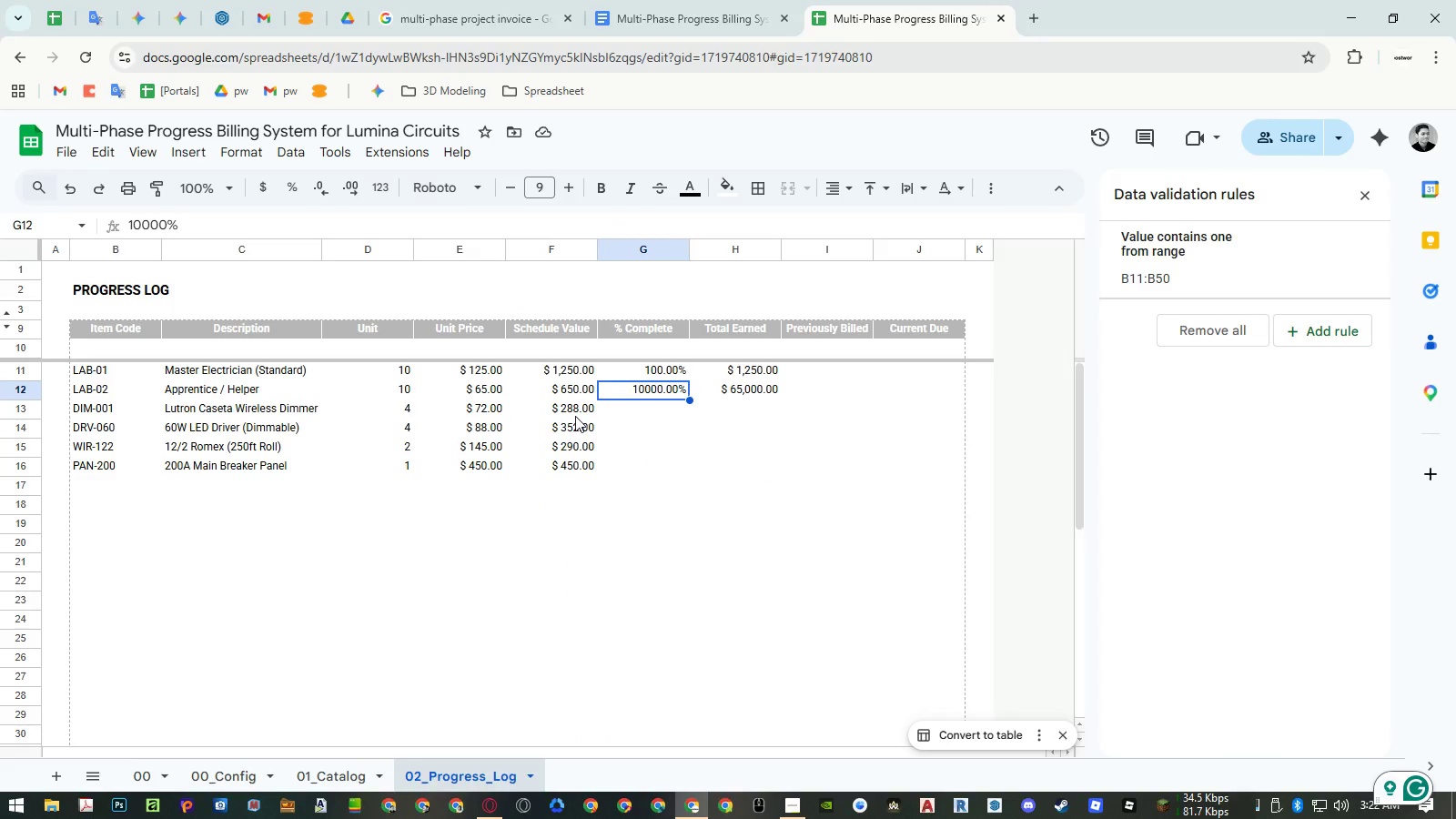 
key(Numpad1)
 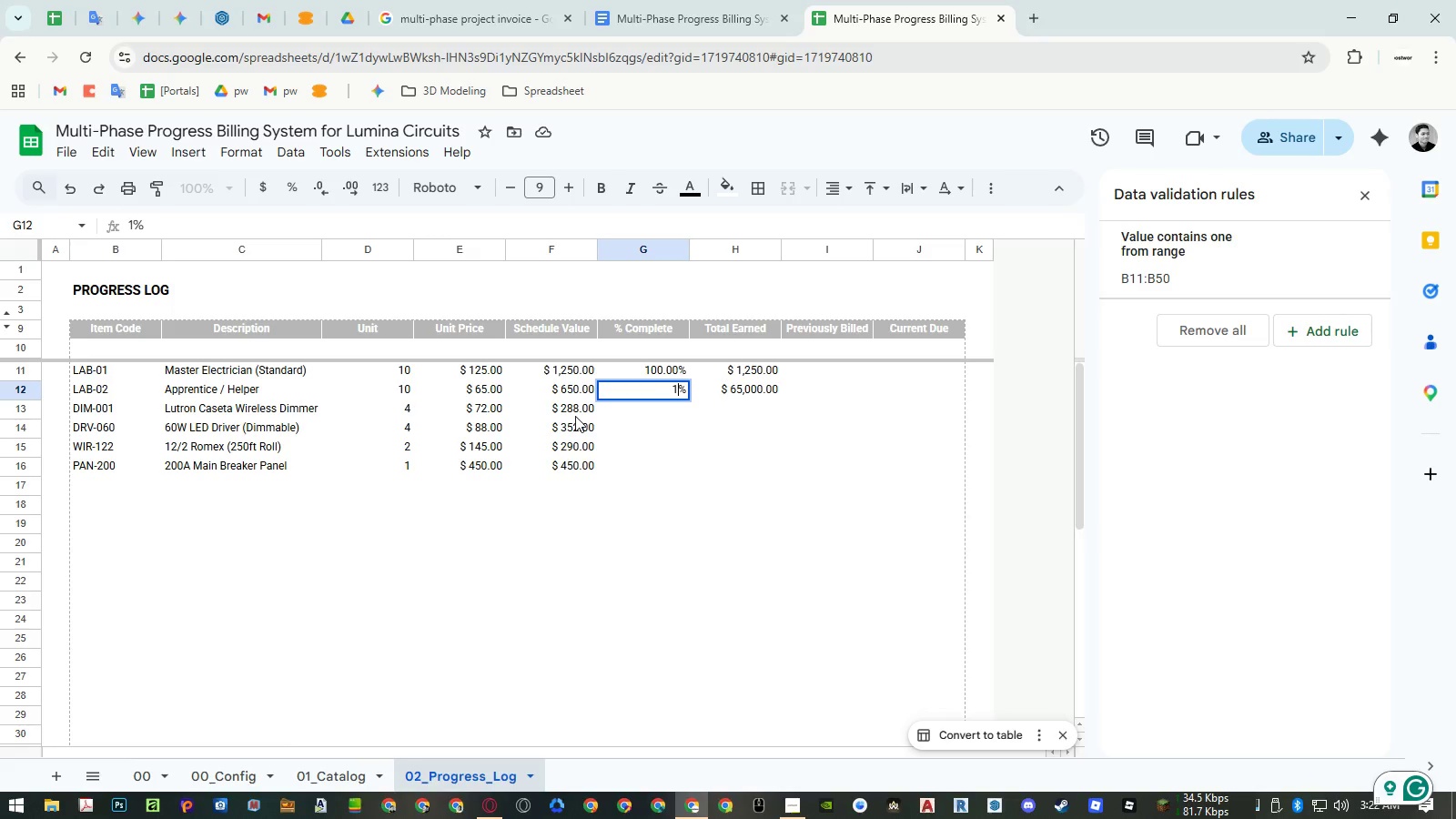 
key(Numpad0)
 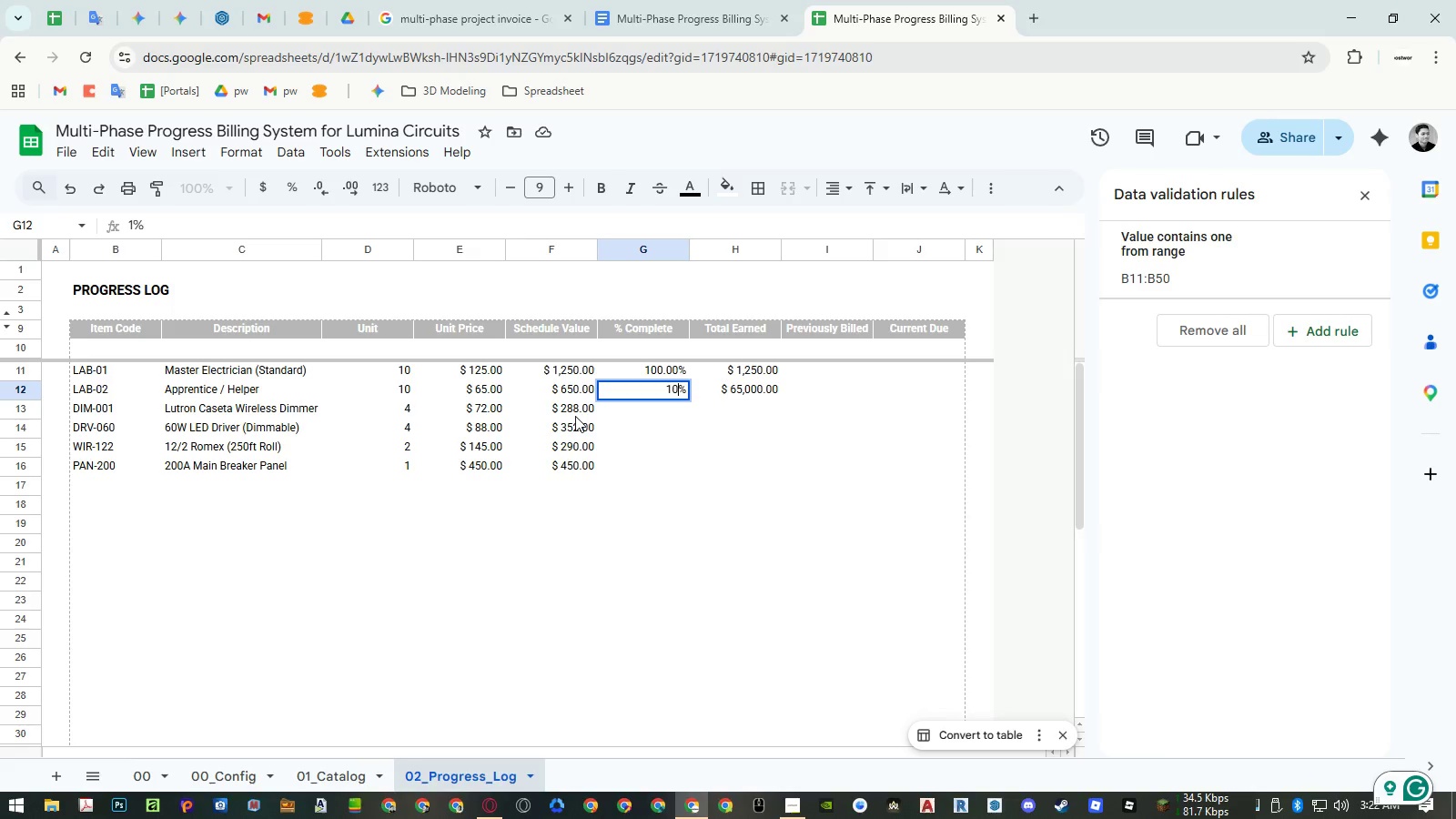 
key(Numpad0)
 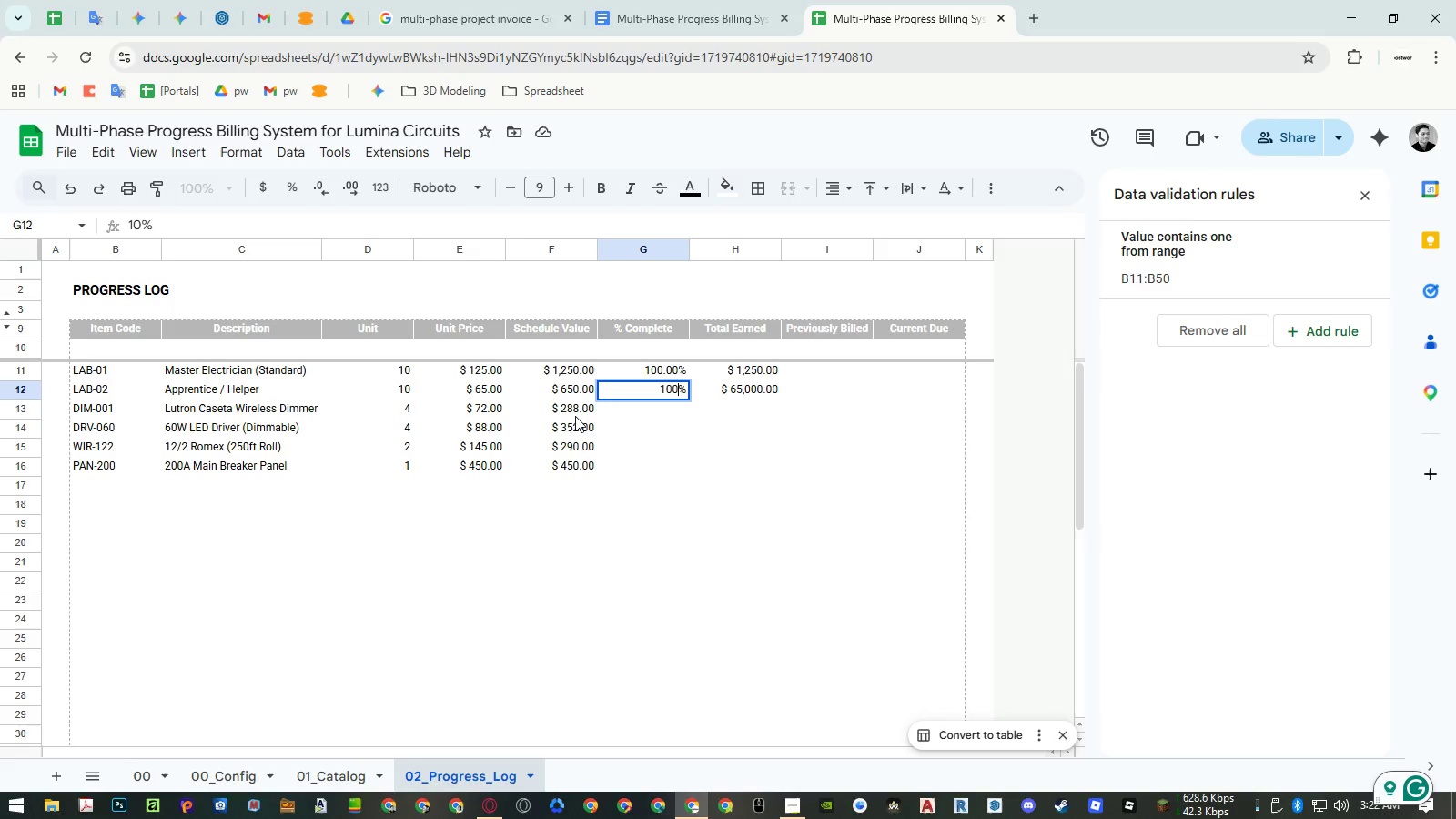 
key(NumpadEnter)
 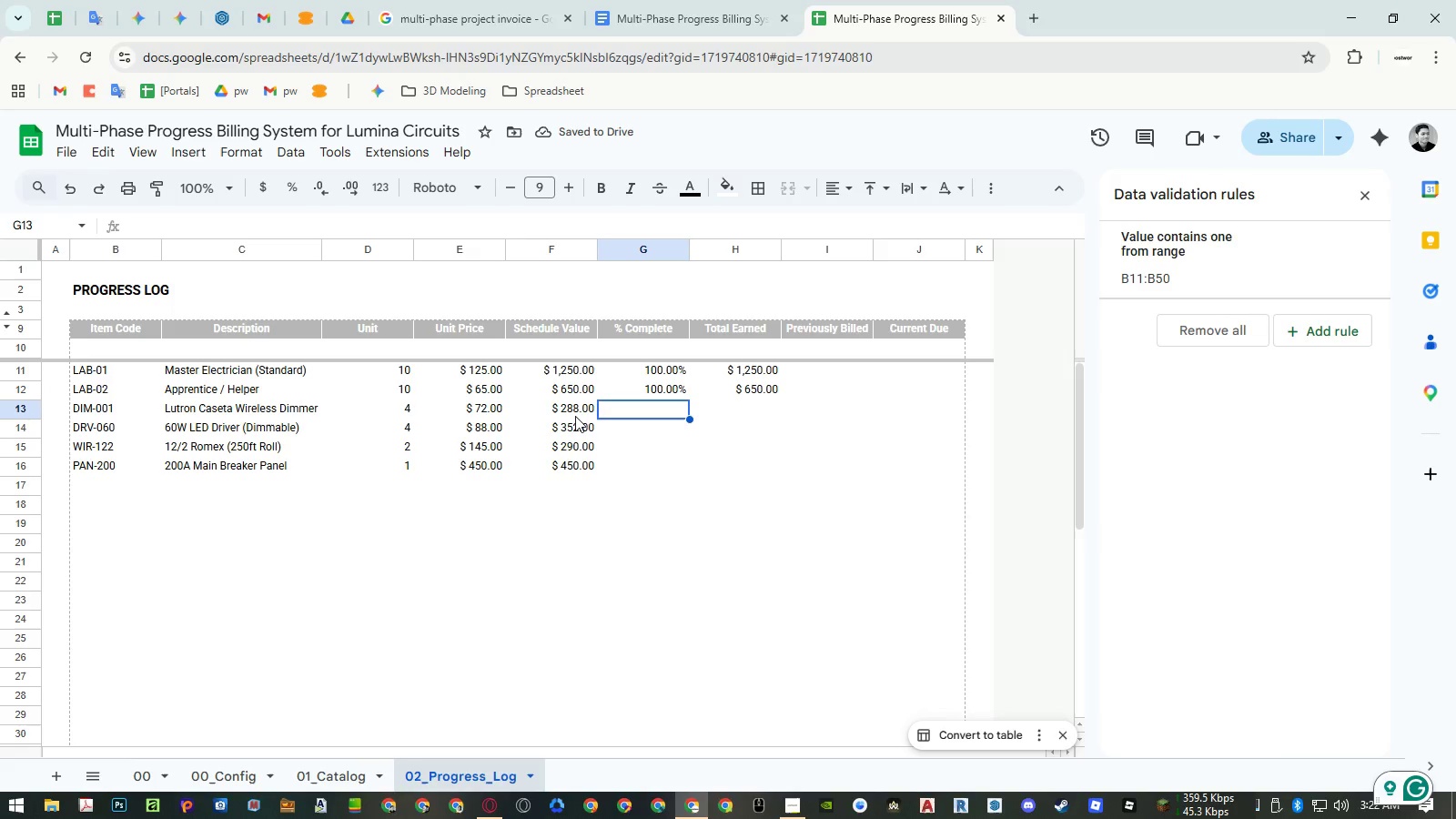 
wait(5.83)
 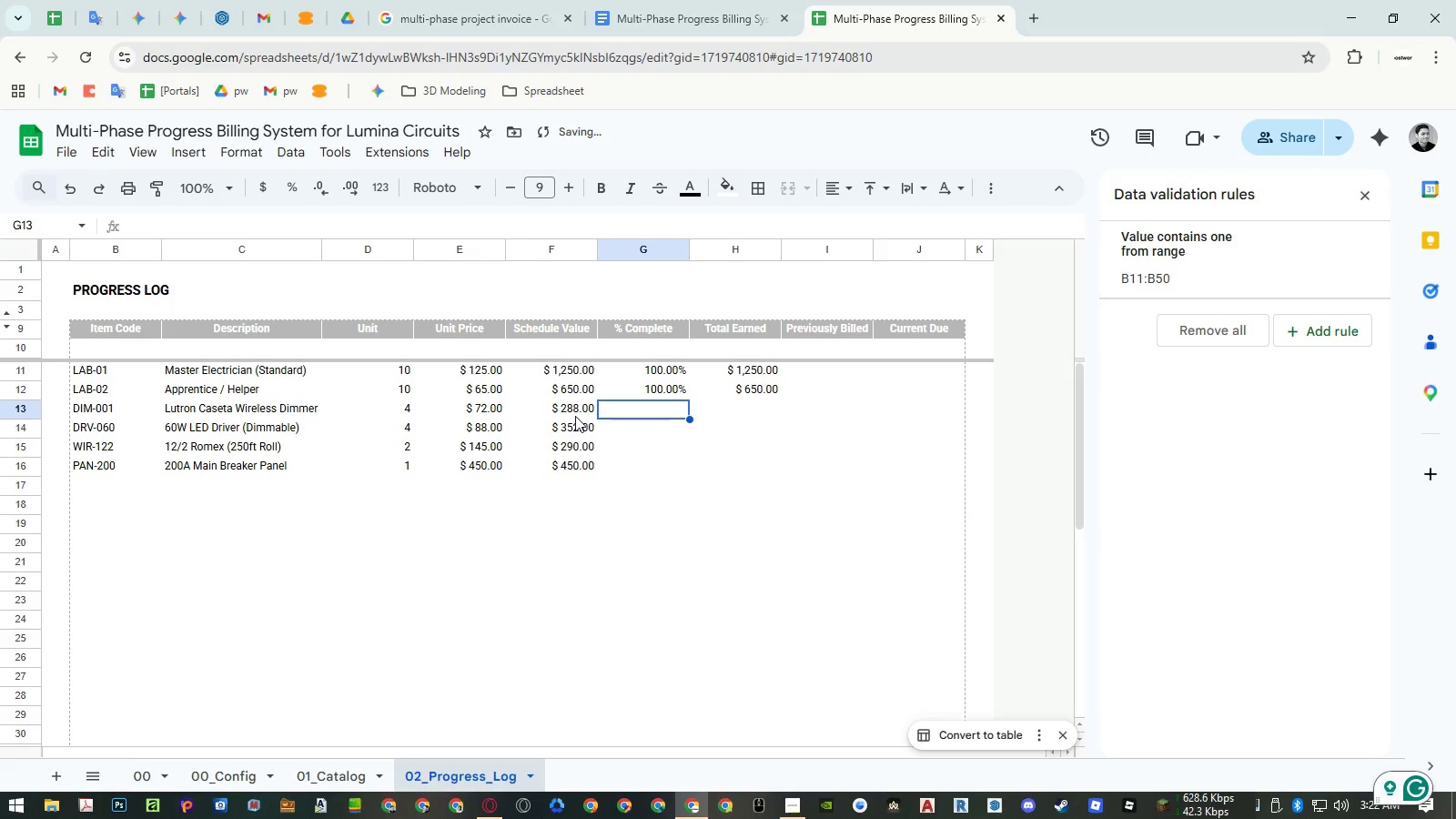 
key(Numpad5)
 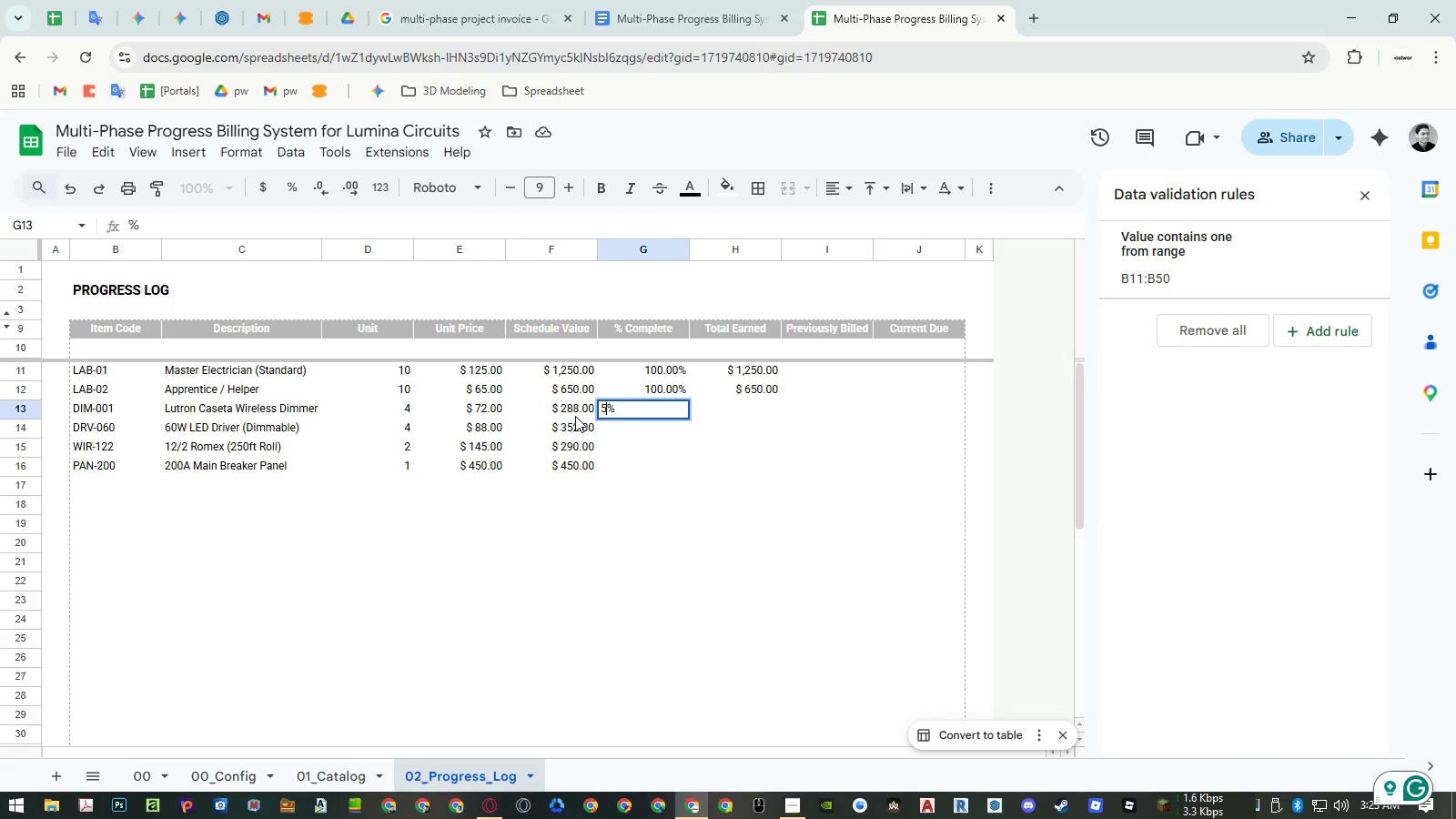 
key(Numpad0)
 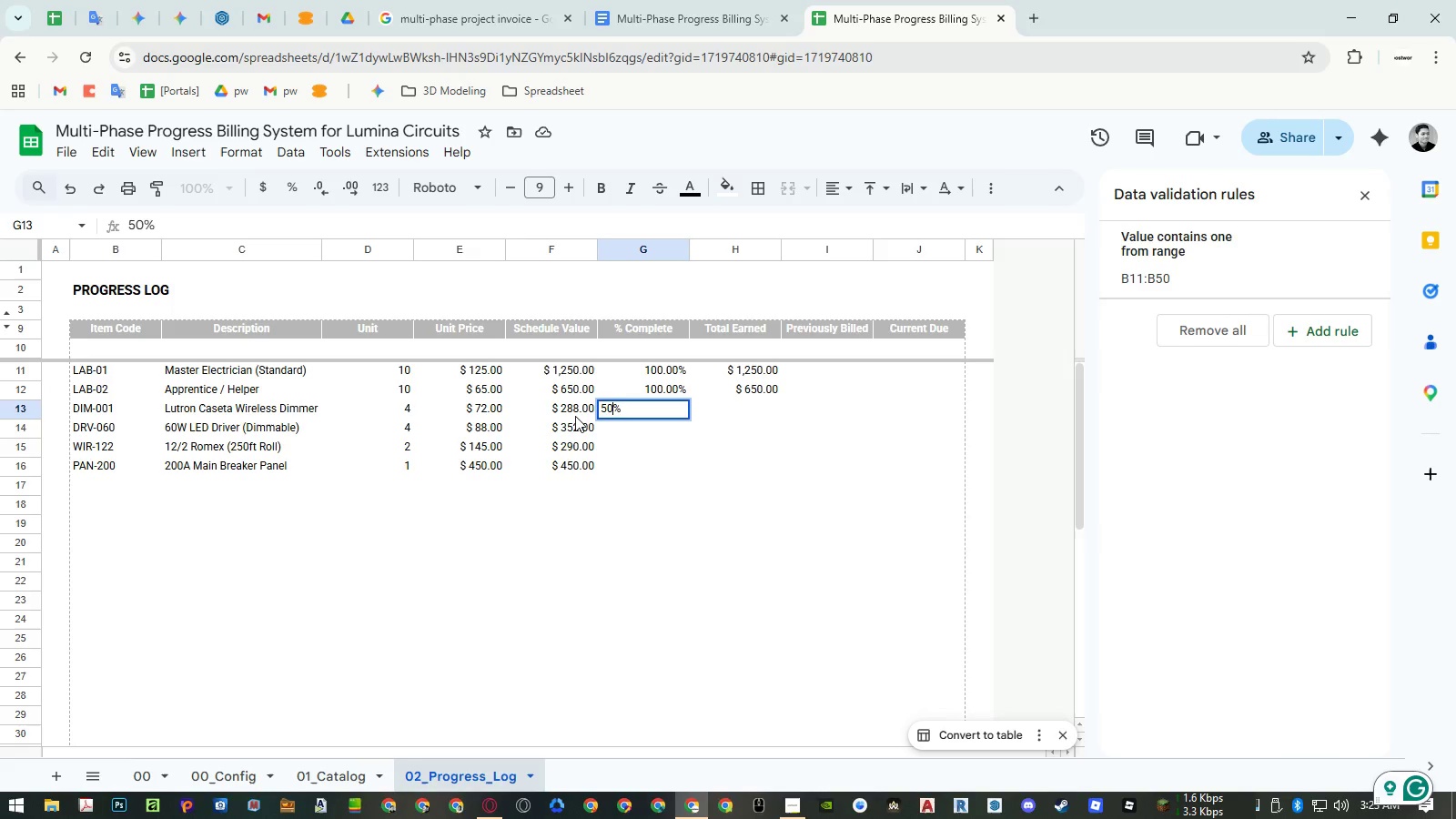 
key(NumpadEnter)
 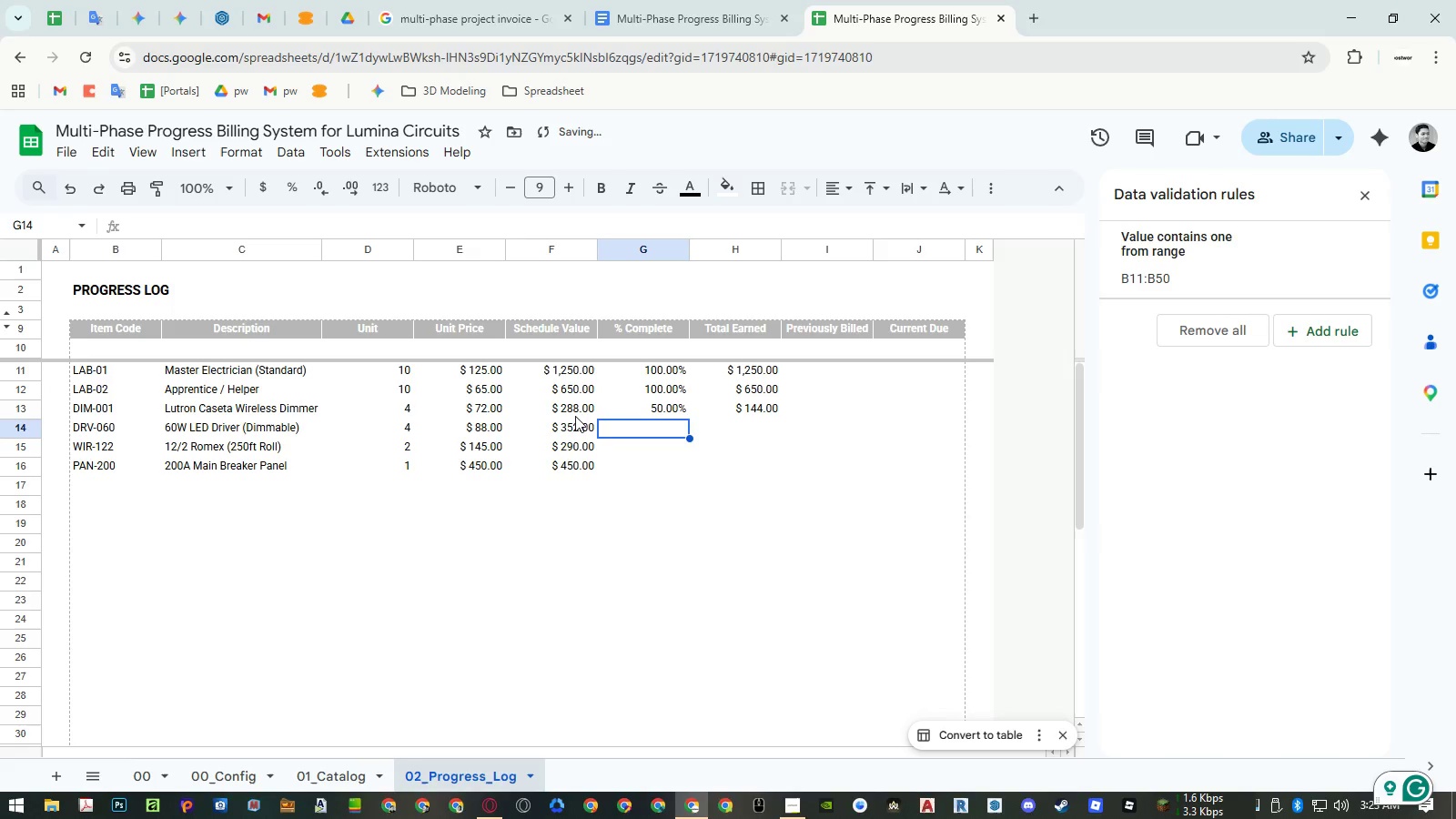 
key(Numpad5)
 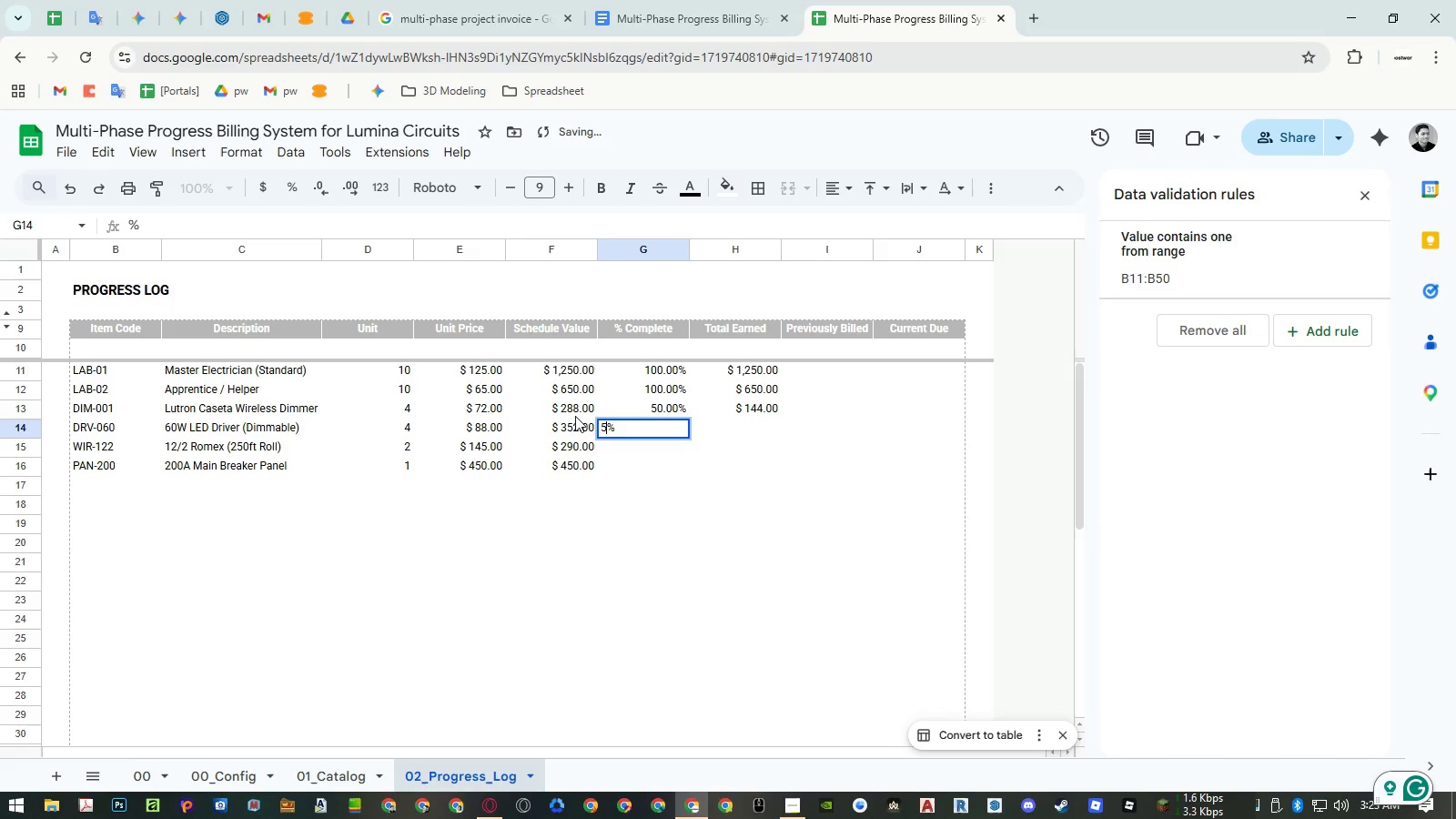 
key(Numpad0)
 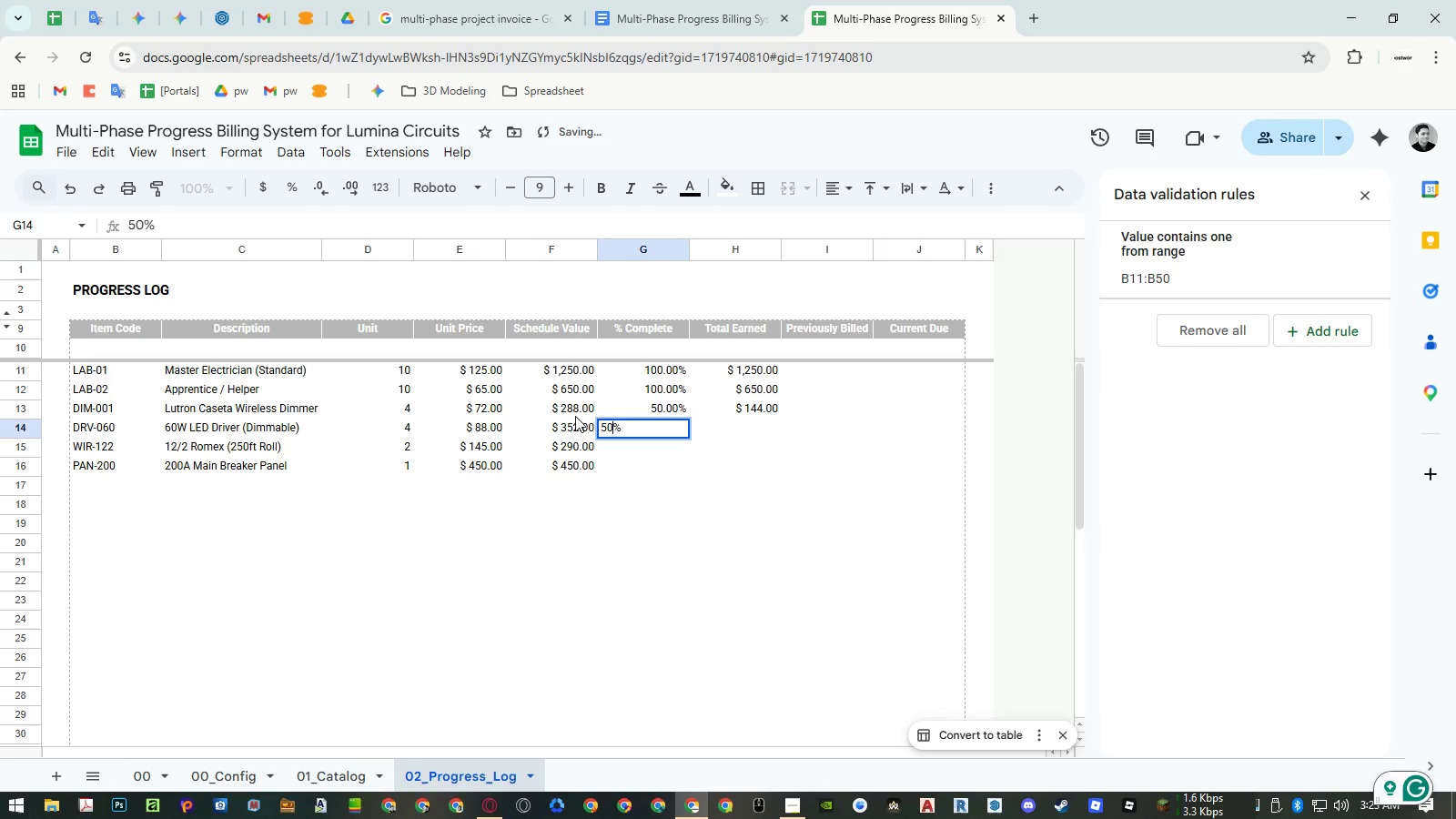 
key(NumpadEnter)
 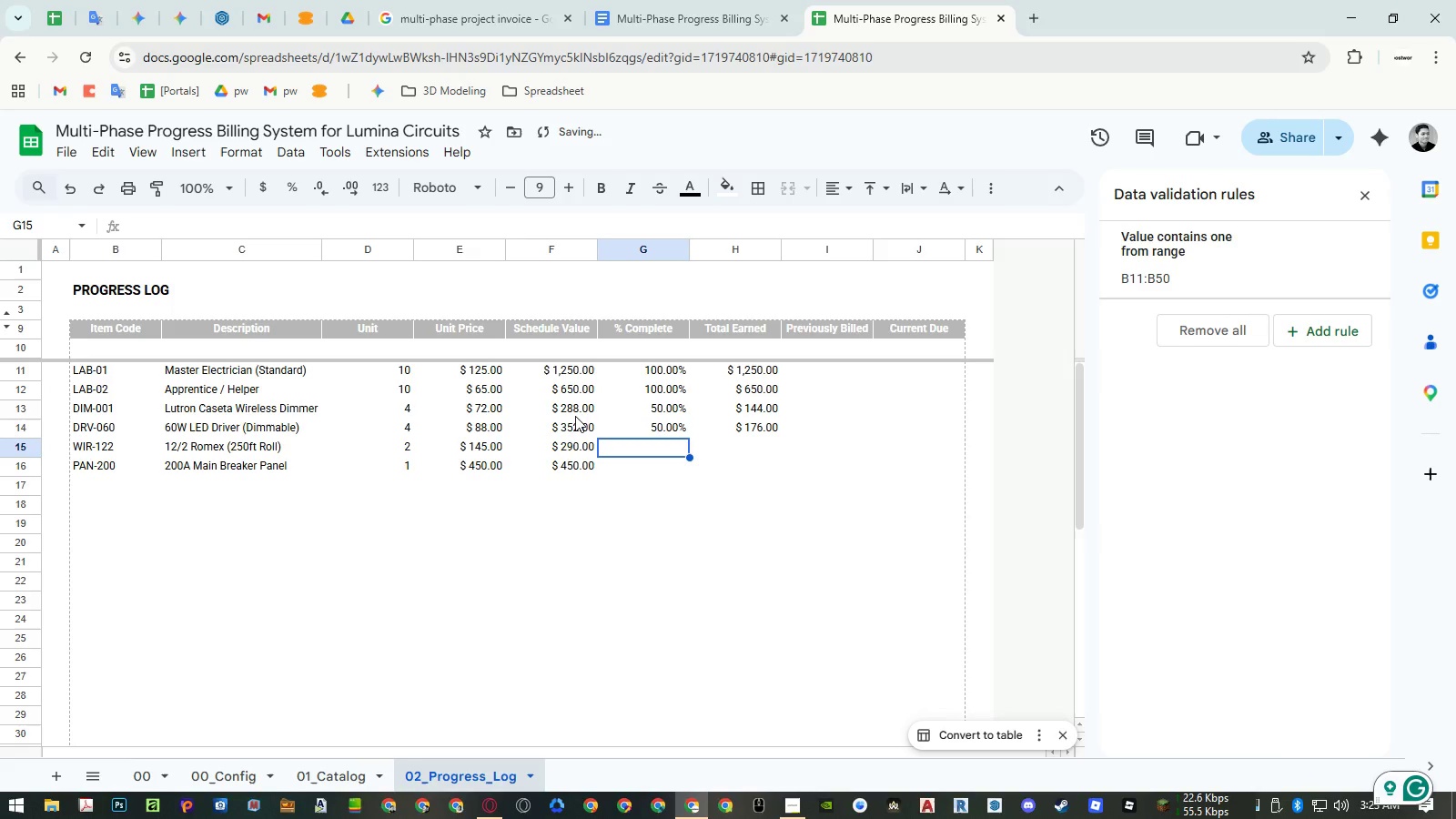 
key(Numpad1)
 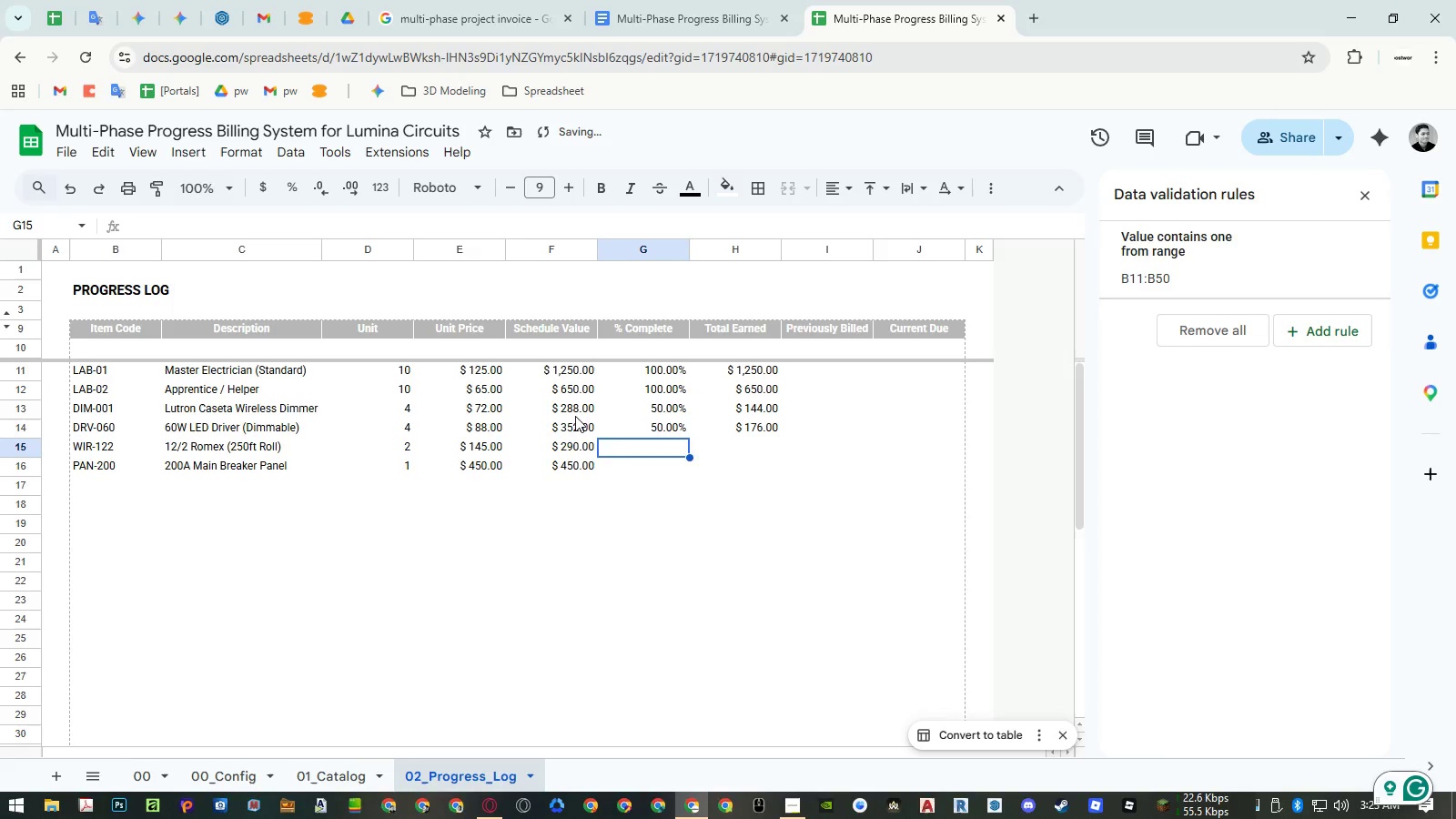 
key(Numpad0)
 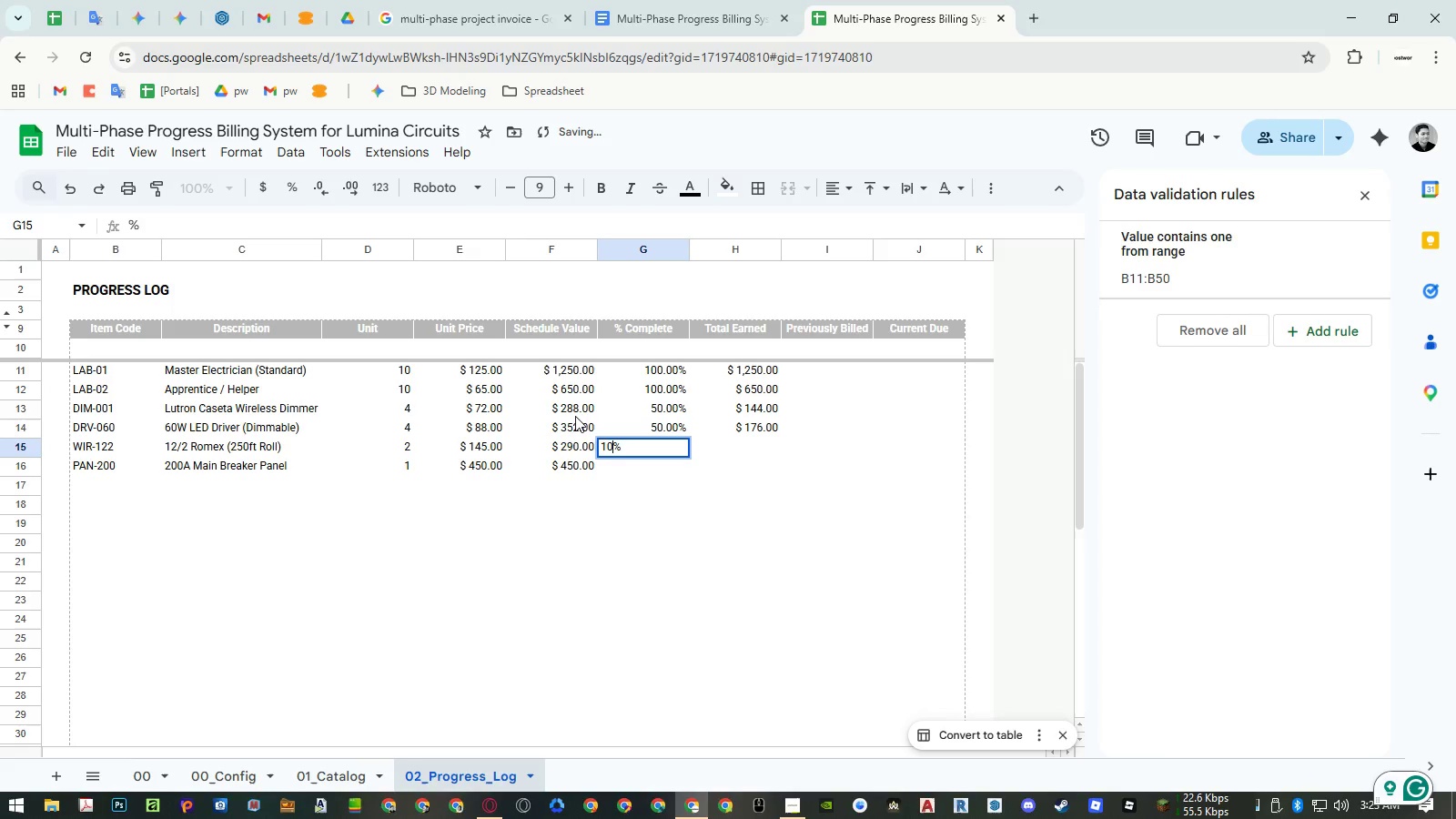 
key(Numpad0)
 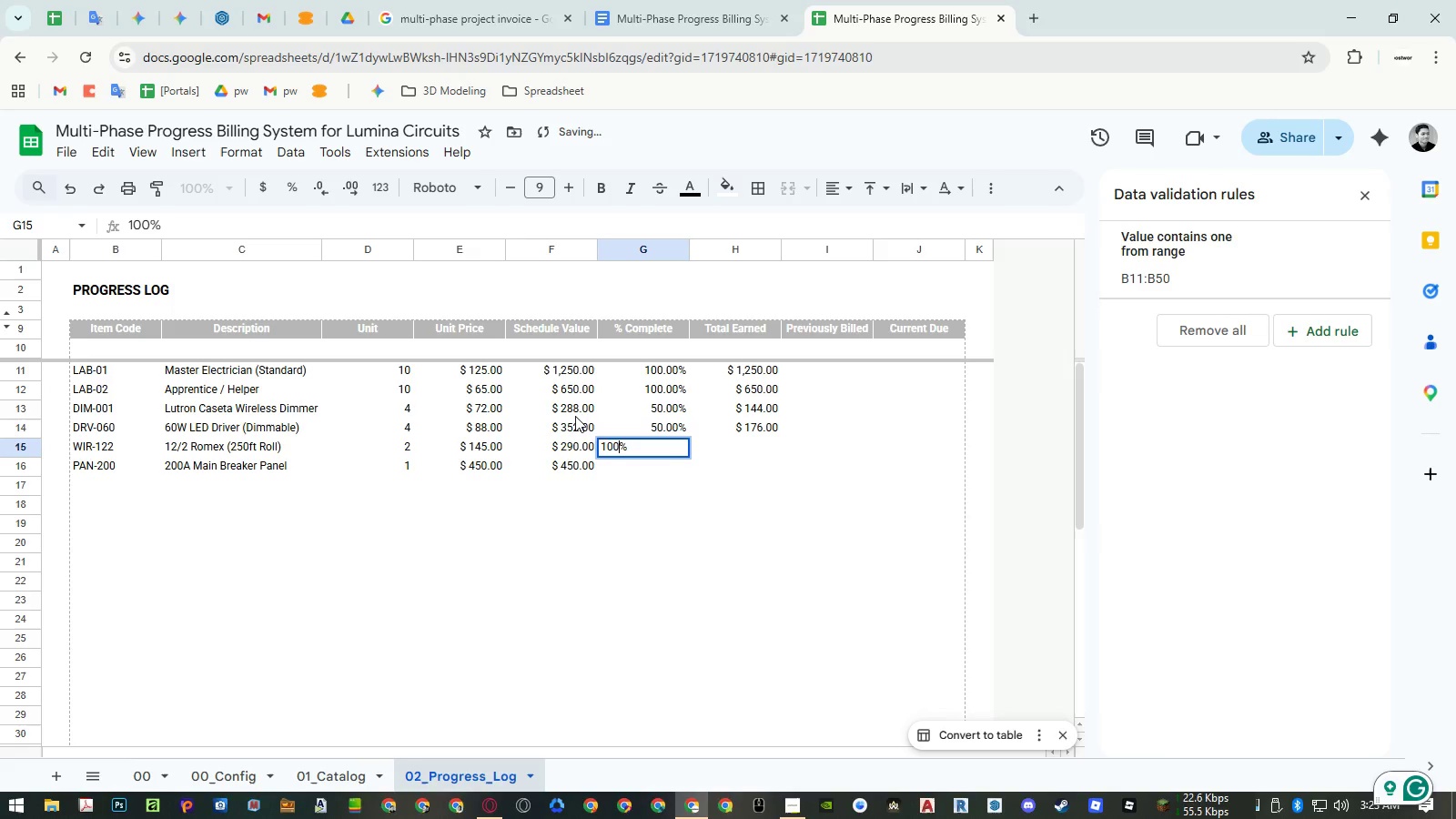 
key(NumpadEnter)
 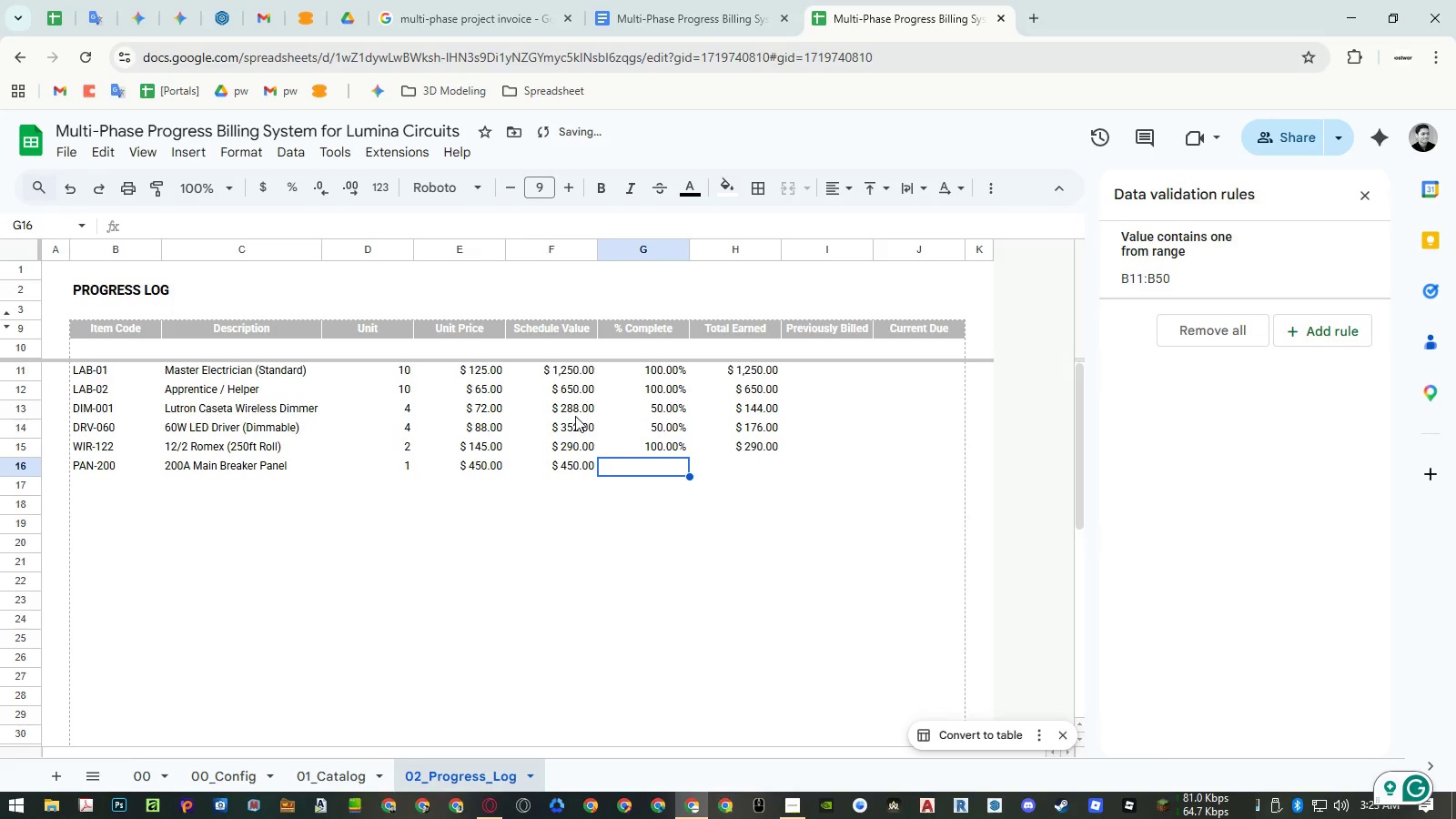 
key(Numpad1)
 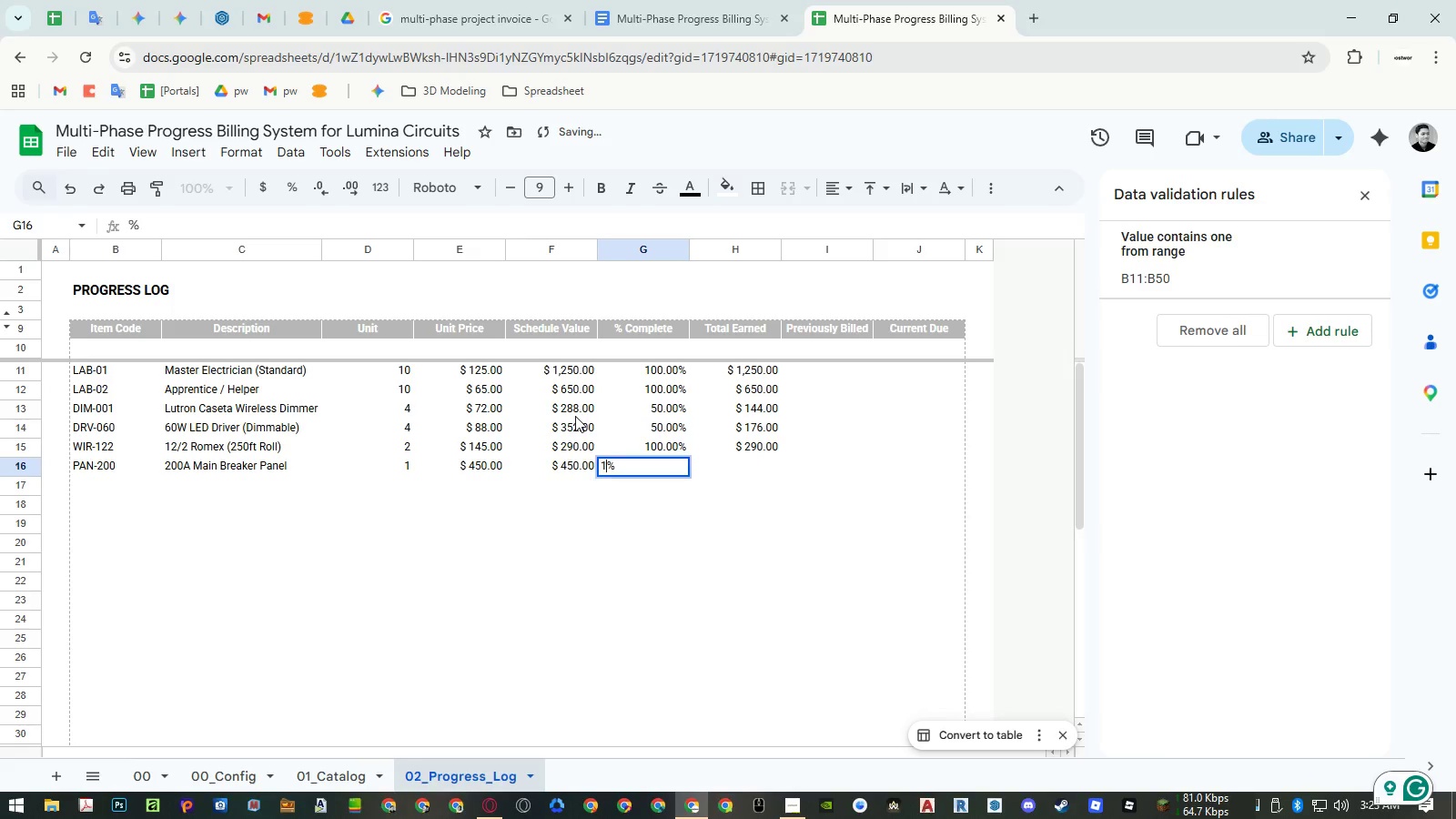 
key(Numpad0)
 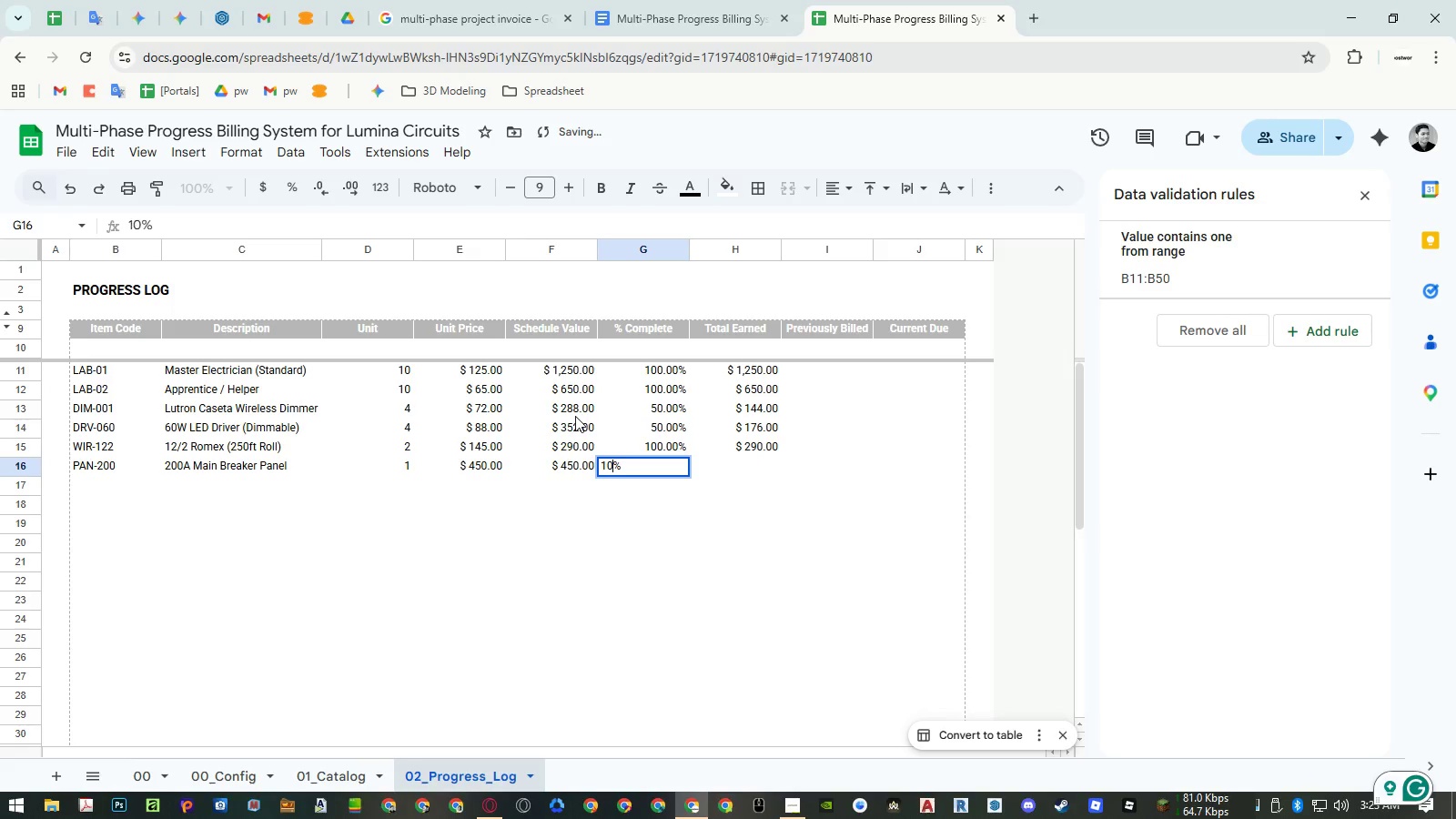 
key(Numpad0)
 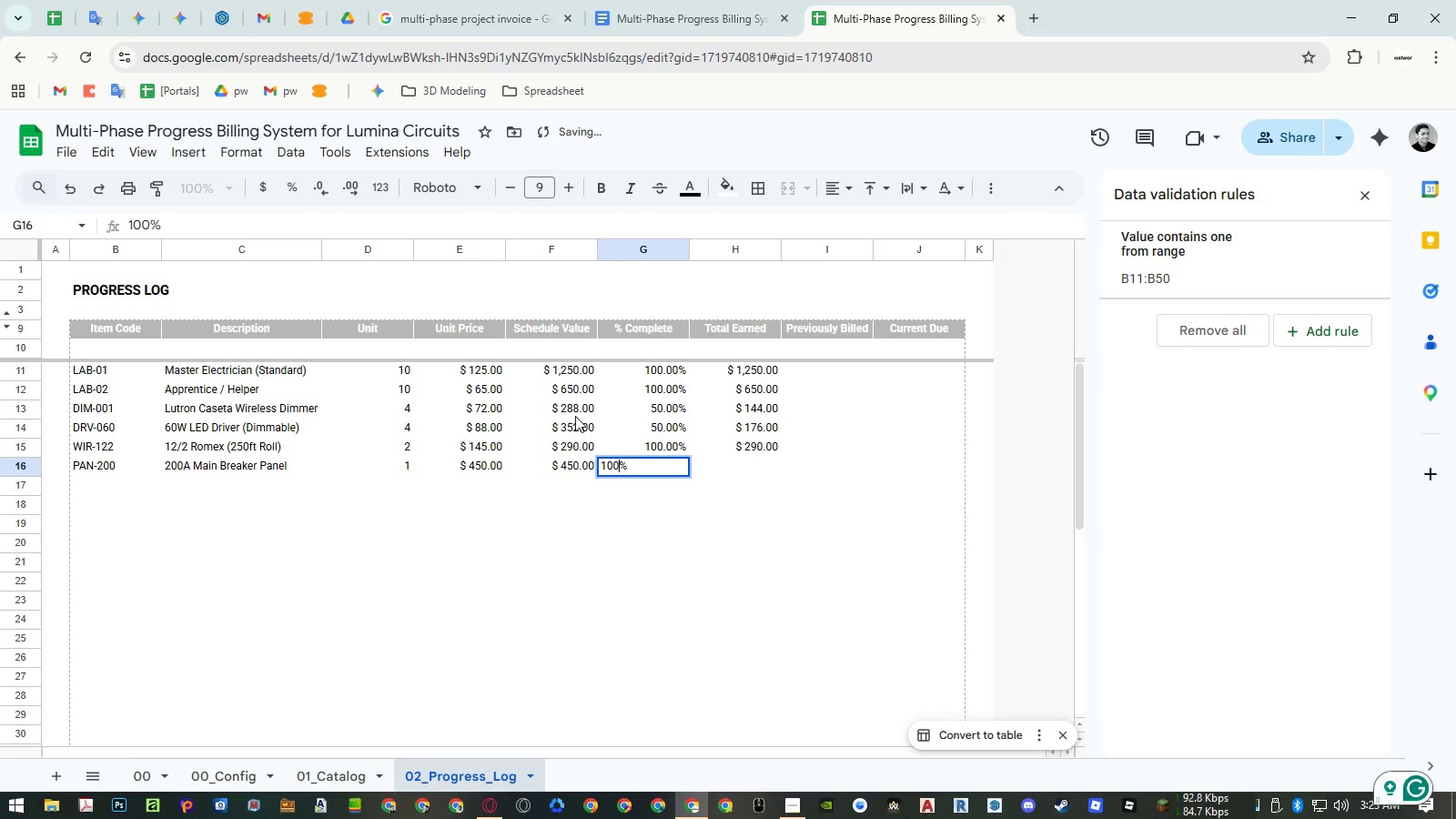 
key(NumpadEnter)
 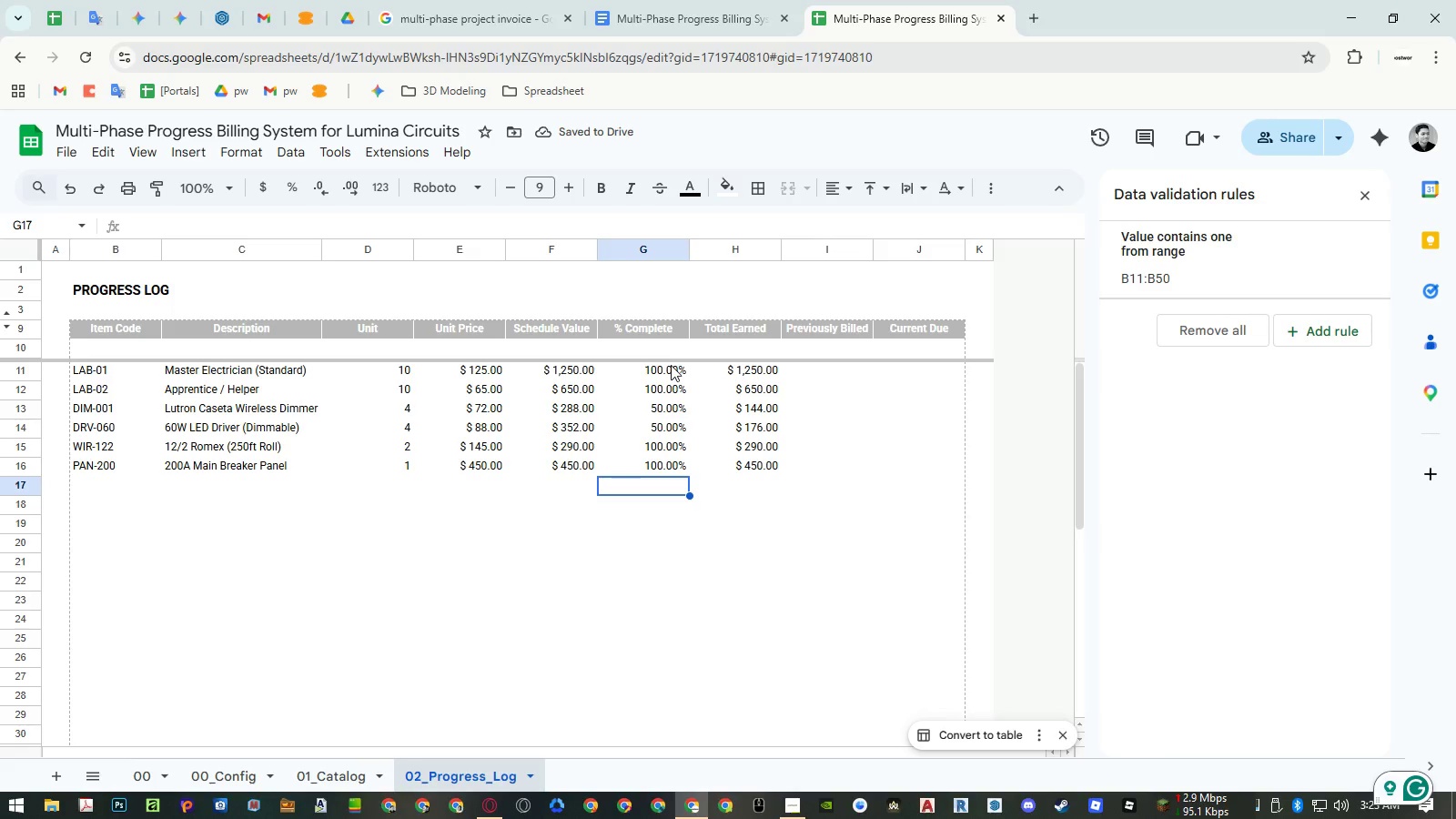 
wait(6.25)
 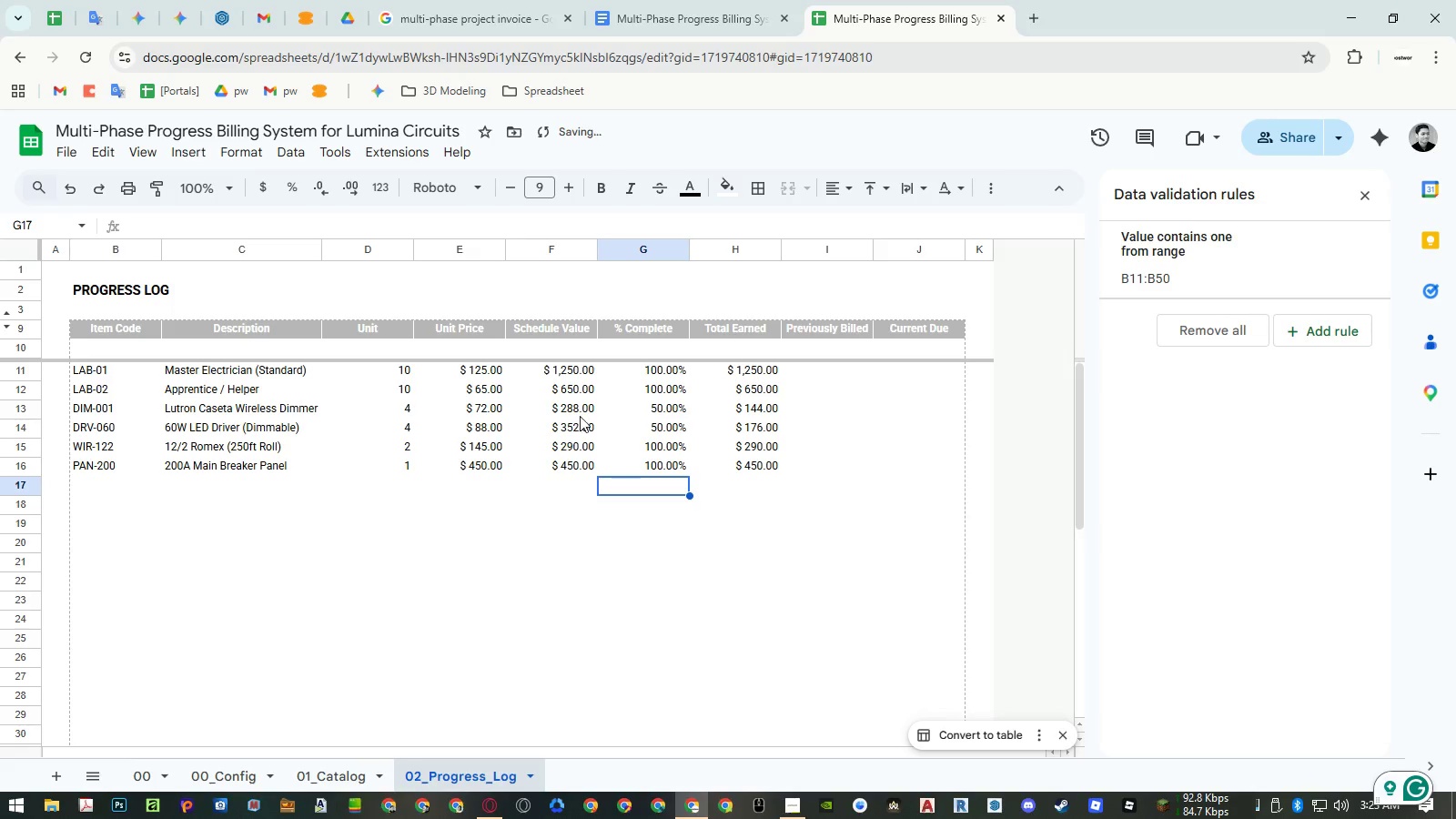 
left_click([670, 366])
 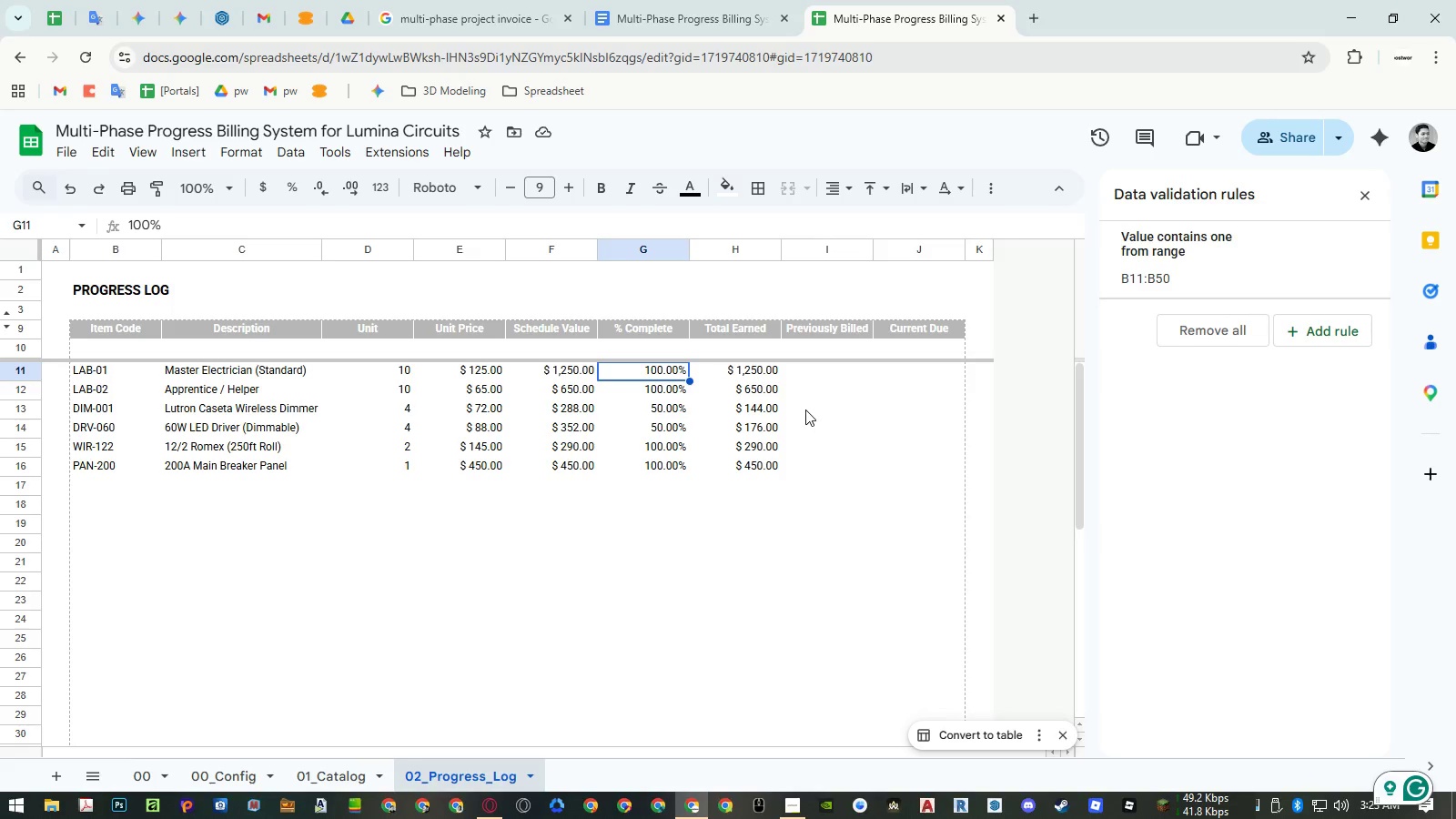 
hold_key(key=ShiftLeft, duration=5.95)
 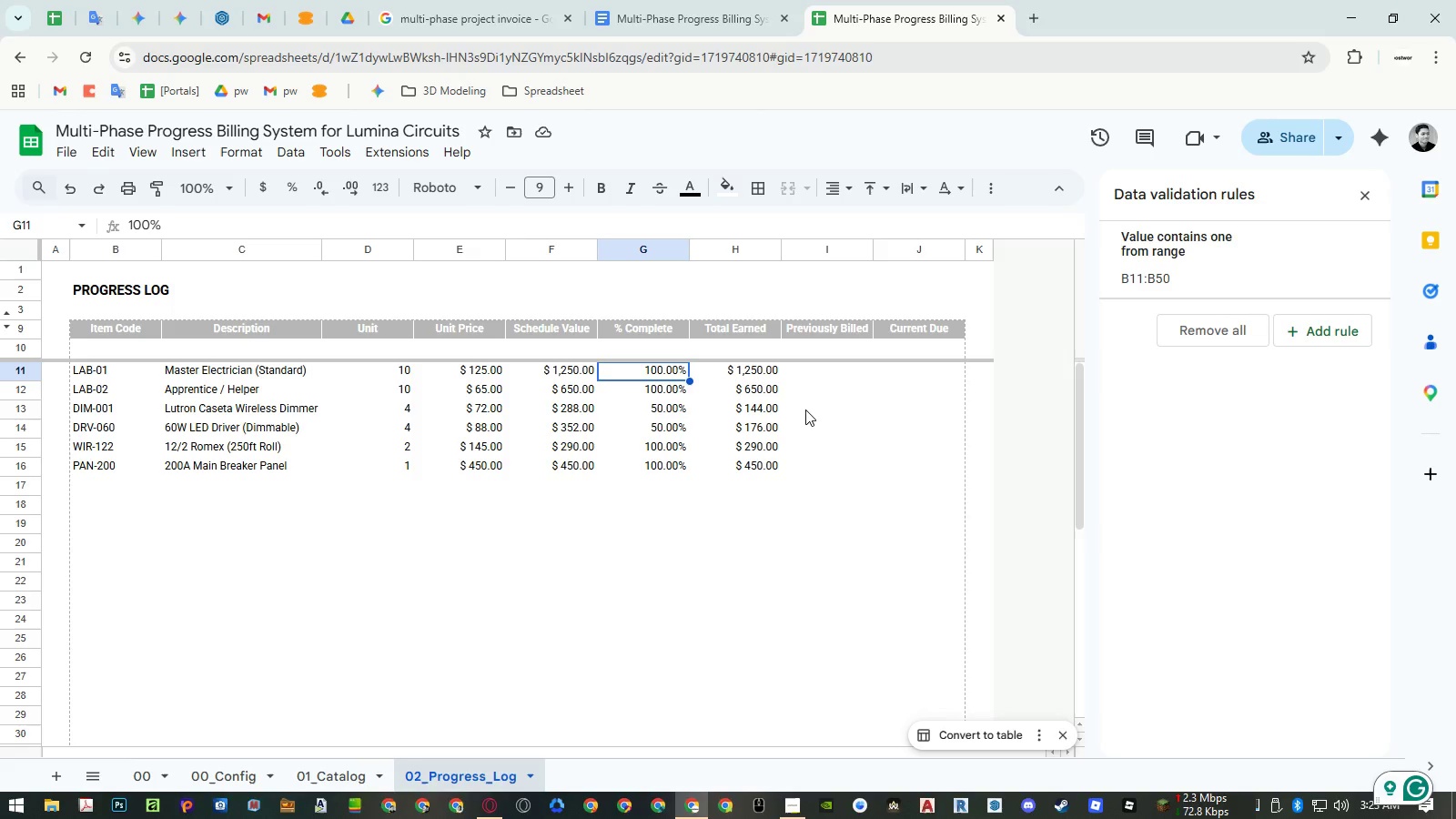 
hold_key(key=ControlLeft, duration=1.5)
 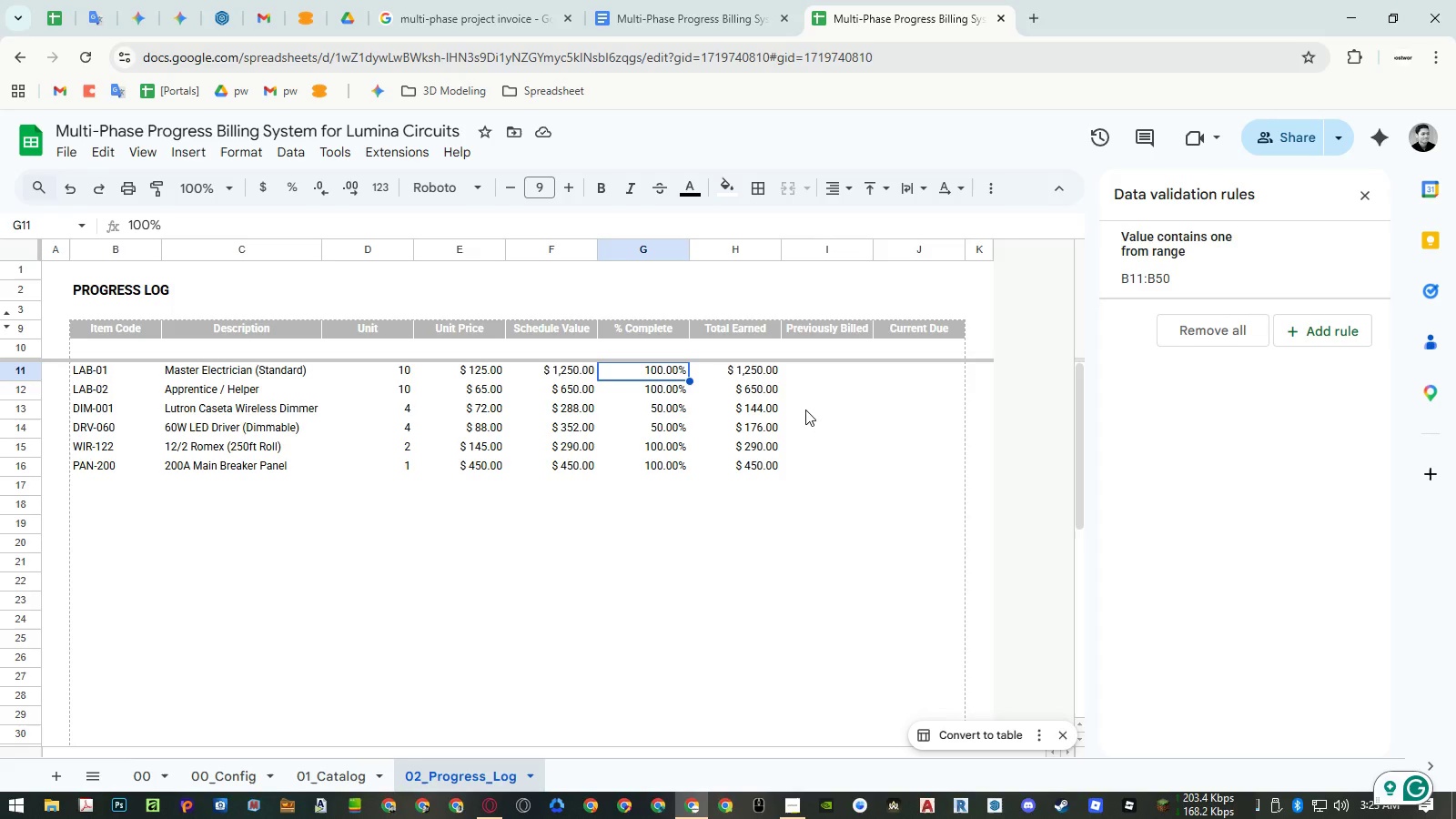 
hold_key(key=ControlLeft, duration=1.51)
 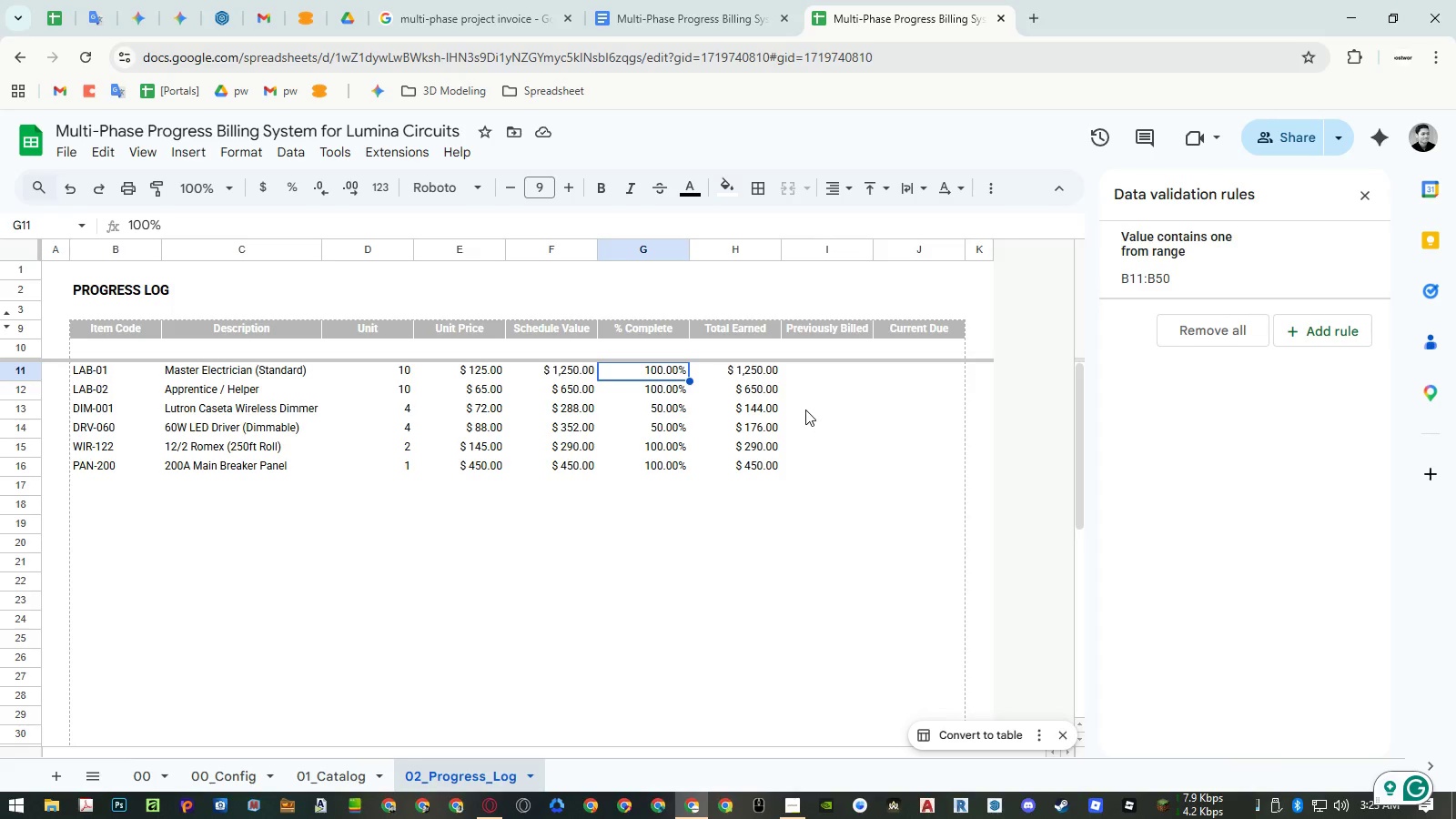 
hold_key(key=ControlLeft, duration=1.52)
 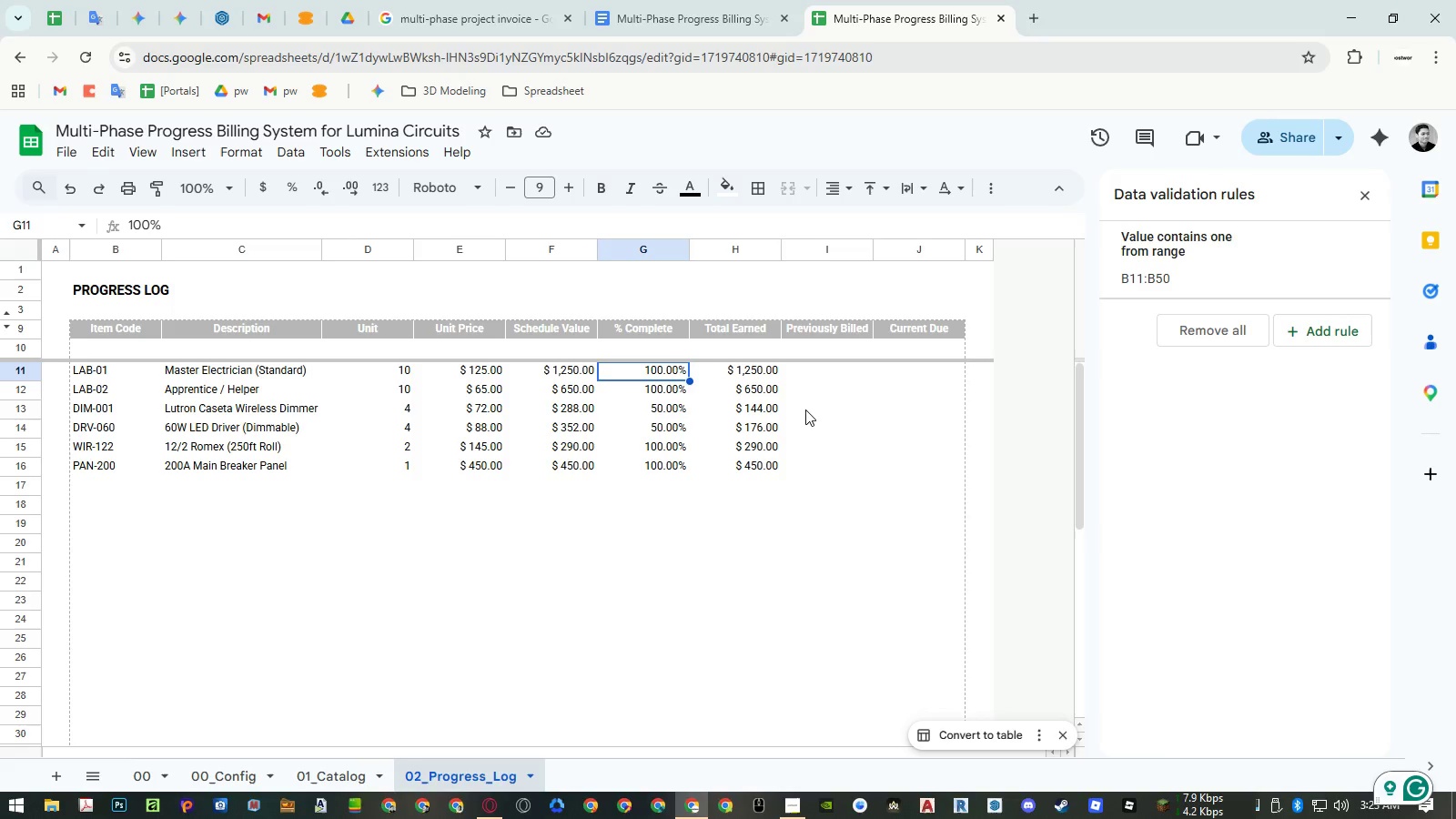 
hold_key(key=ControlLeft, duration=1.41)
 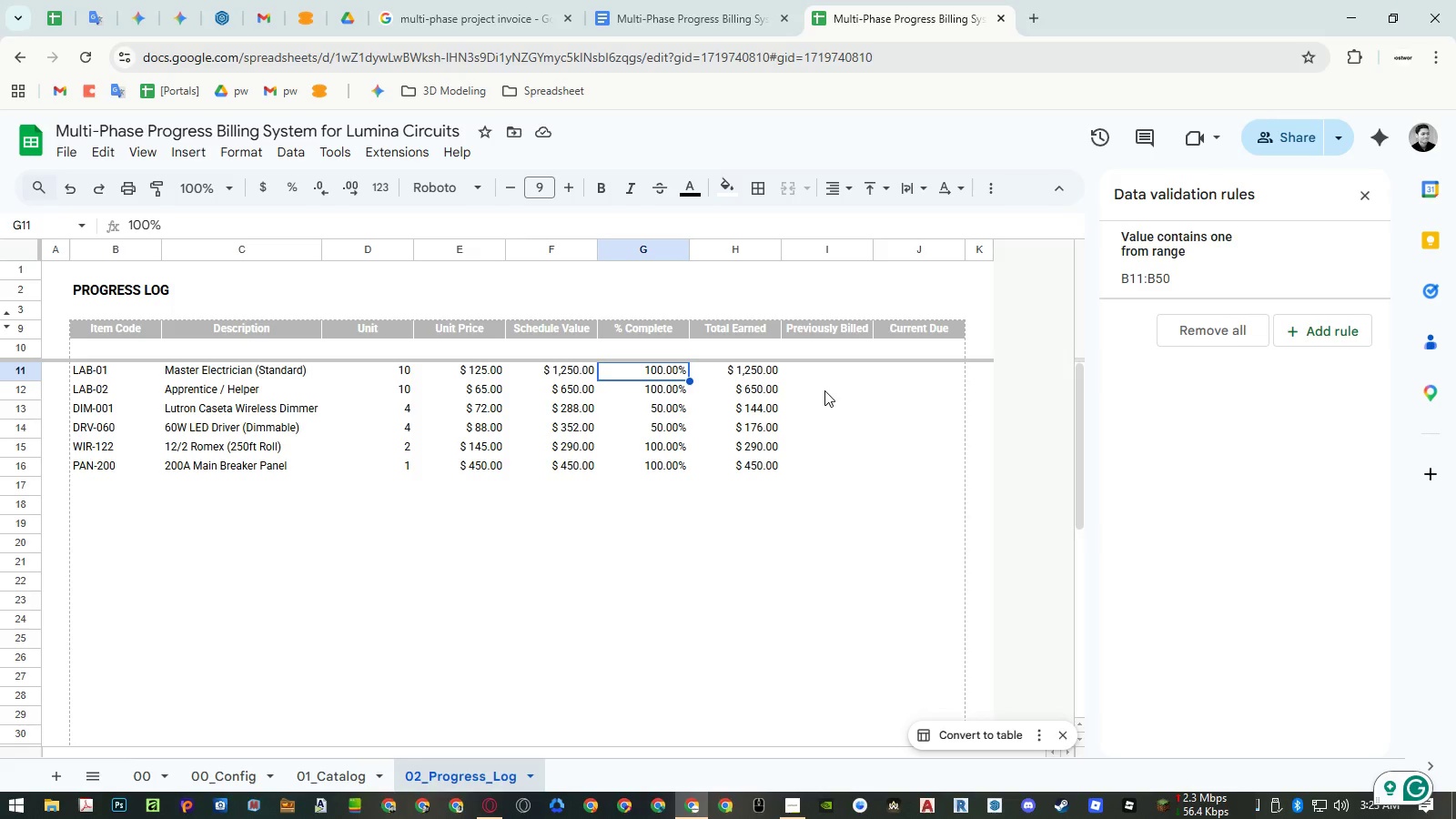 
wait(26.34)
 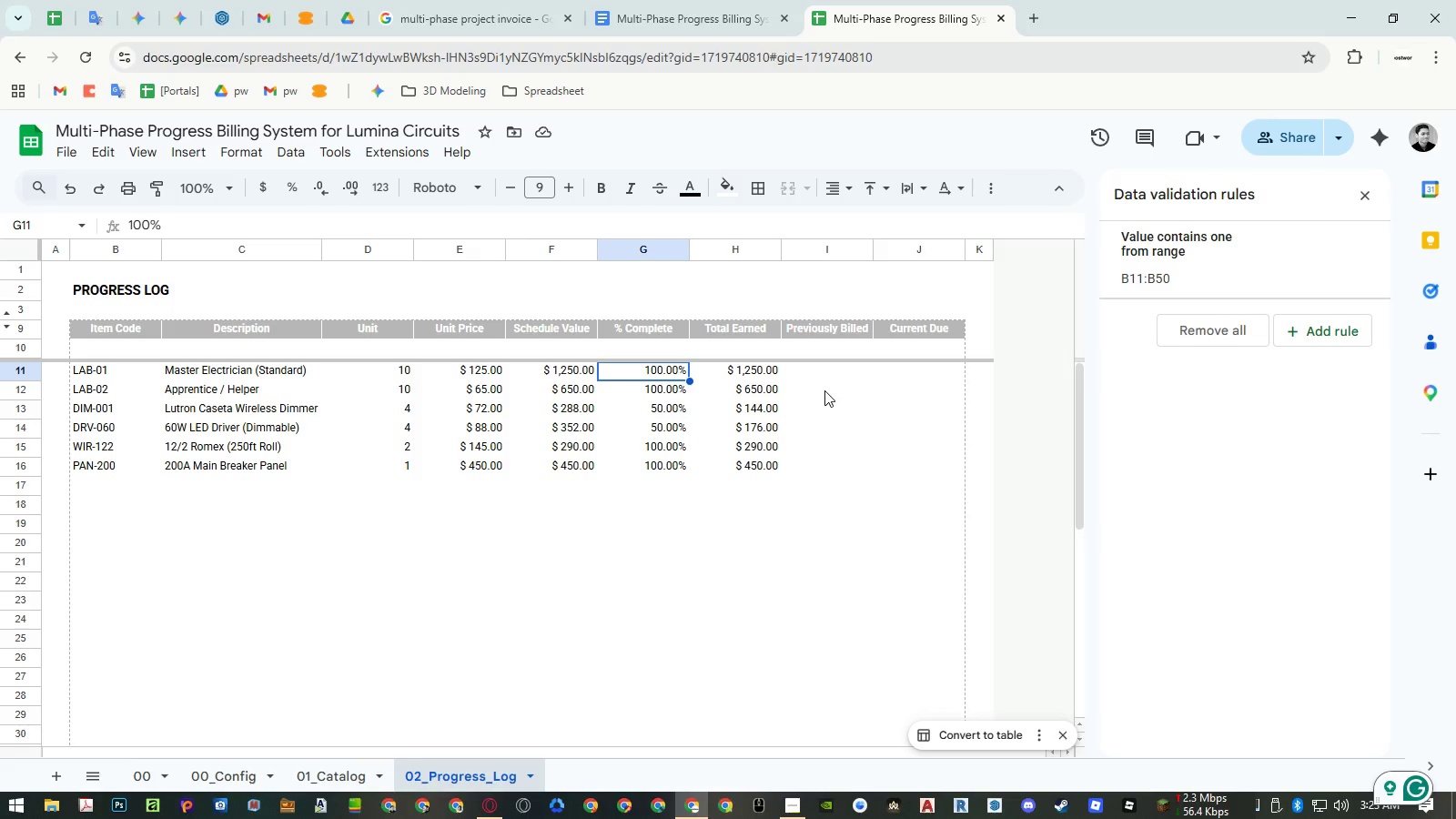 
left_click([915, 349])
 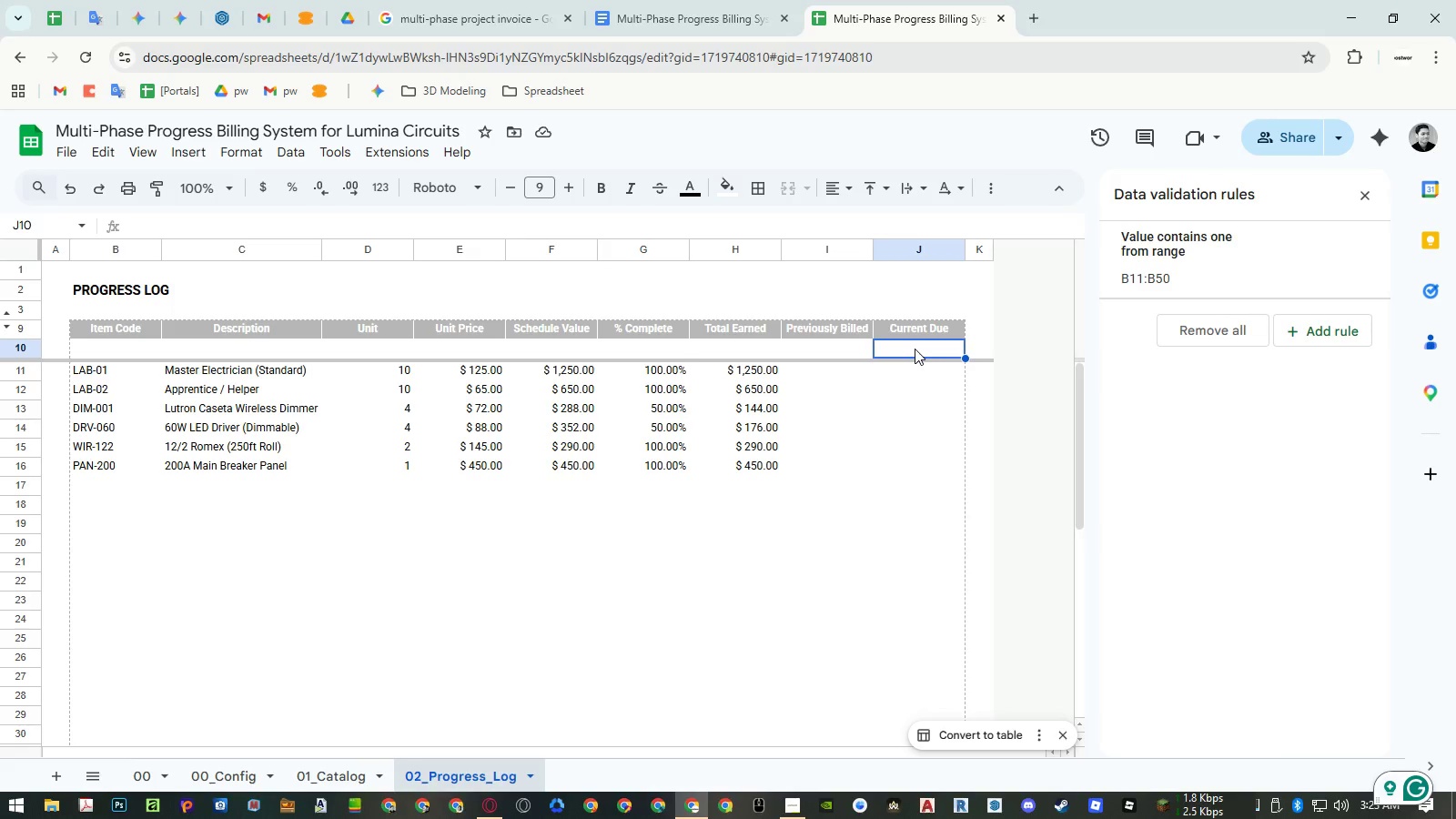 
type(=a)
key(Backspace)
type(ifer)
 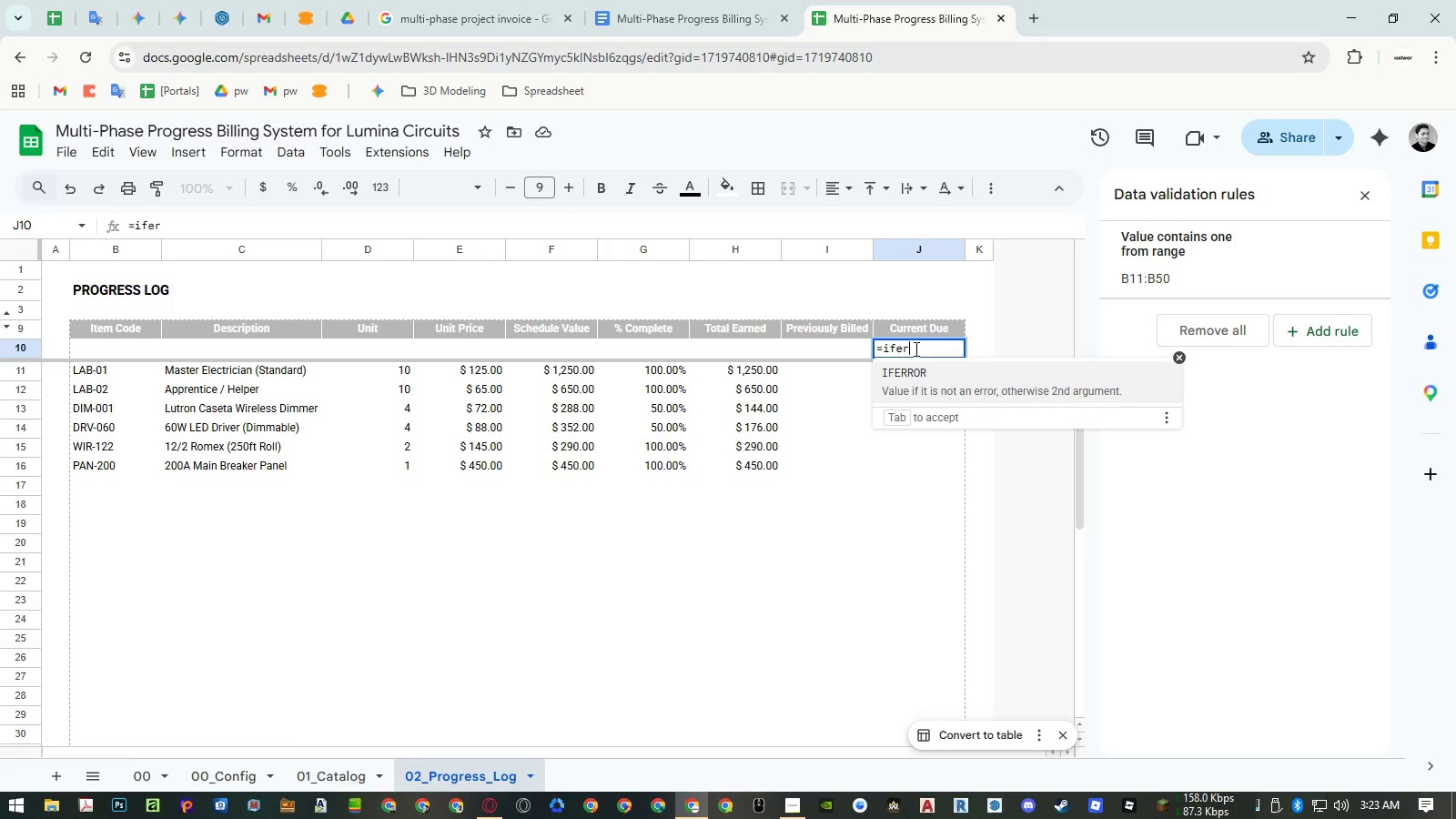 
key(Enter)
 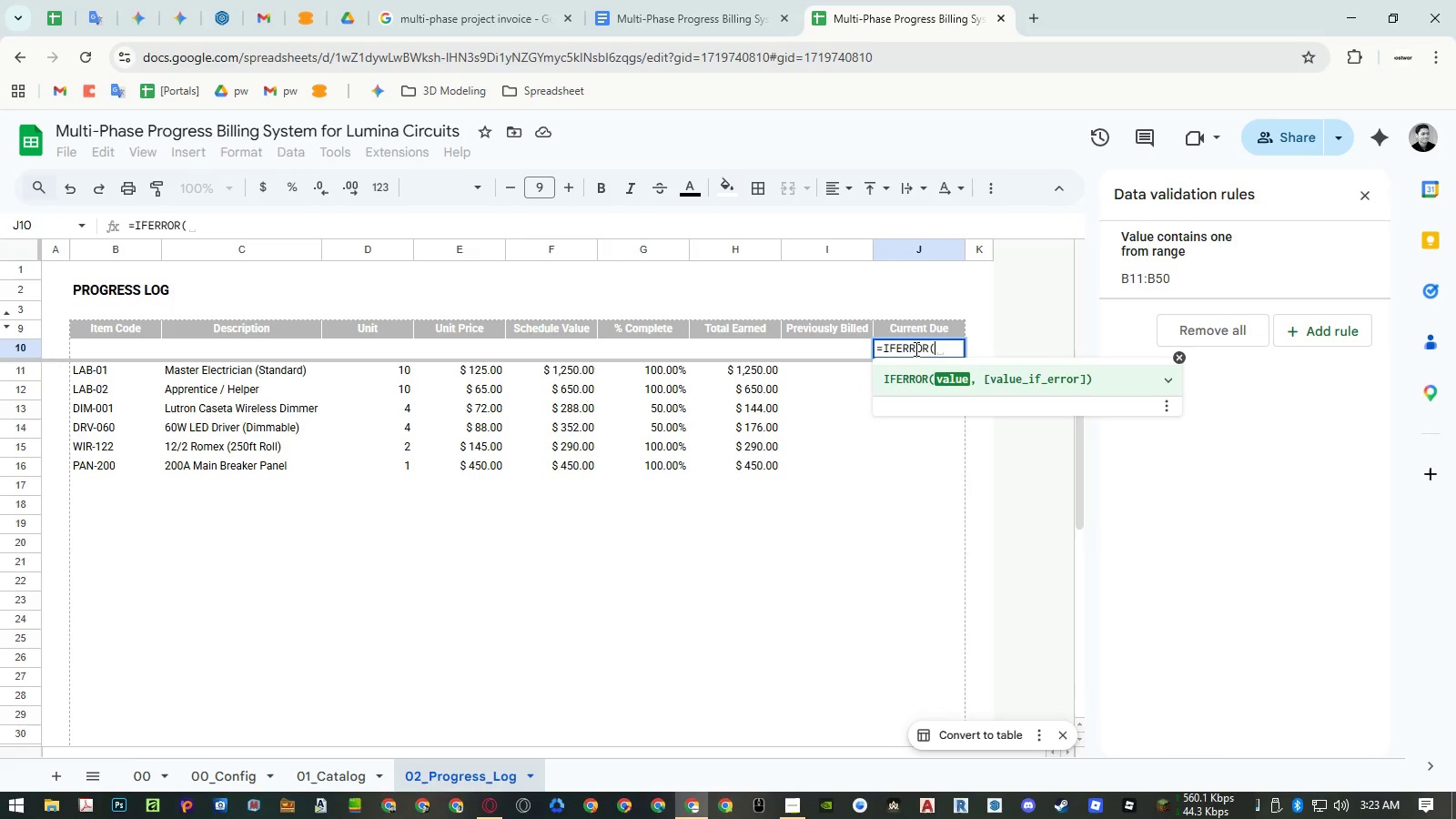 
type(arr)
 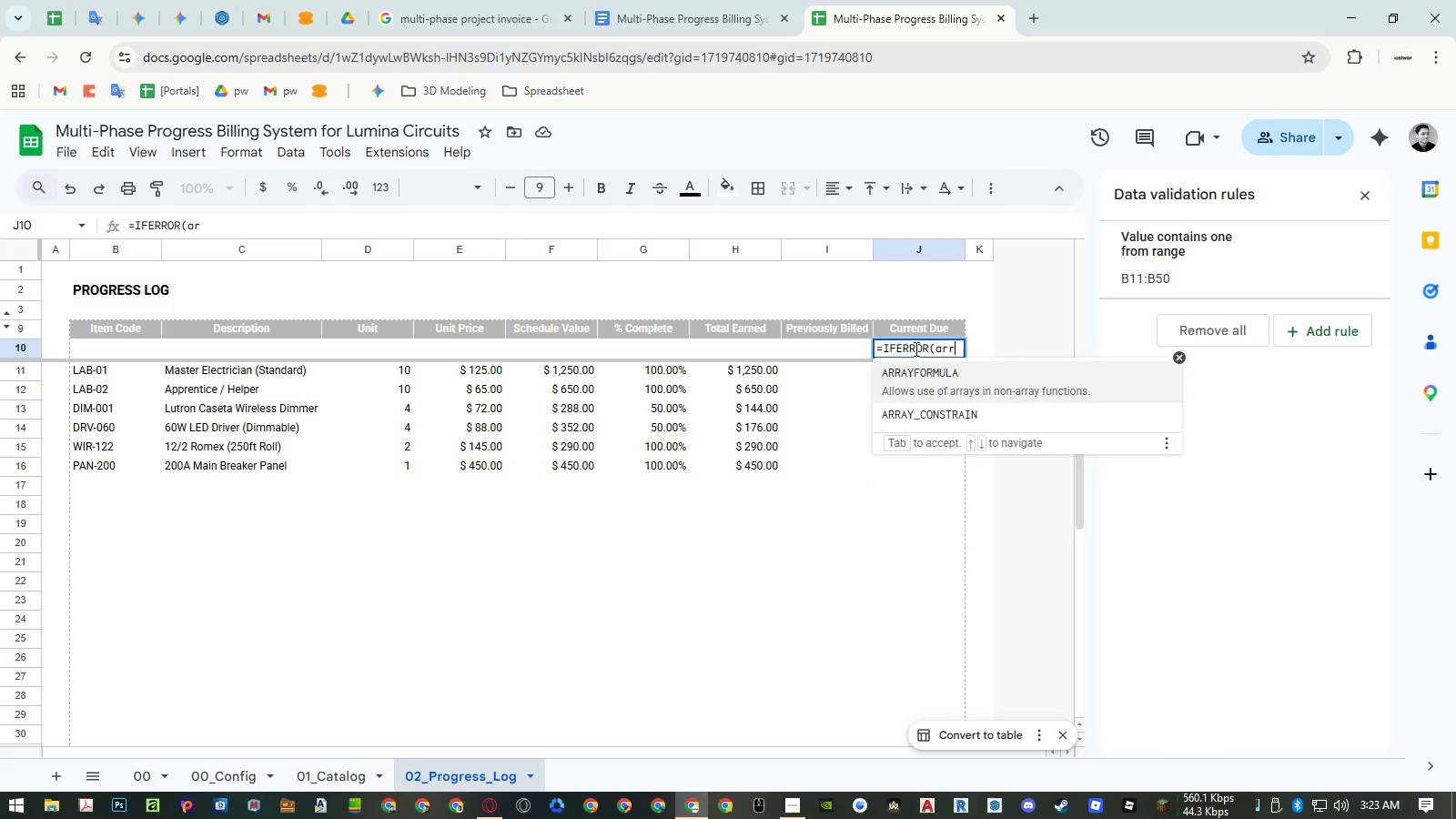 
key(Enter)
 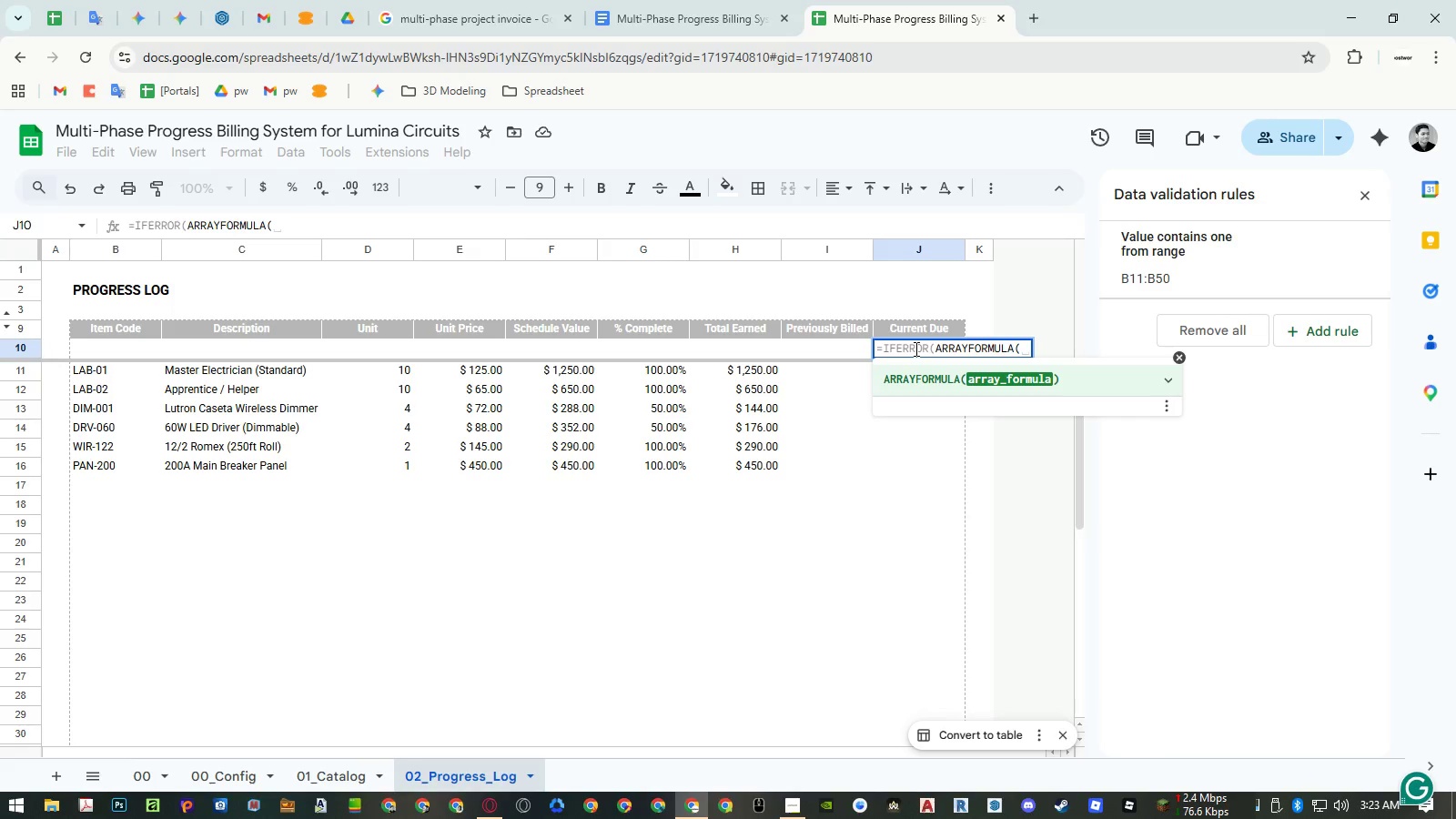 
key(ArrowLeft)
 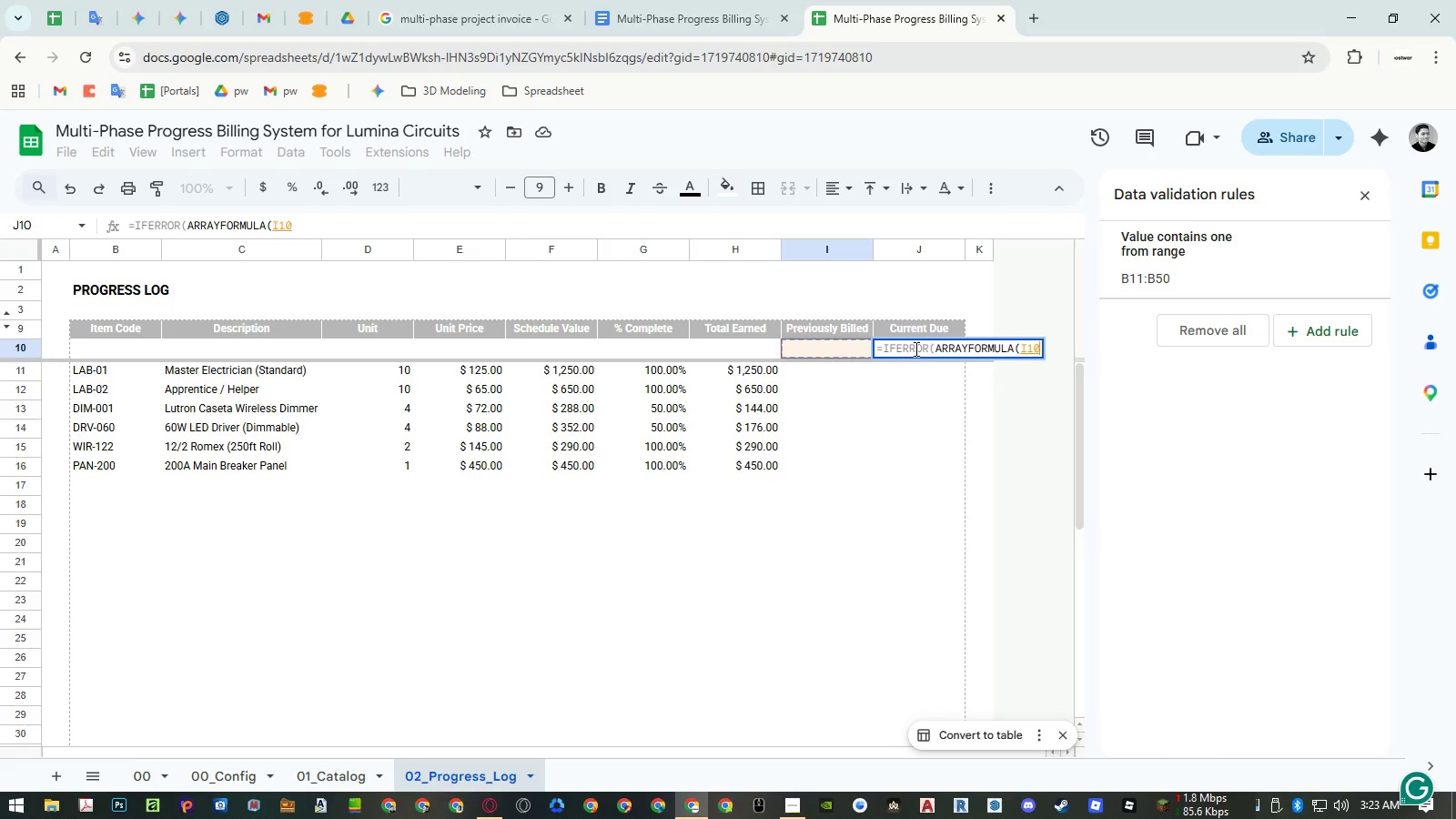 
key(ArrowLeft)
 